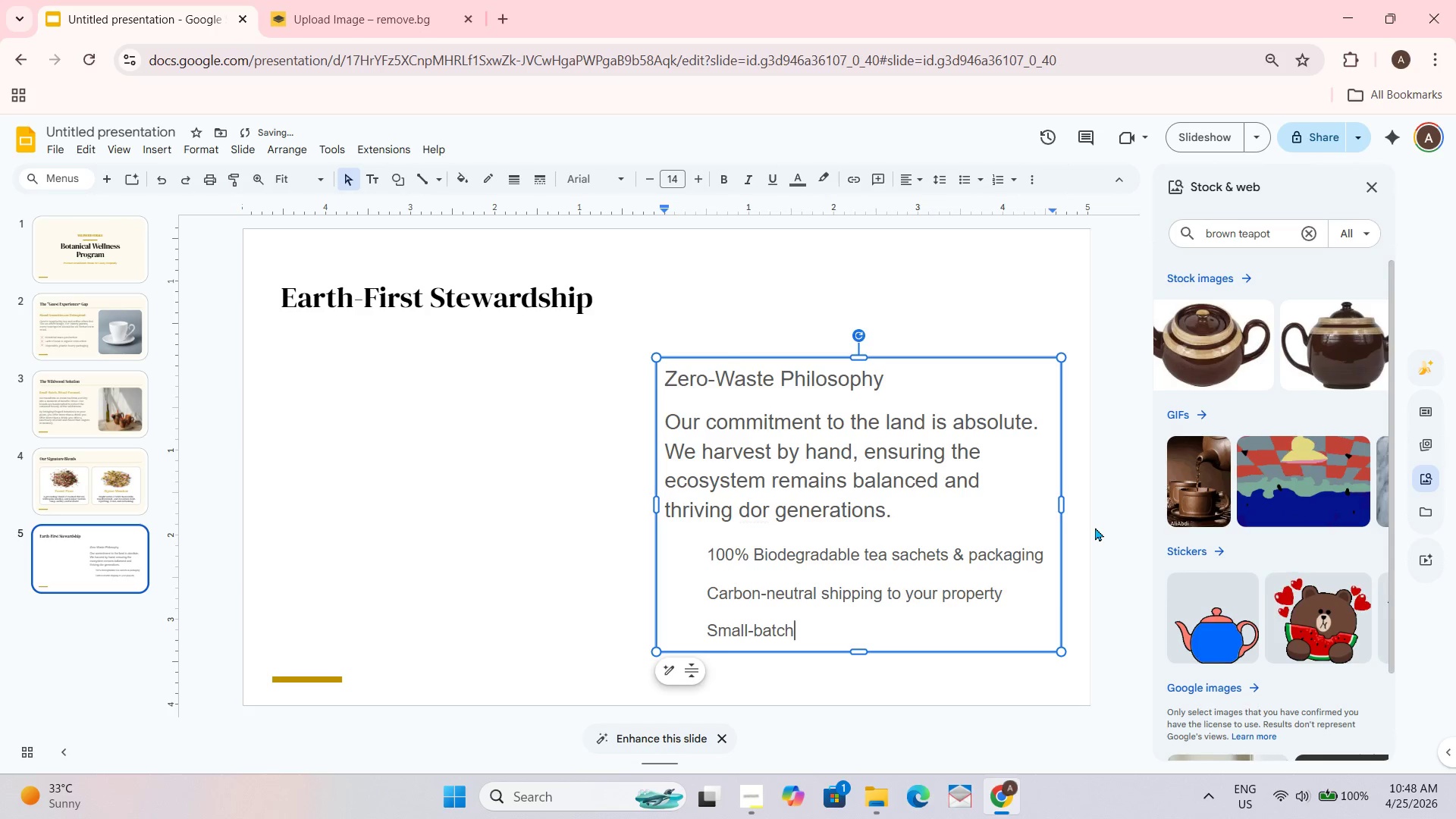 
wait(15.77)
 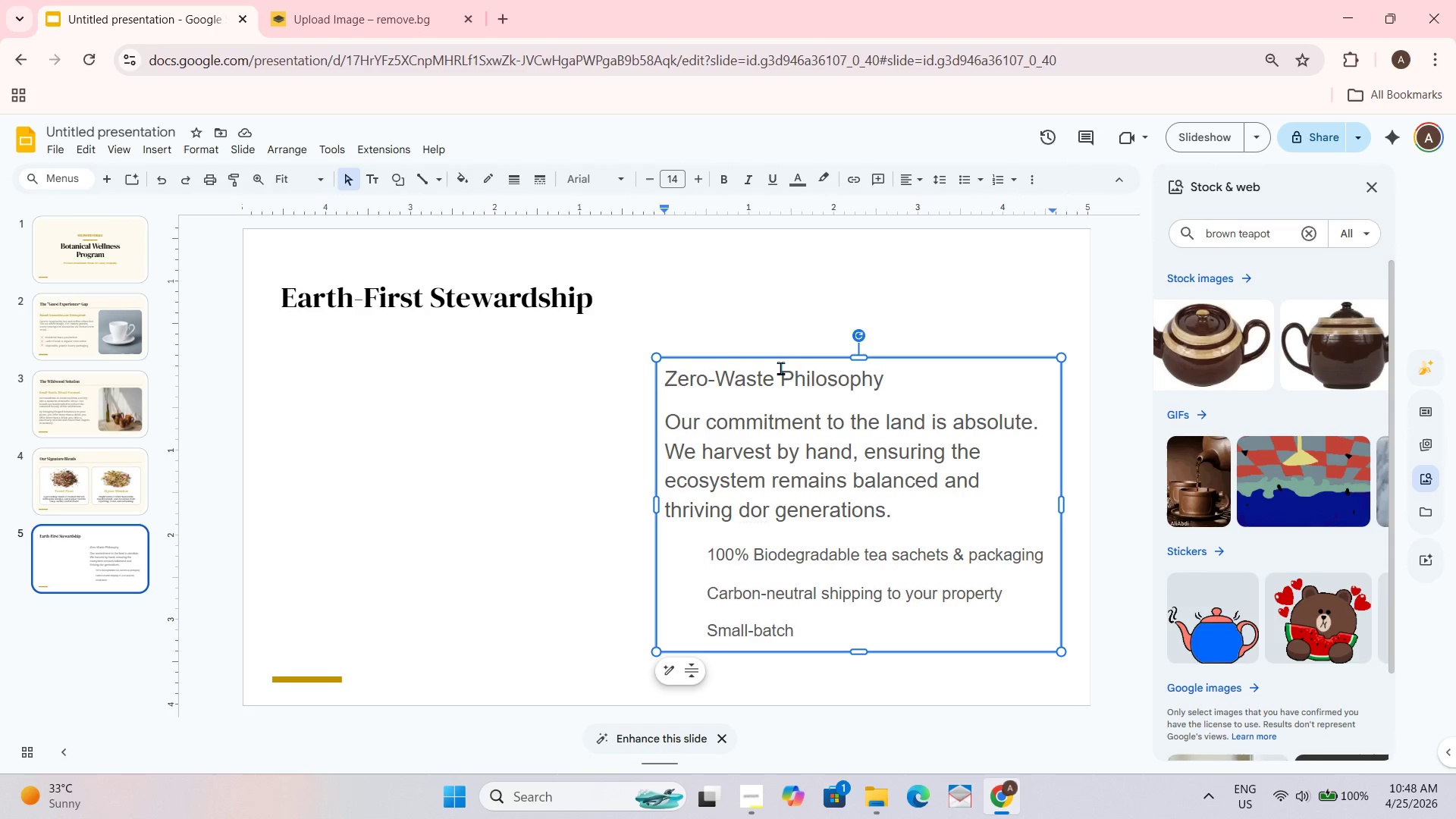 
type( harvesting prevents over-foraging)
 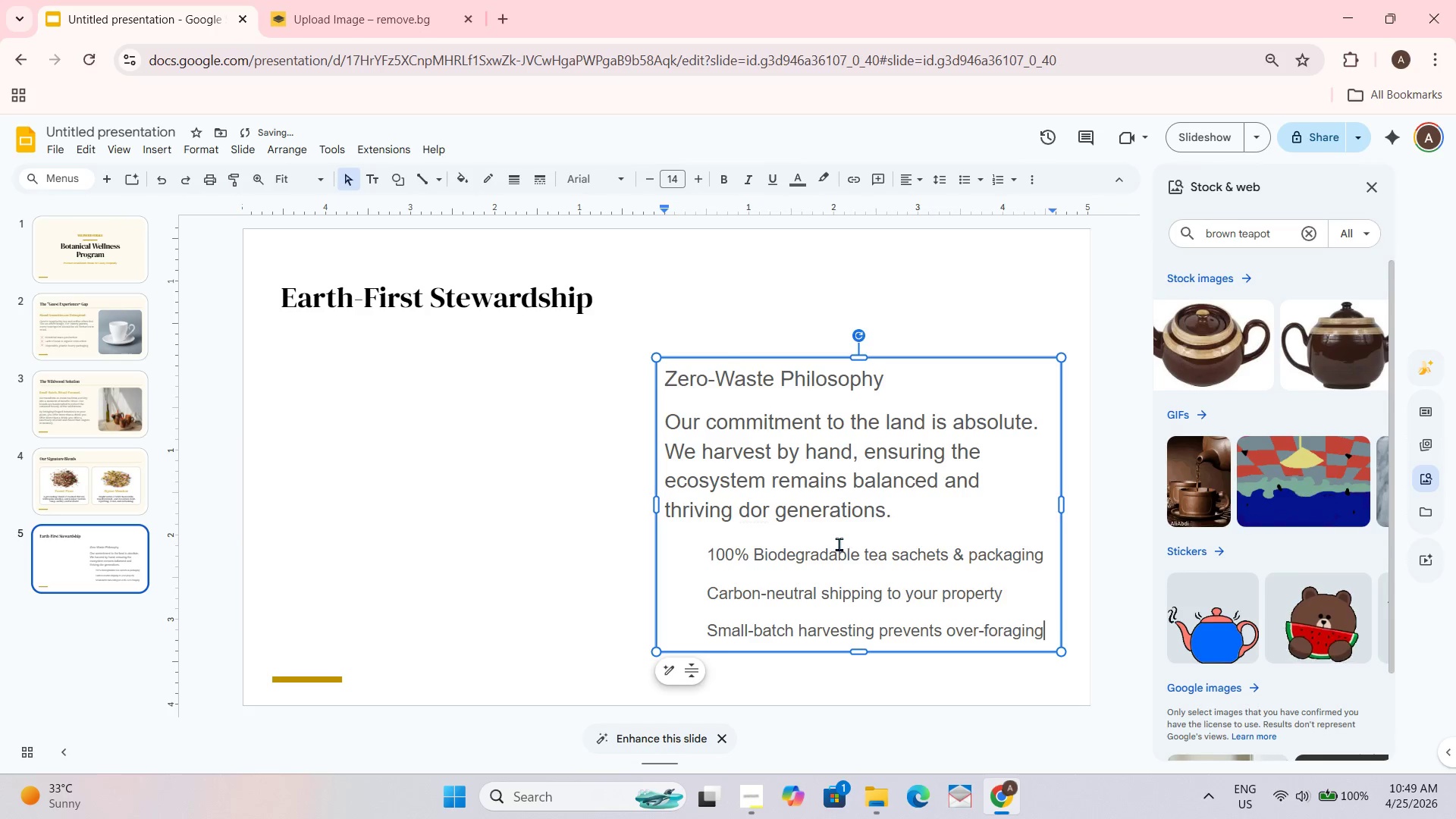 
key(Control+ControlLeft)
 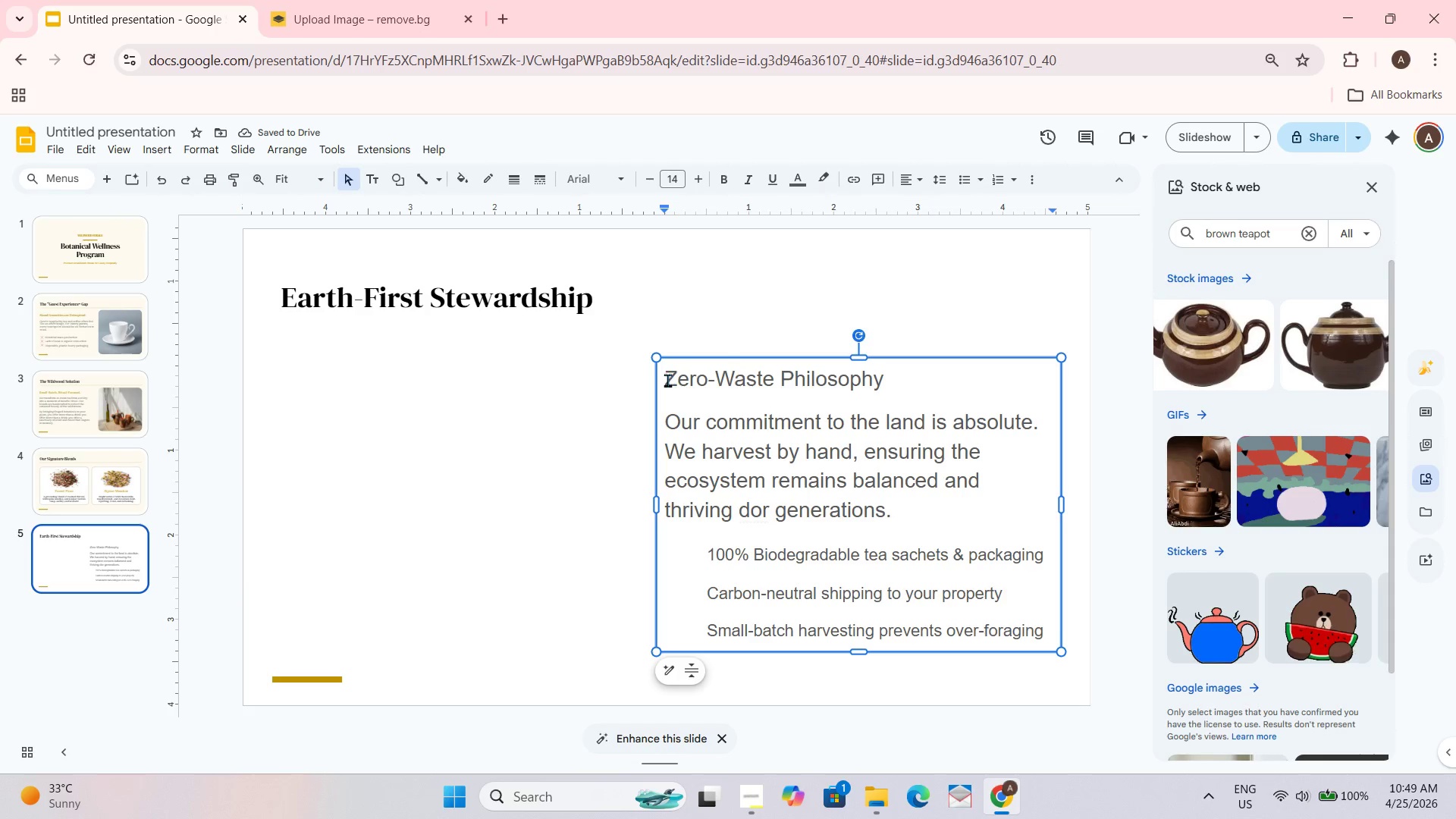 
left_click([667, 380])
 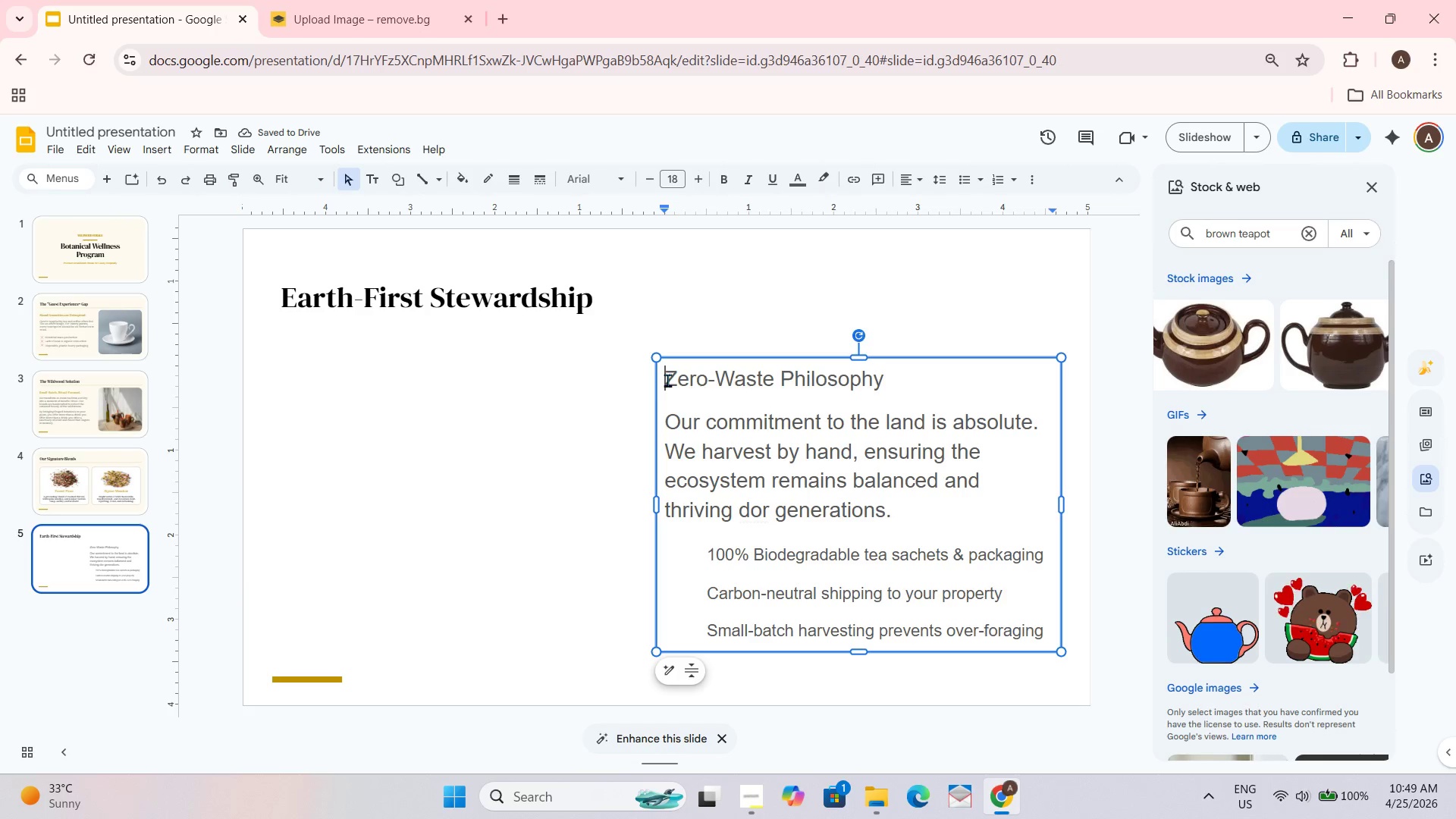 
key(Control+A)
 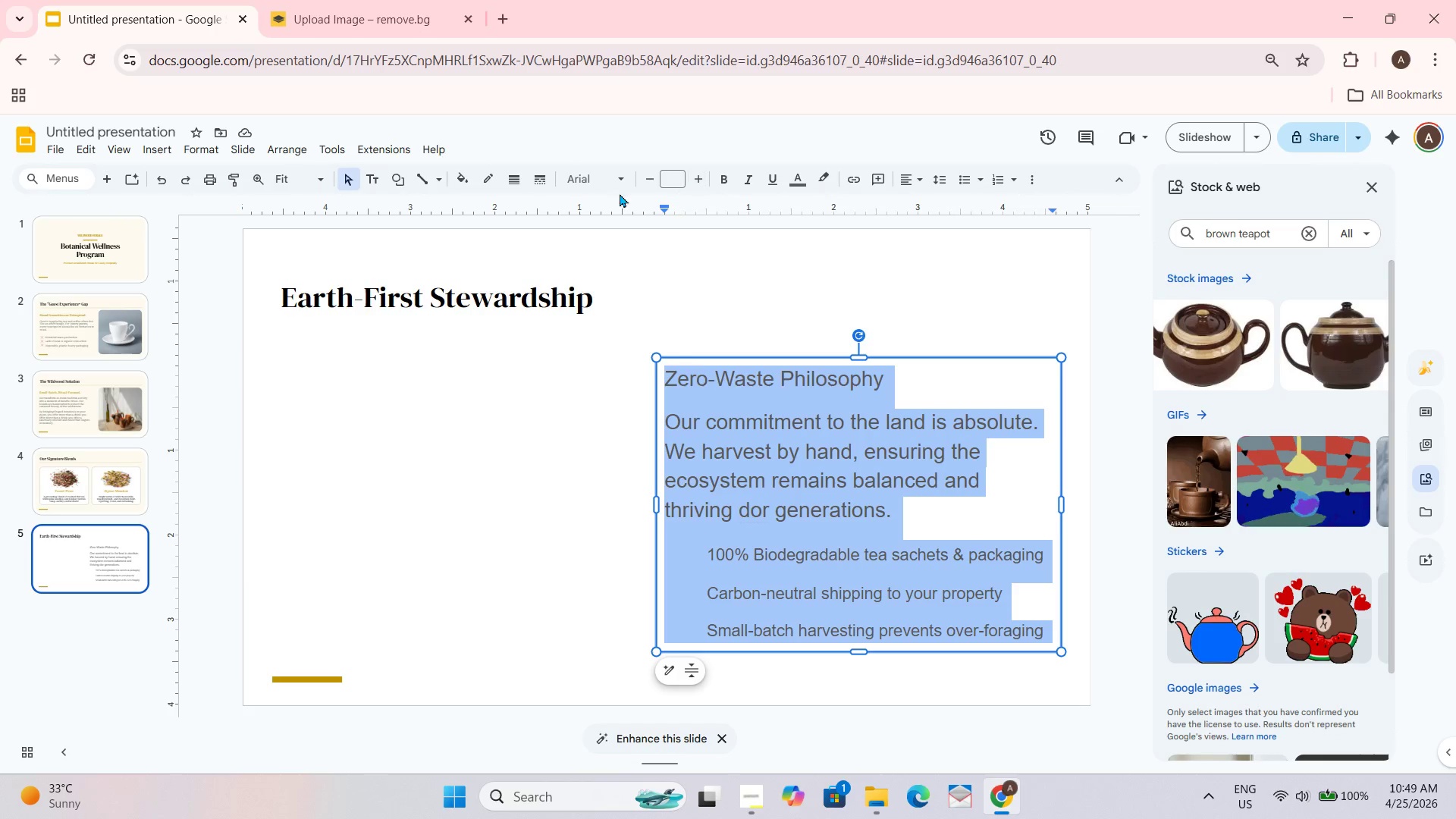 
left_click([604, 173])
 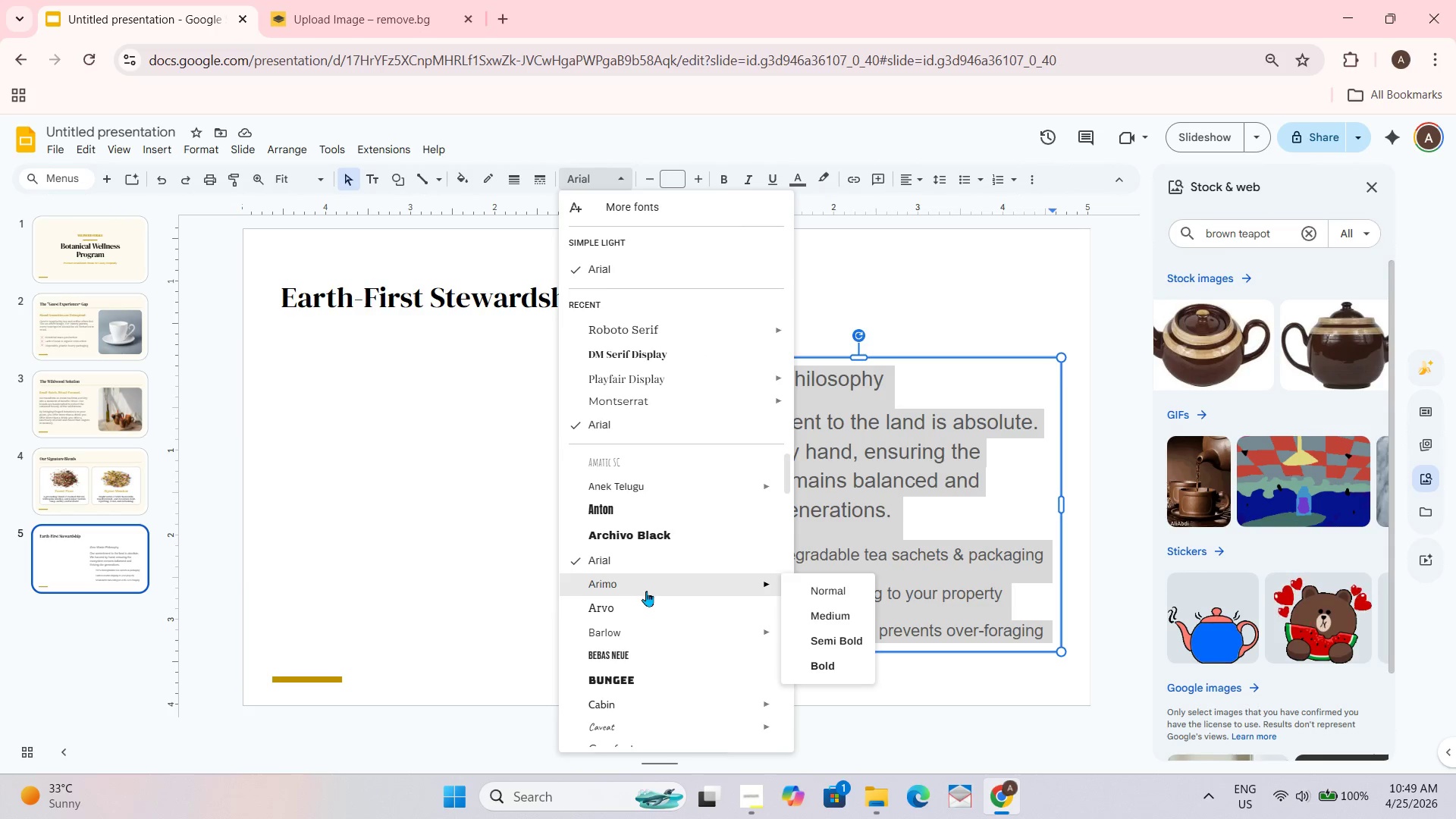 
scroll: coordinate [646, 589], scroll_direction: none, amount: 0.0
 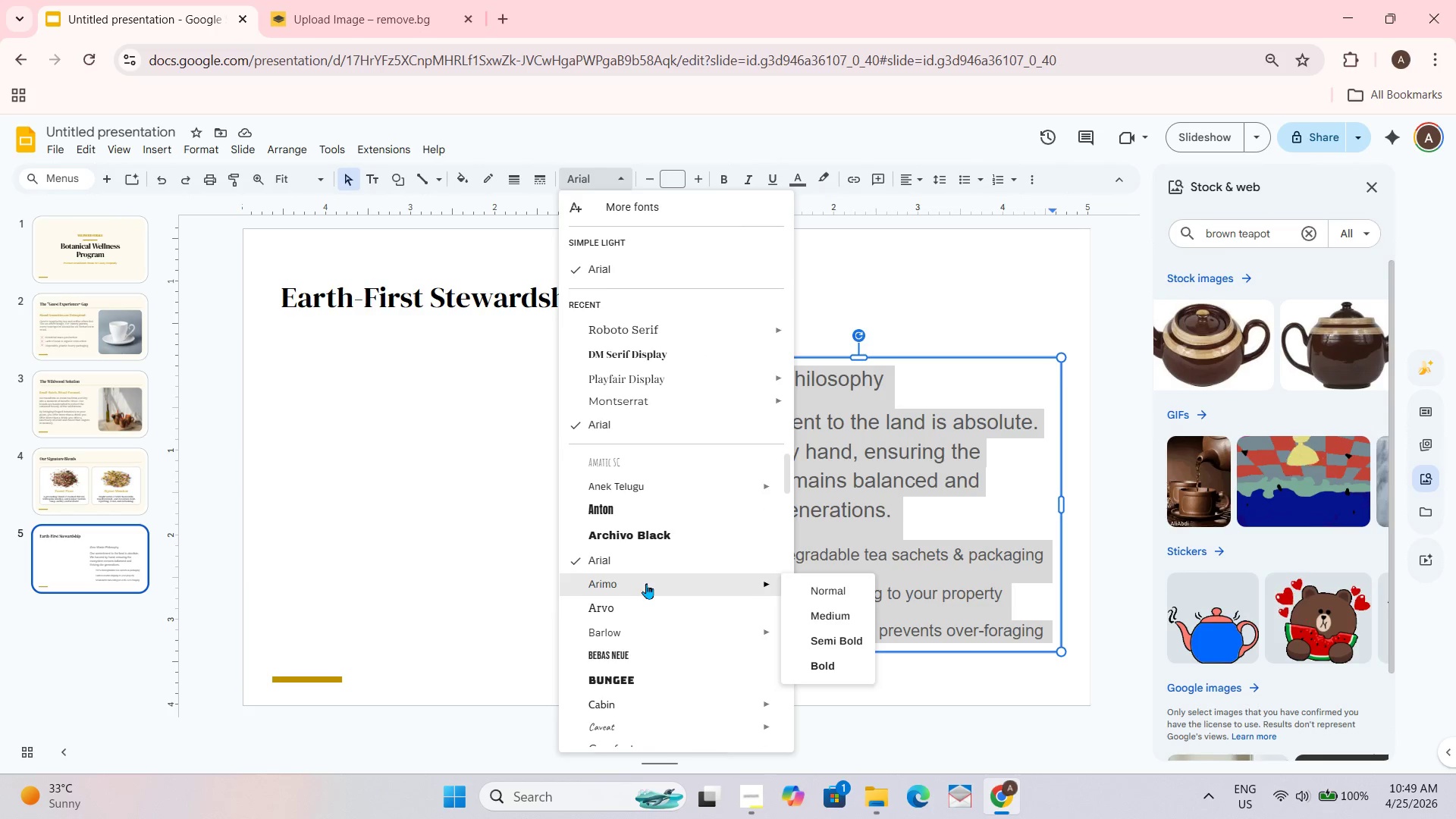 
scroll: coordinate [646, 527], scroll_direction: down, amount: 1.0
 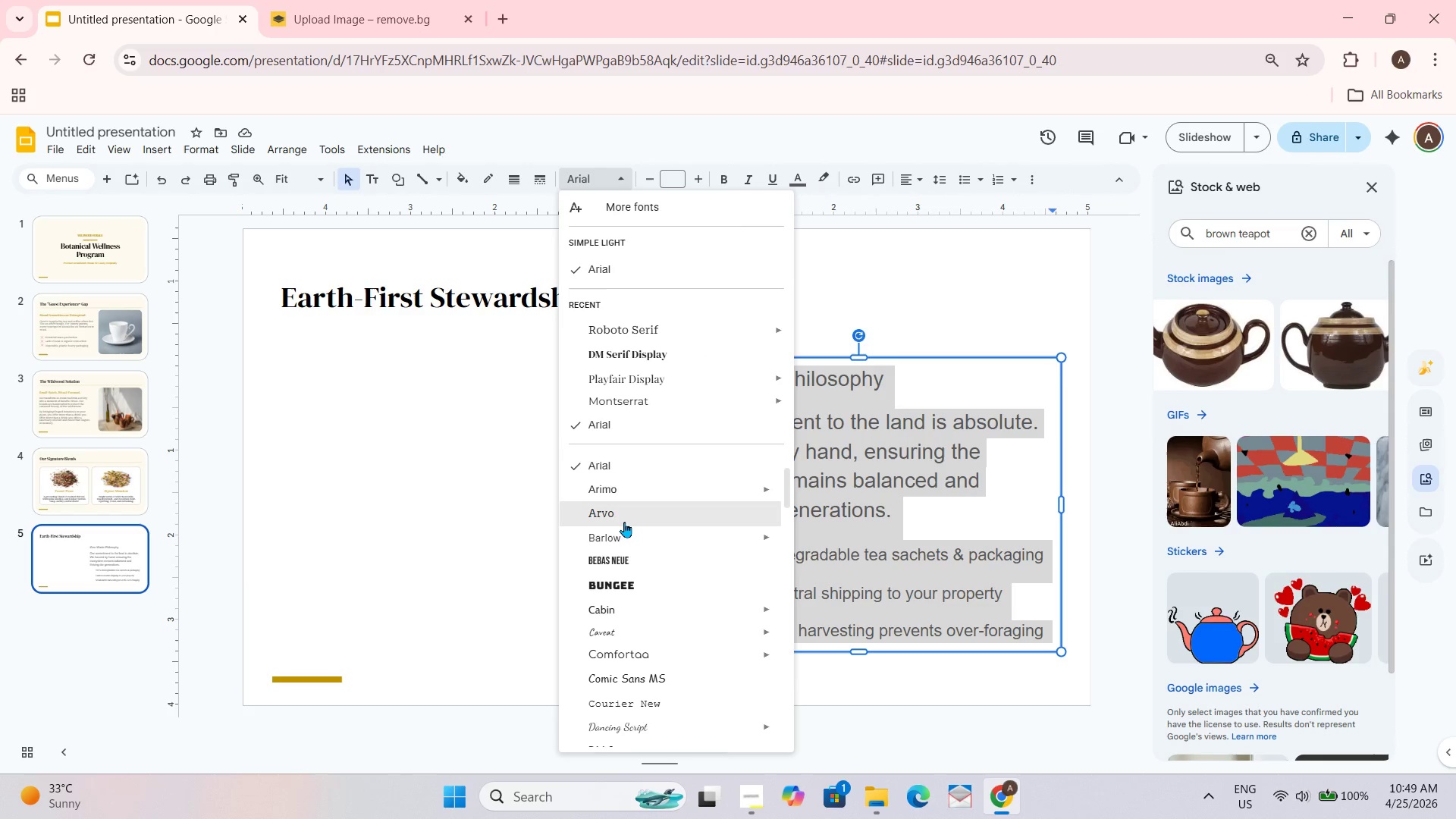 
scroll: coordinate [624, 520], scroll_direction: none, amount: 0.0
 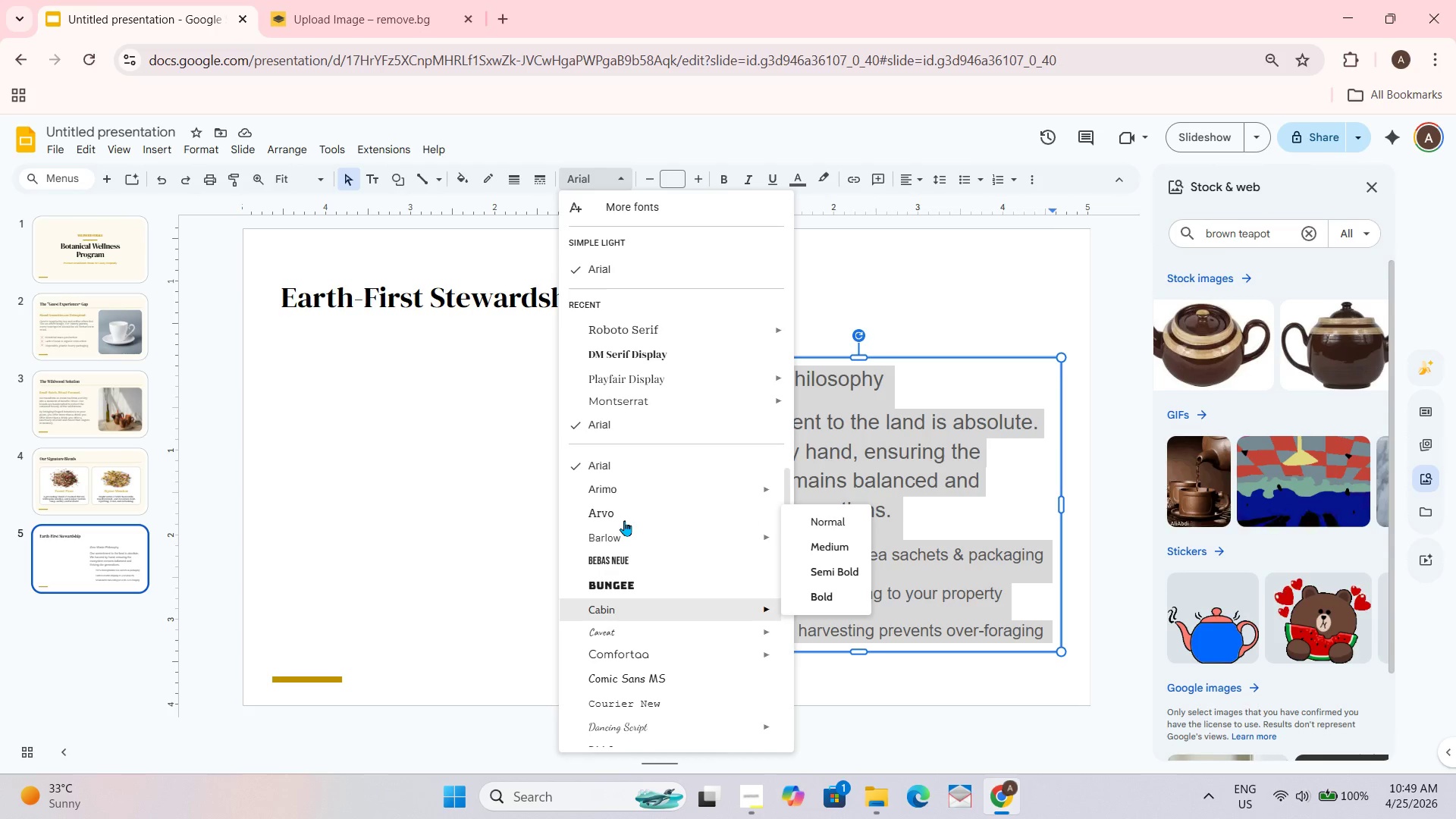 
scroll: coordinate [624, 520], scroll_direction: down, amount: 1.0
 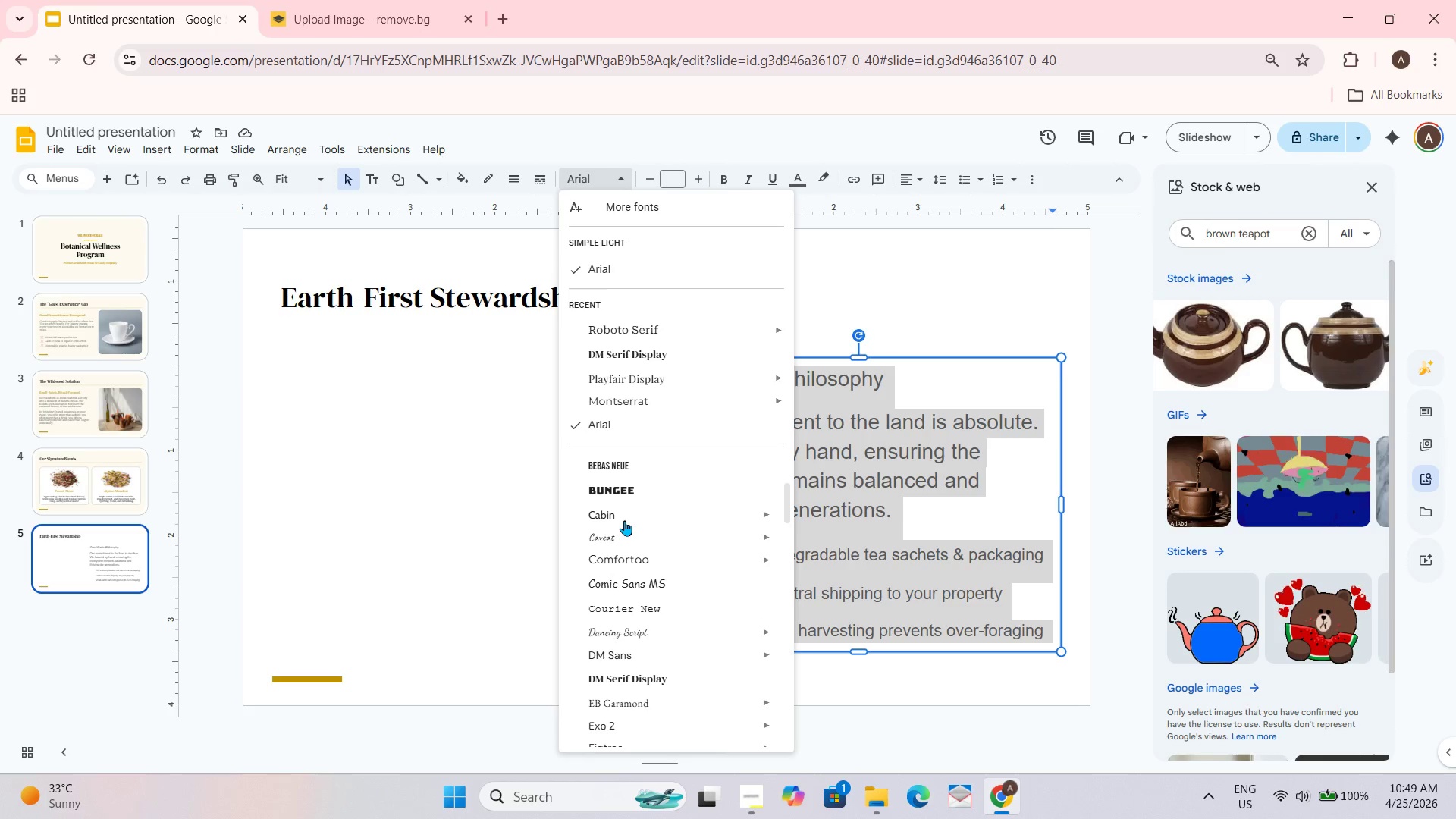 
scroll: coordinate [624, 520], scroll_direction: none, amount: 0.0
 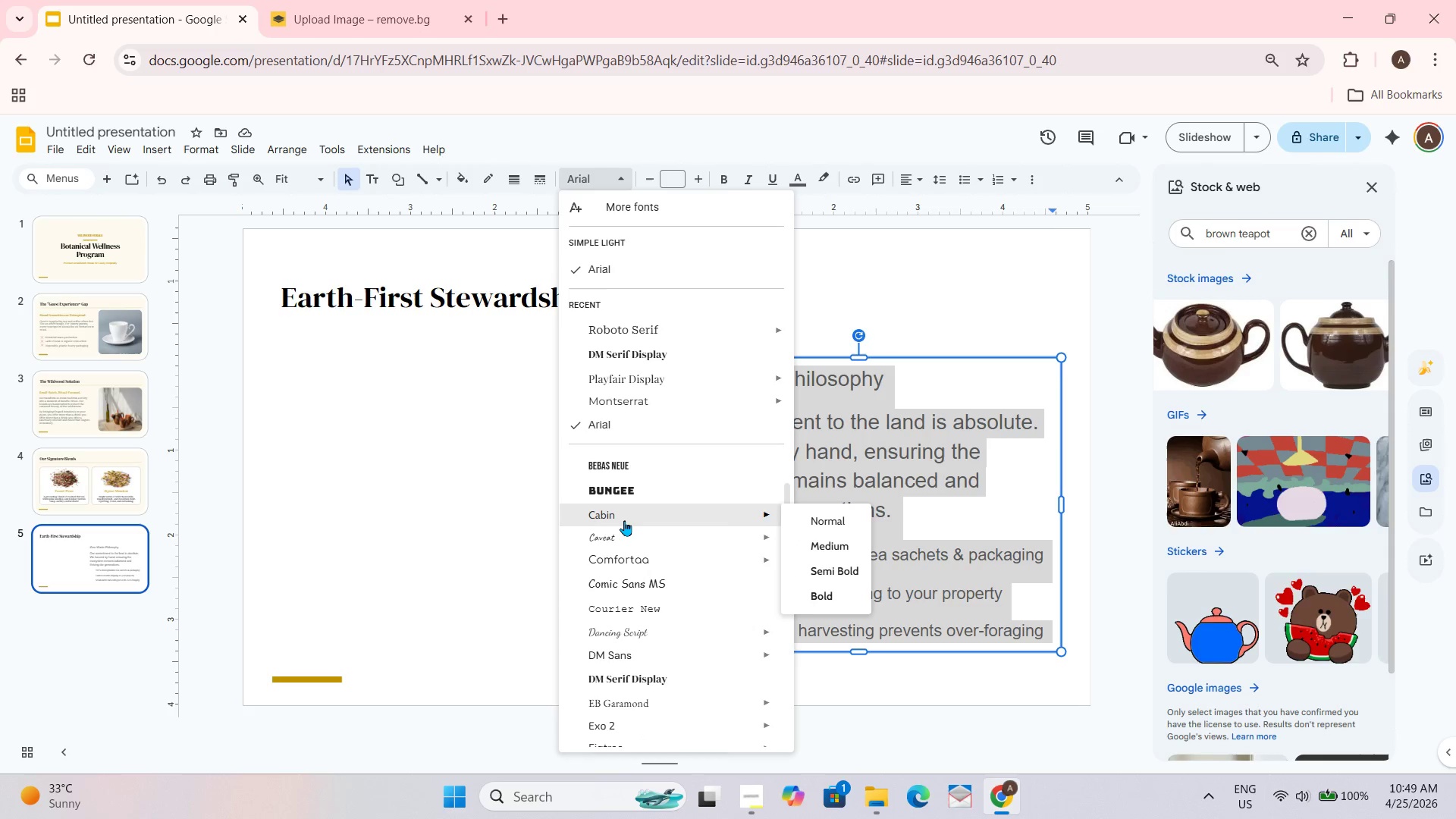 
scroll: coordinate [624, 529], scroll_direction: down, amount: 1.0
 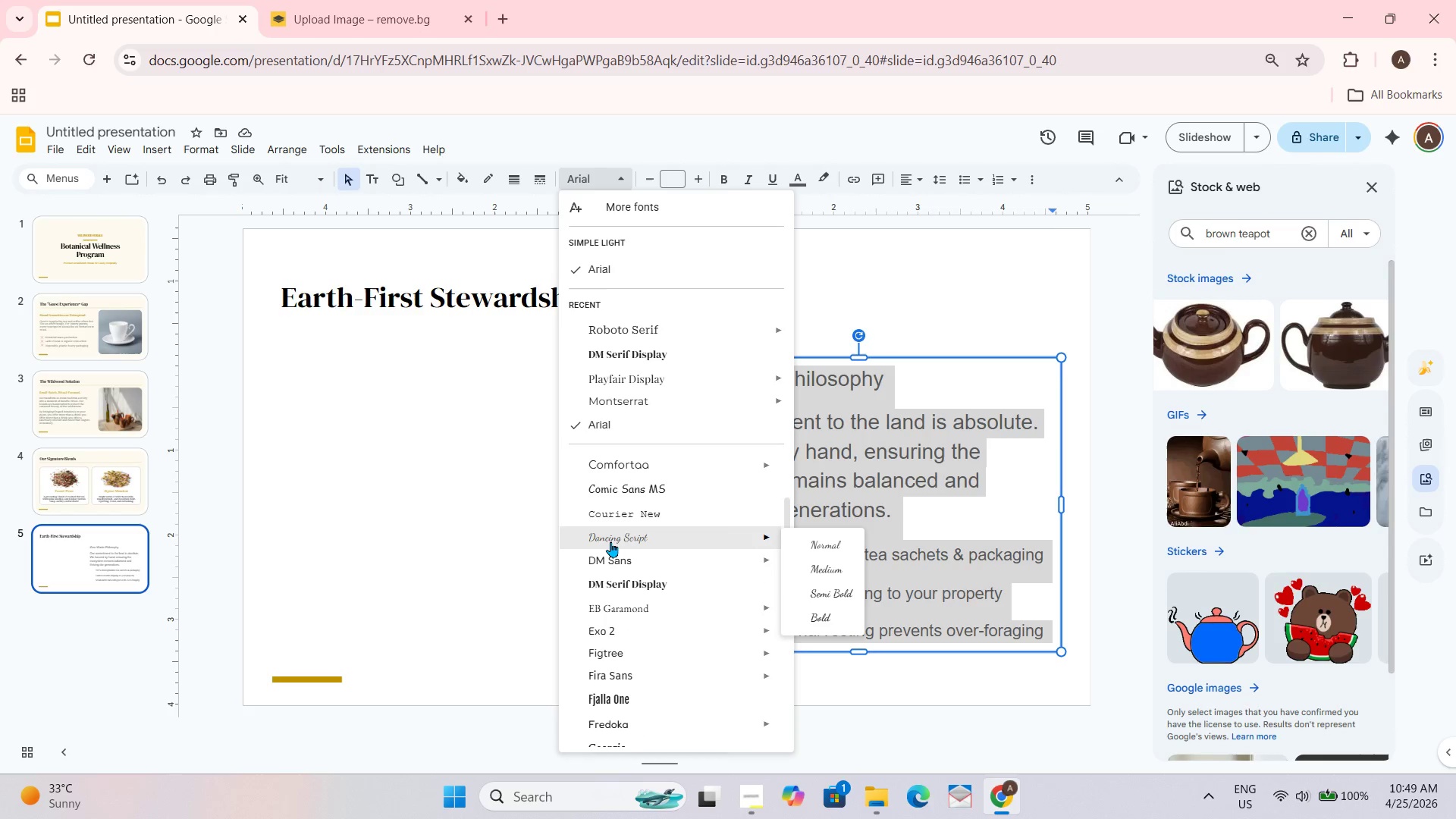 
scroll: coordinate [610, 541], scroll_direction: none, amount: 0.0
 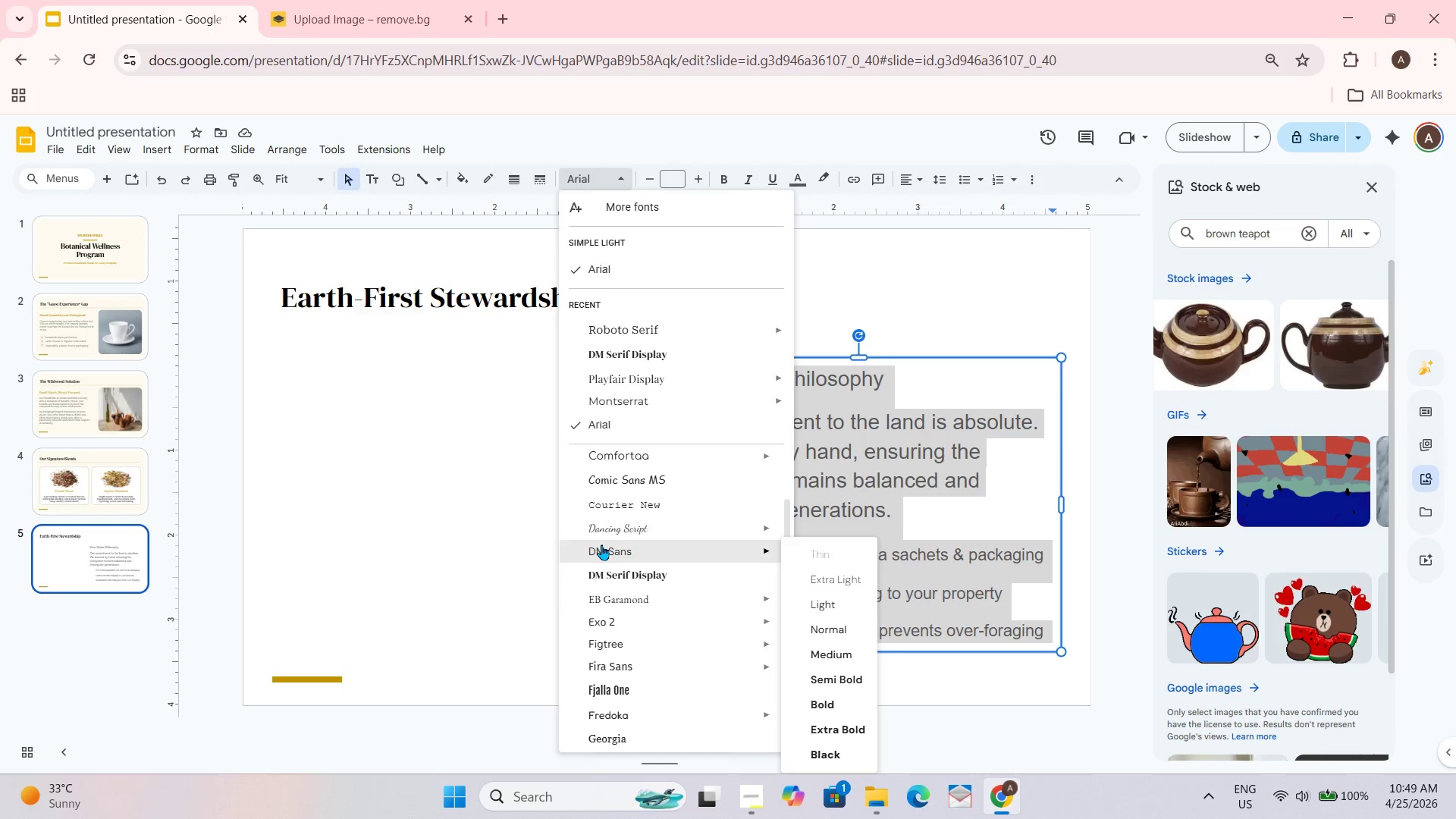 
scroll: coordinate [601, 544], scroll_direction: down, amount: 1.0
 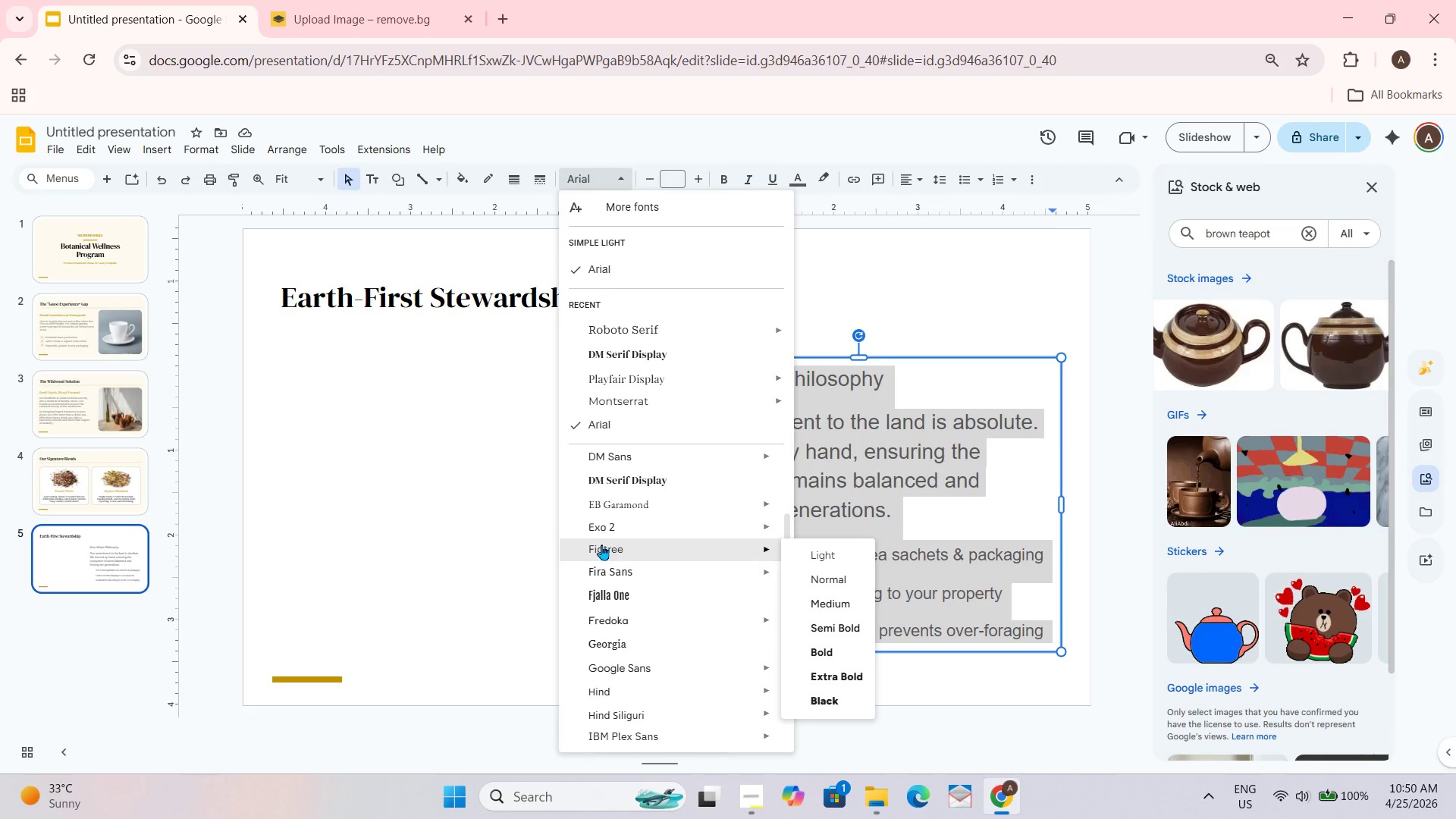 
wait(27.33)
 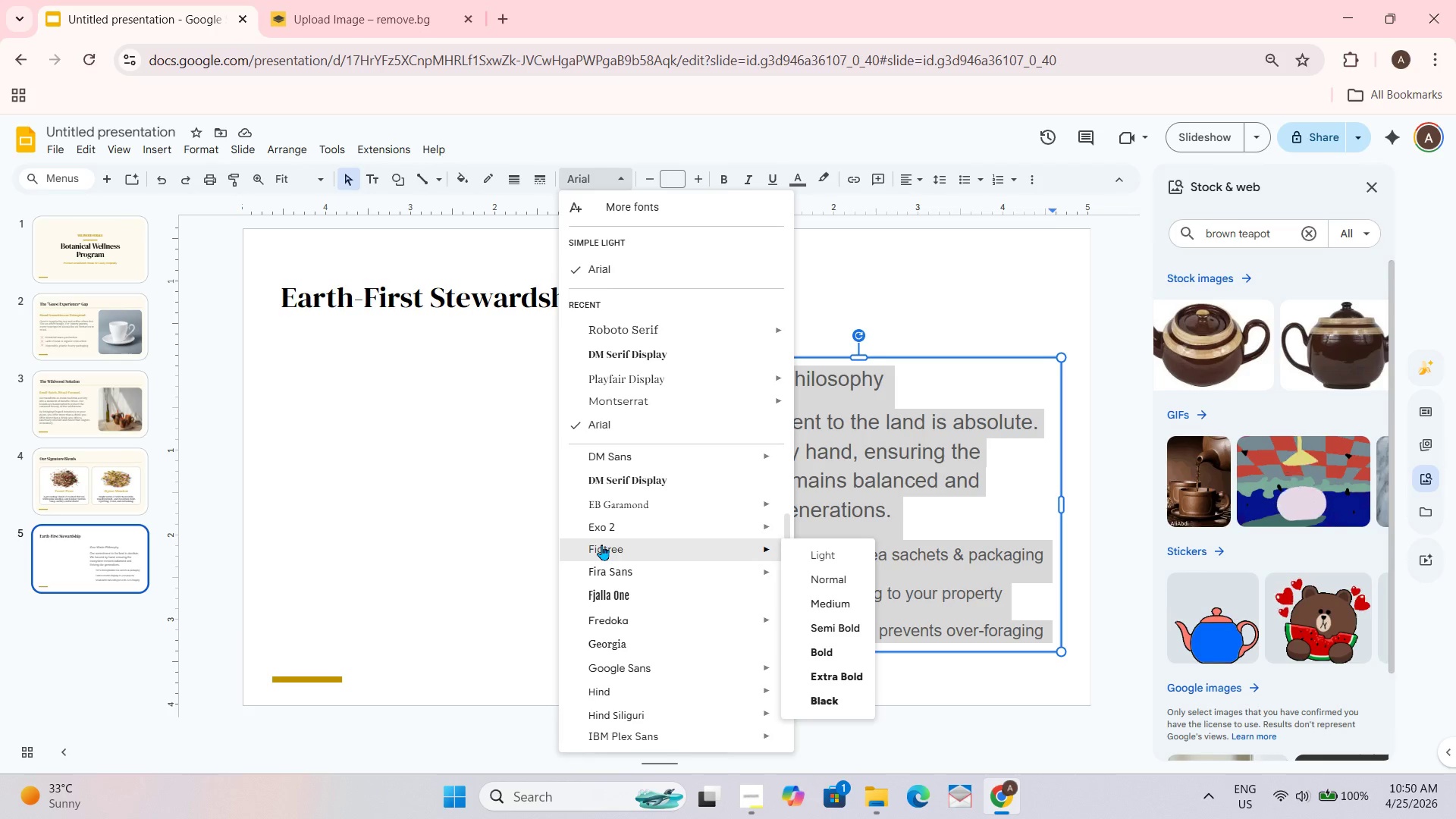 
scroll: coordinate [595, 549], scroll_direction: none, amount: 0.0
 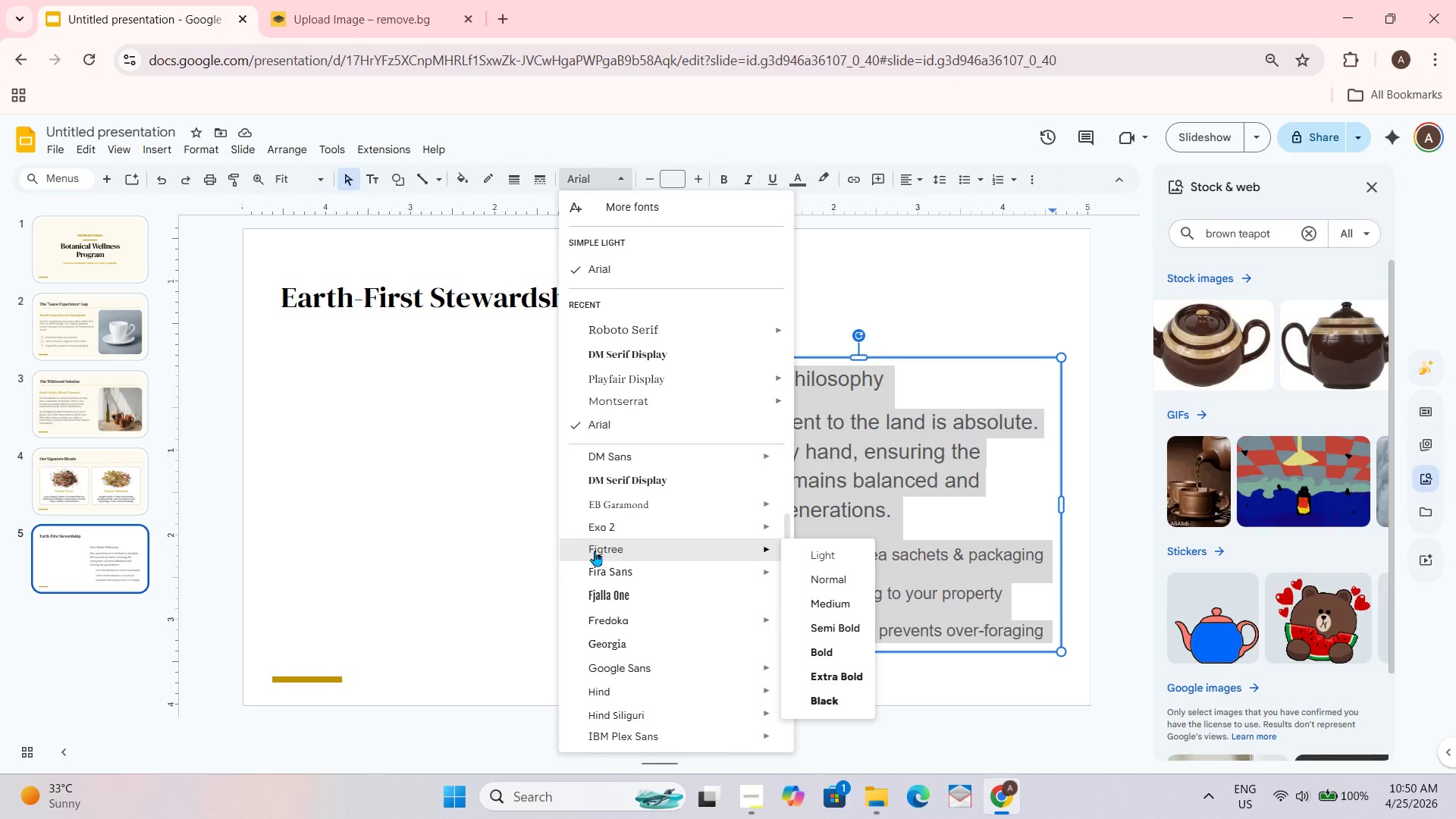 
wait(11.65)
 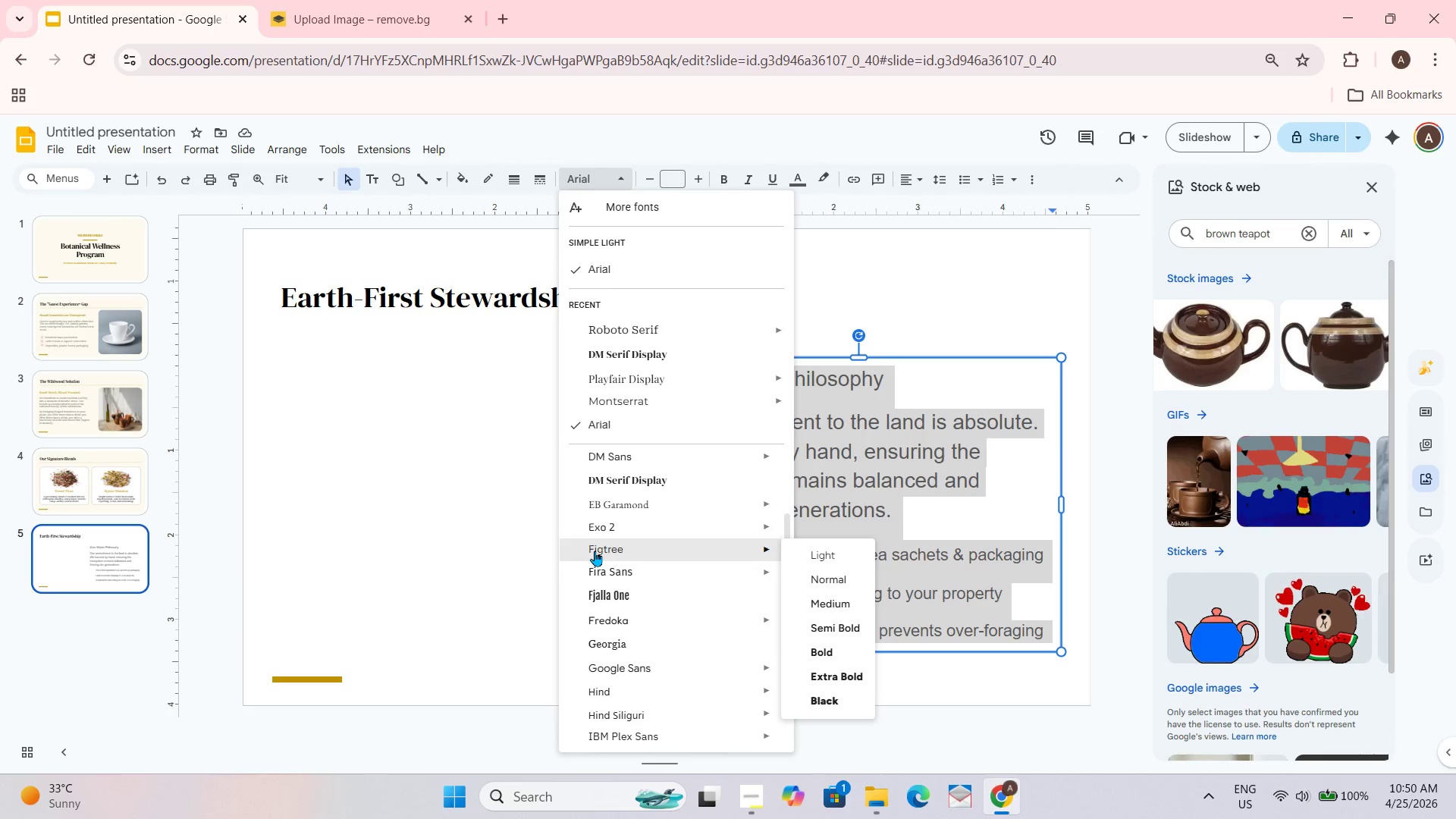 
scroll: coordinate [591, 552], scroll_direction: down, amount: 1.0
 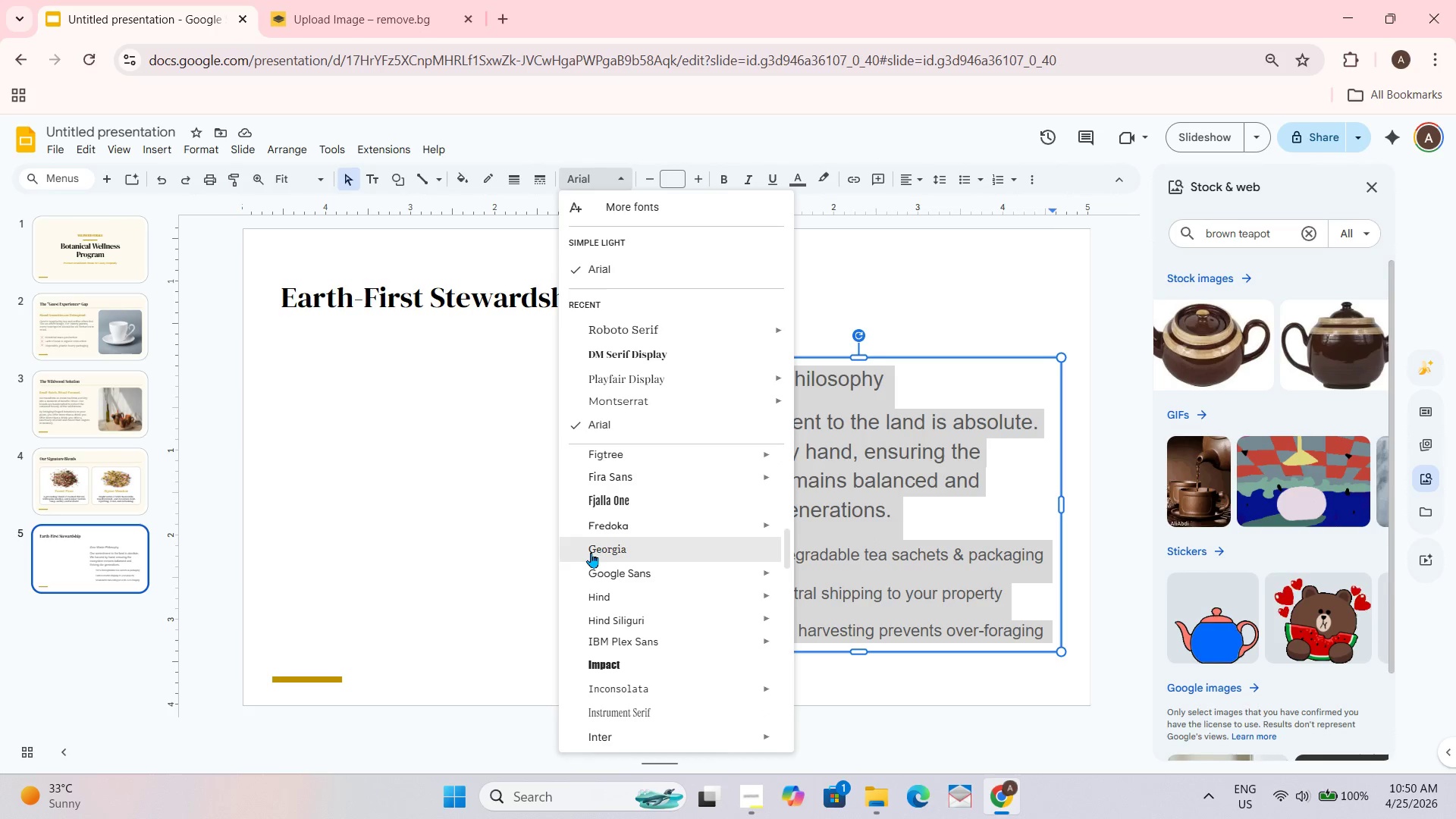 
wait(5.35)
 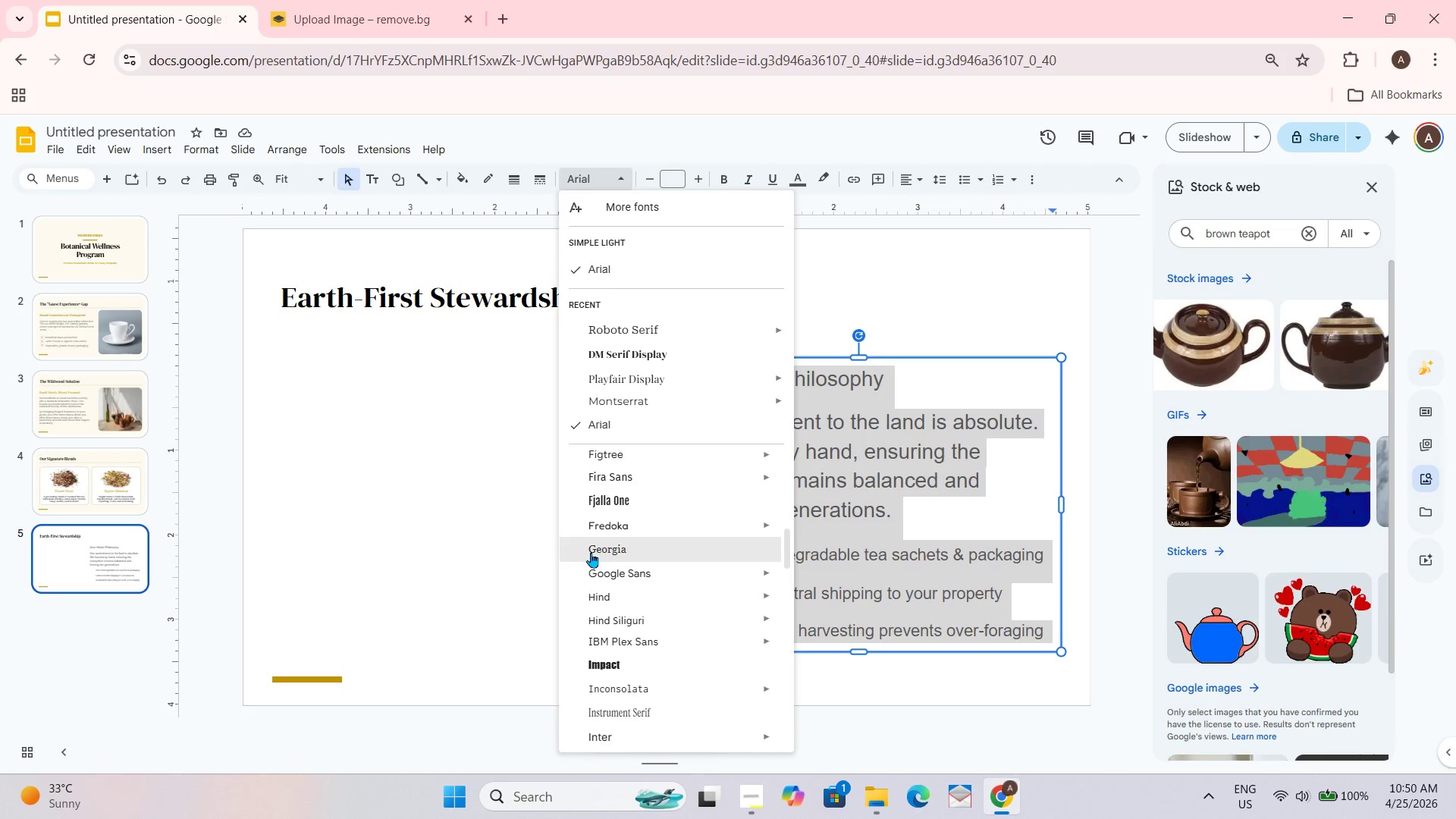 
scroll: coordinate [591, 554], scroll_direction: down, amount: 1.0
 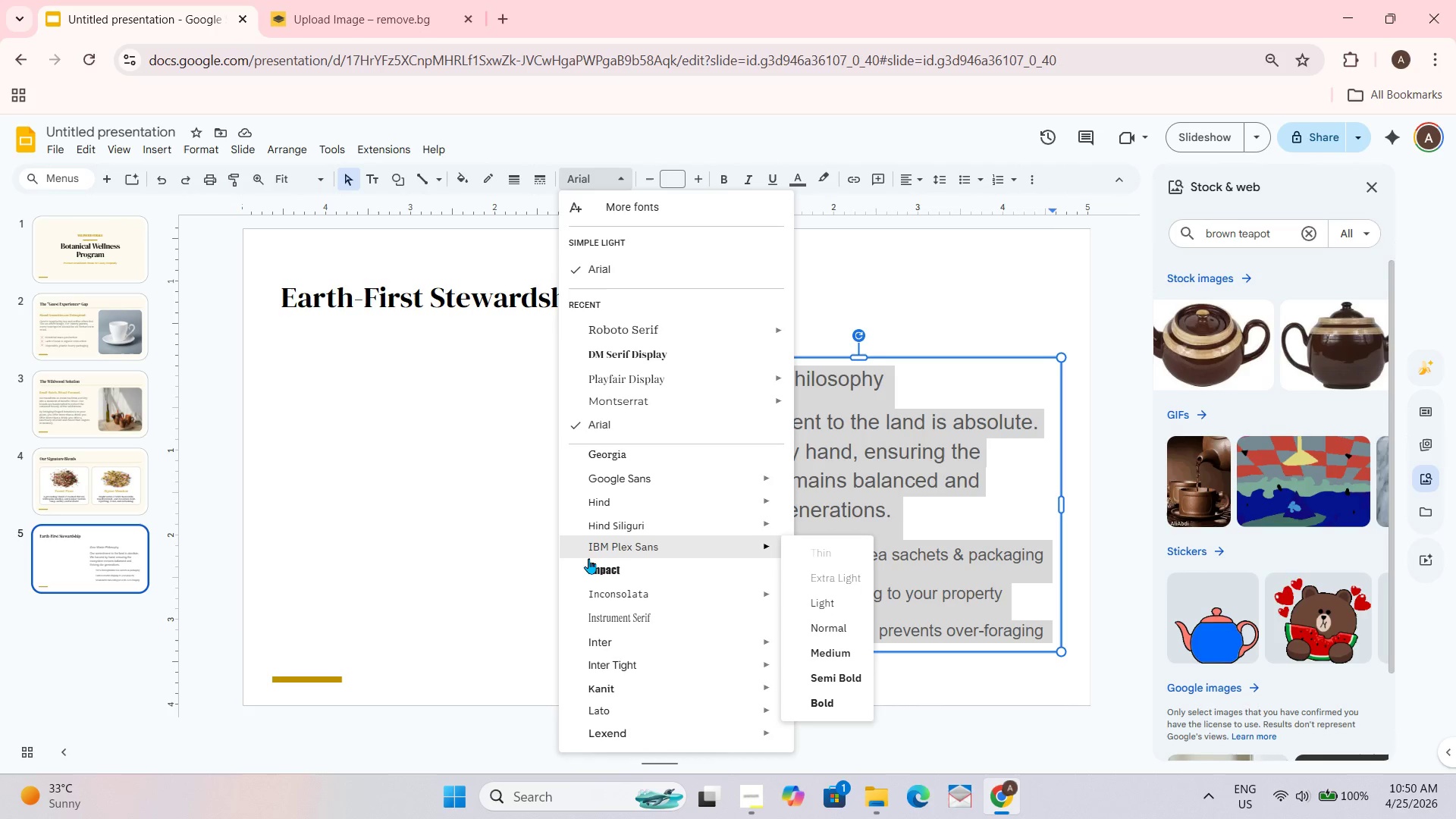 
wait(8.96)
 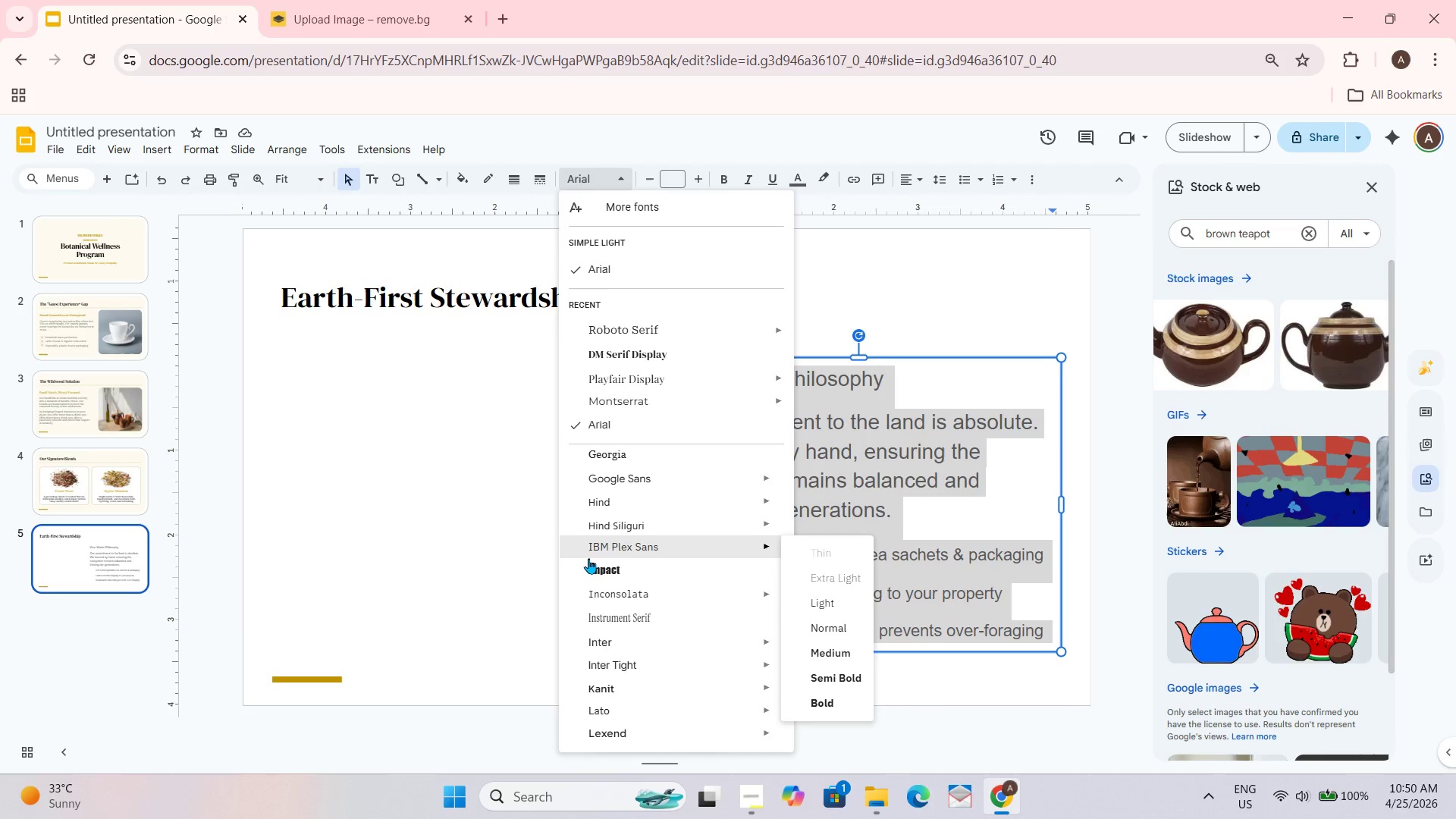 
scroll: coordinate [588, 558], scroll_direction: none, amount: 0.0
 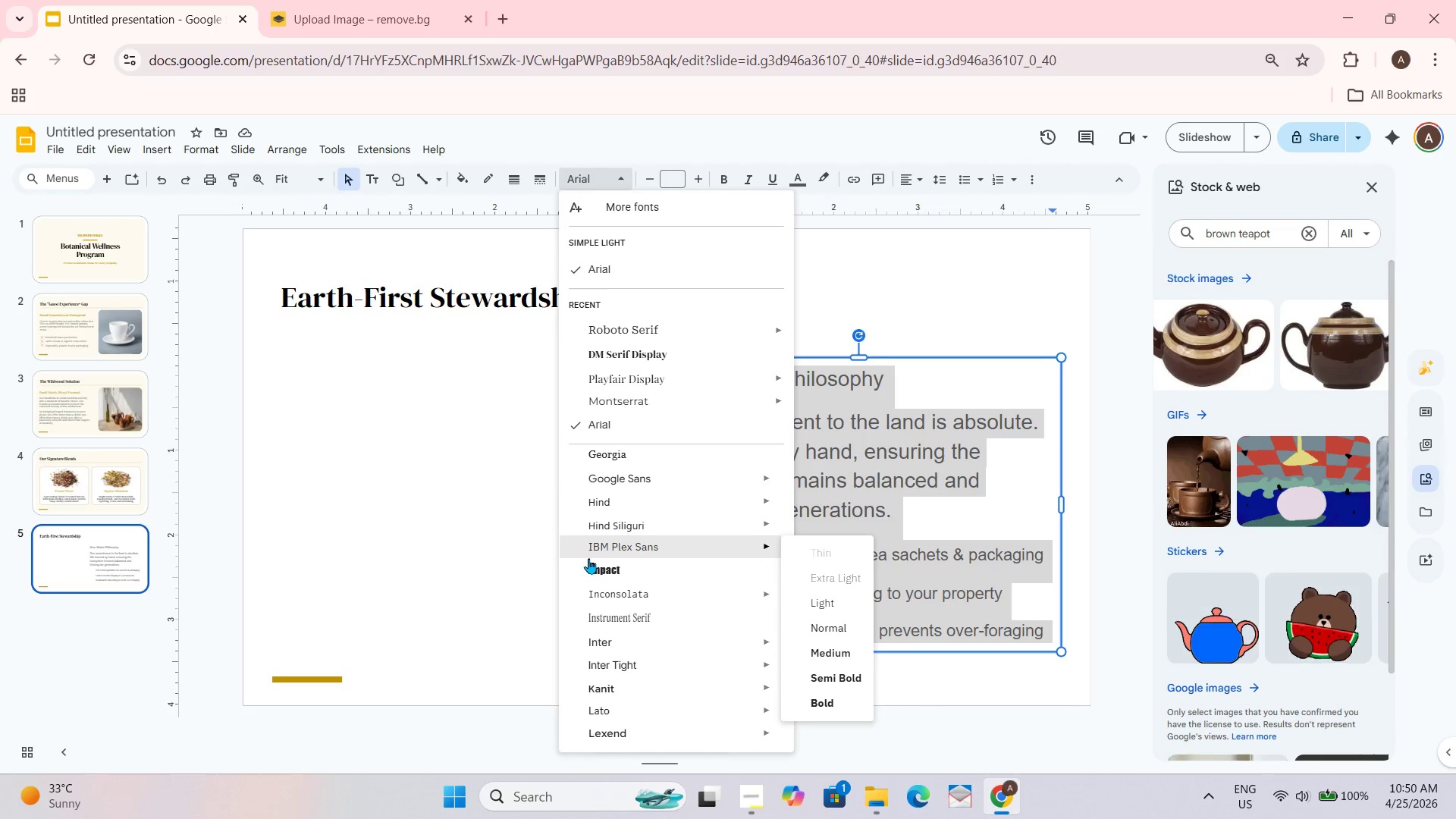 
scroll: coordinate [588, 558], scroll_direction: down, amount: 1.0
 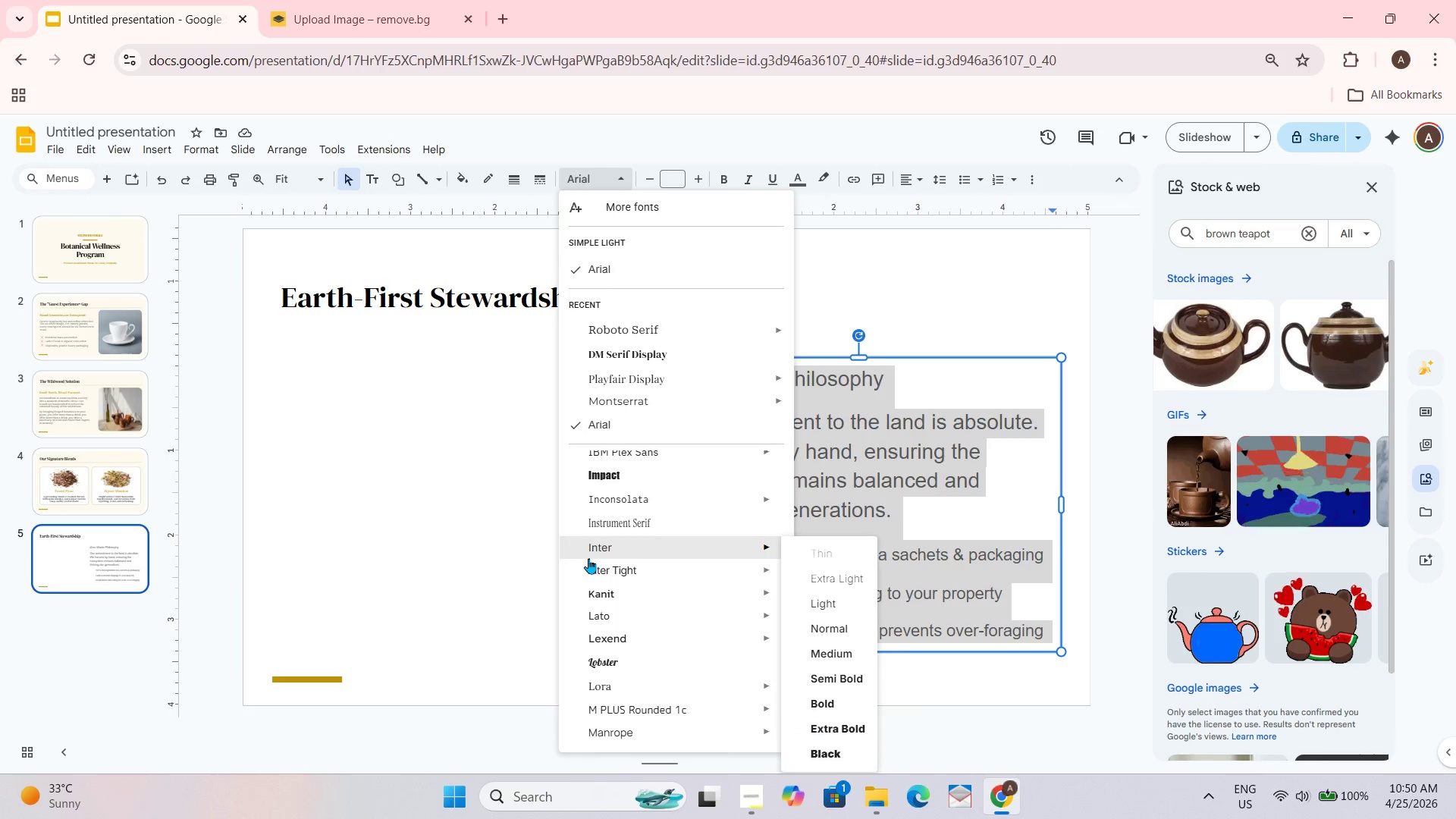 
scroll: coordinate [588, 558], scroll_direction: none, amount: 0.0
 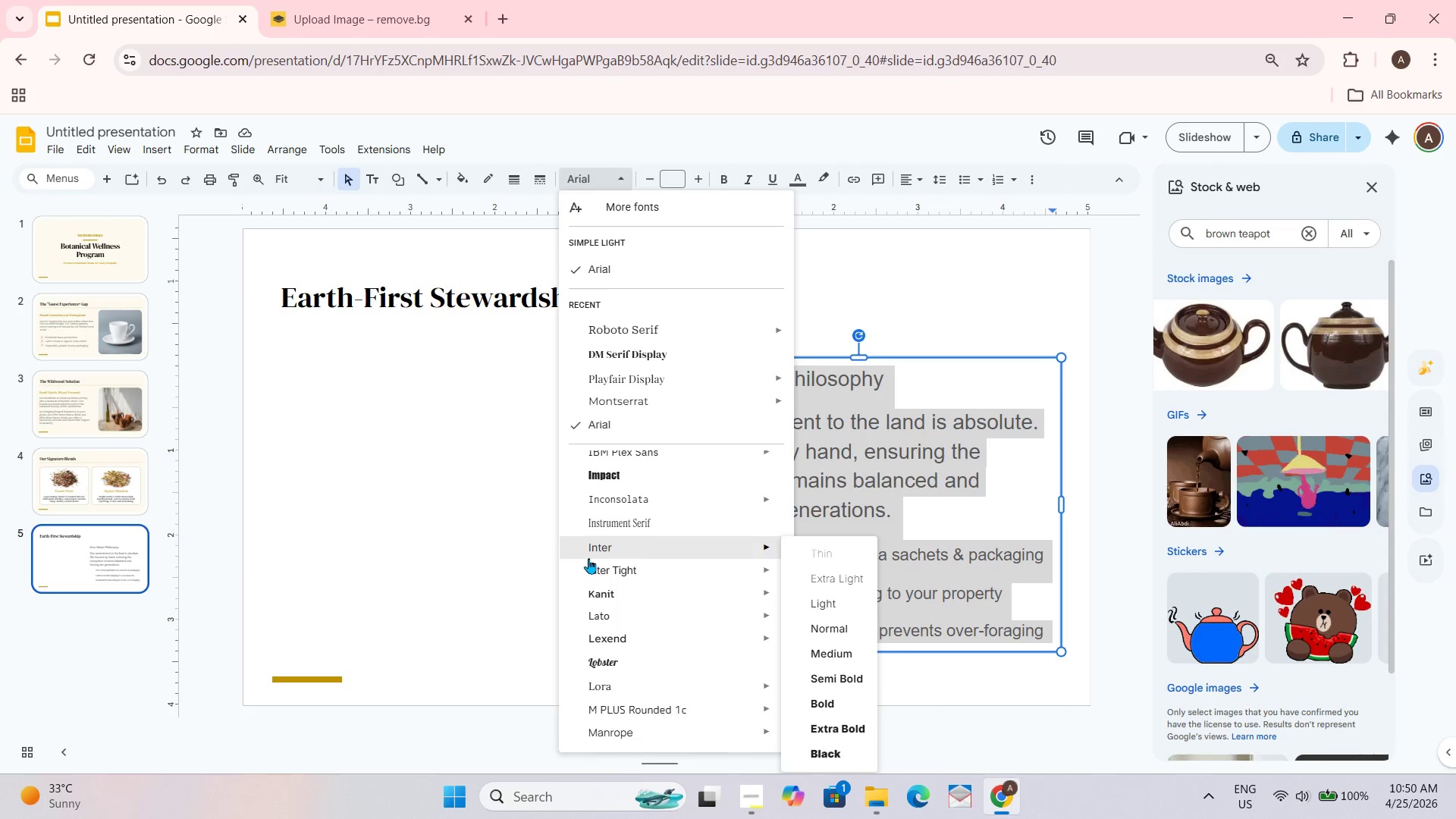 
scroll: coordinate [588, 558], scroll_direction: up, amount: 1.0
 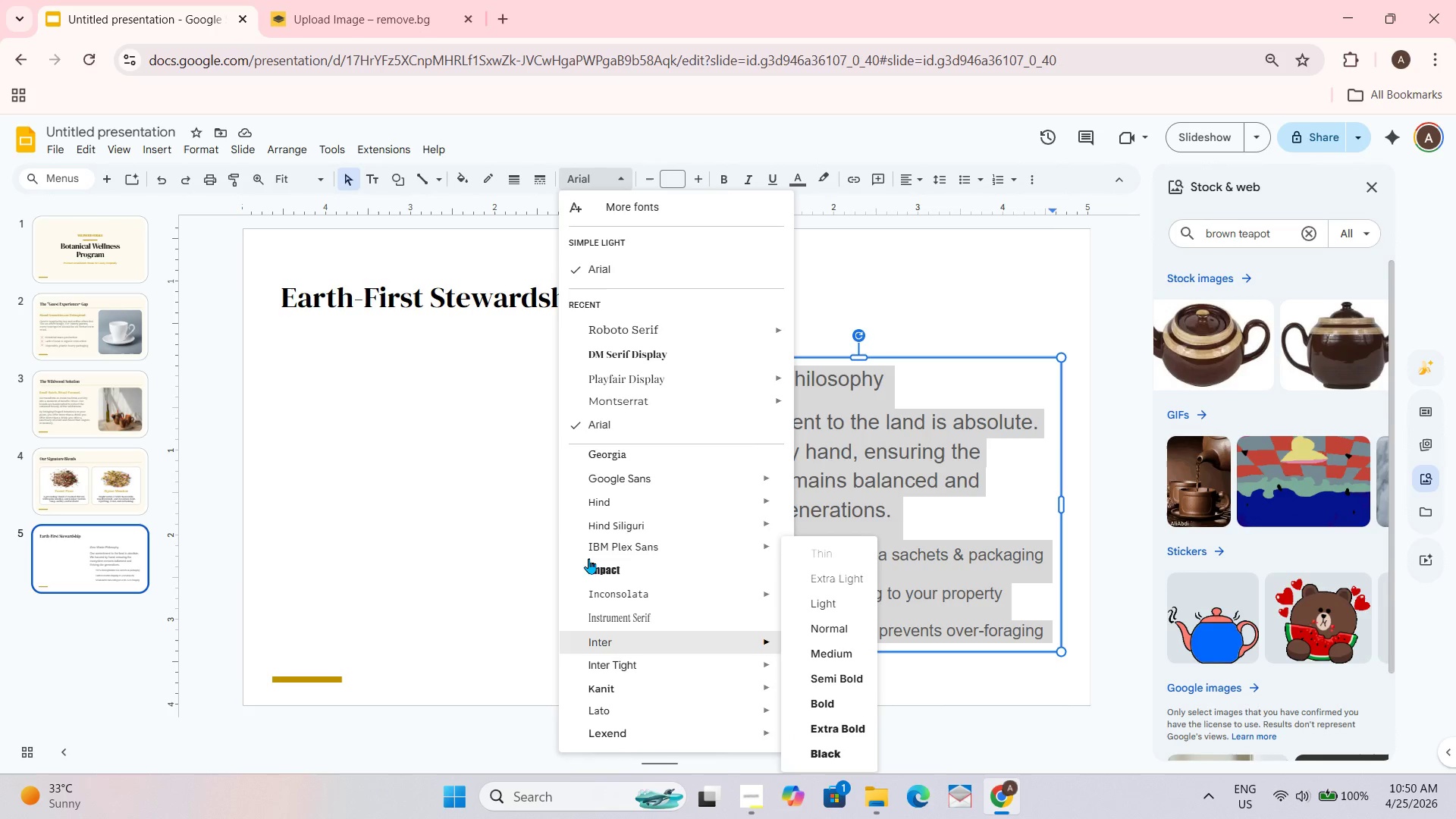 
scroll: coordinate [588, 558], scroll_direction: down, amount: 1.0
 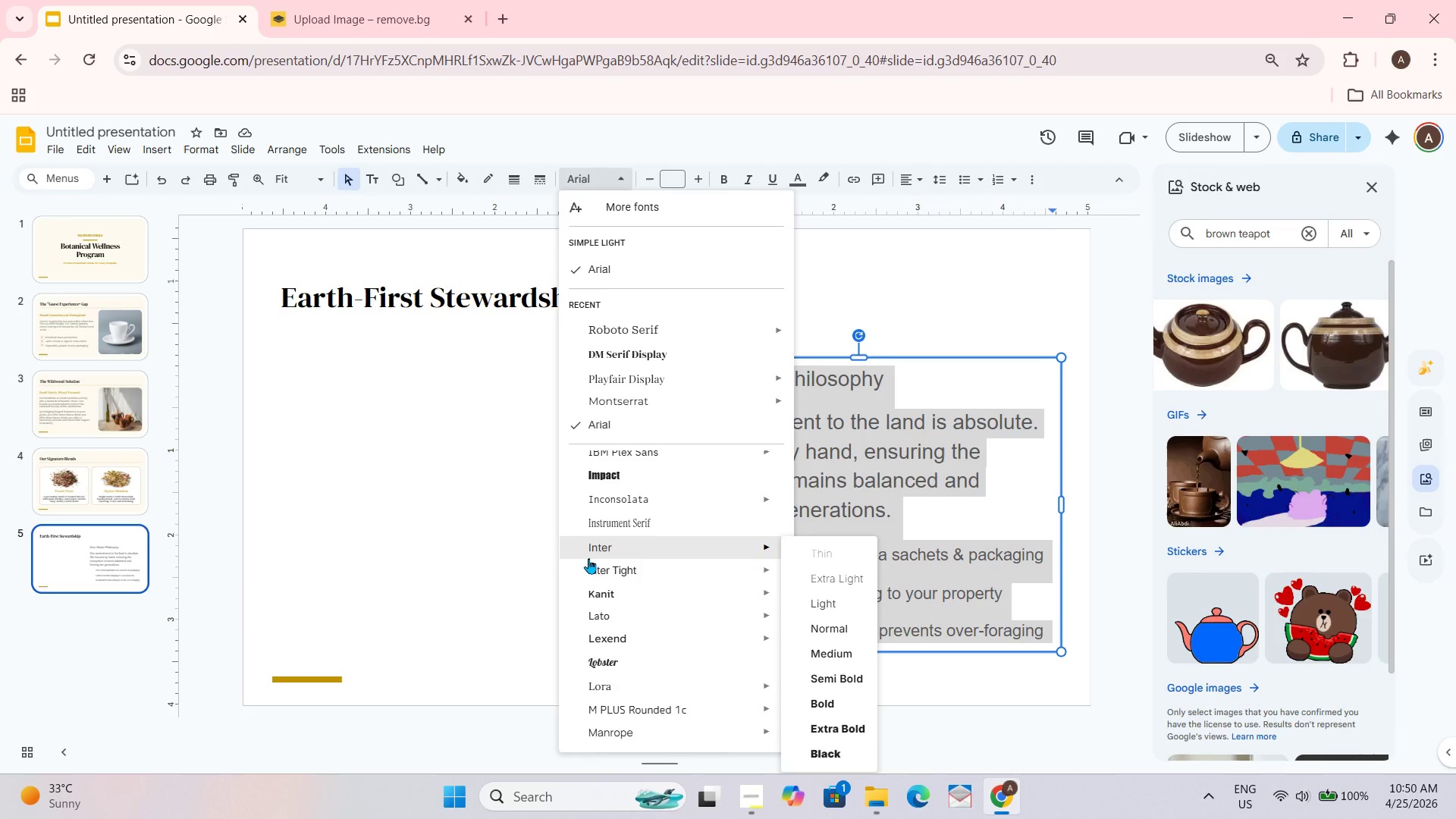 
scroll: coordinate [588, 558], scroll_direction: up, amount: 1.0
 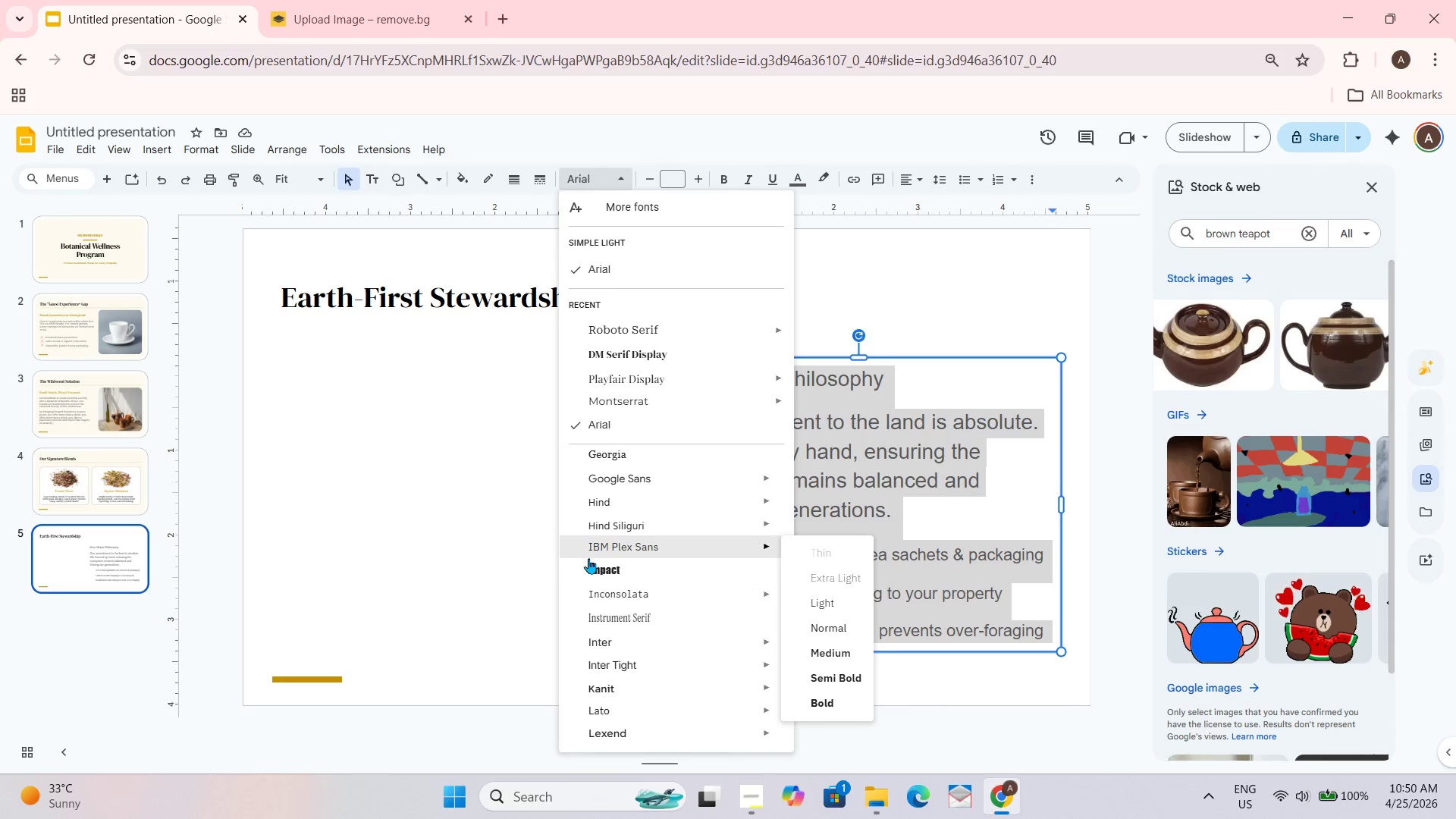 
scroll: coordinate [588, 558], scroll_direction: none, amount: 0.0
 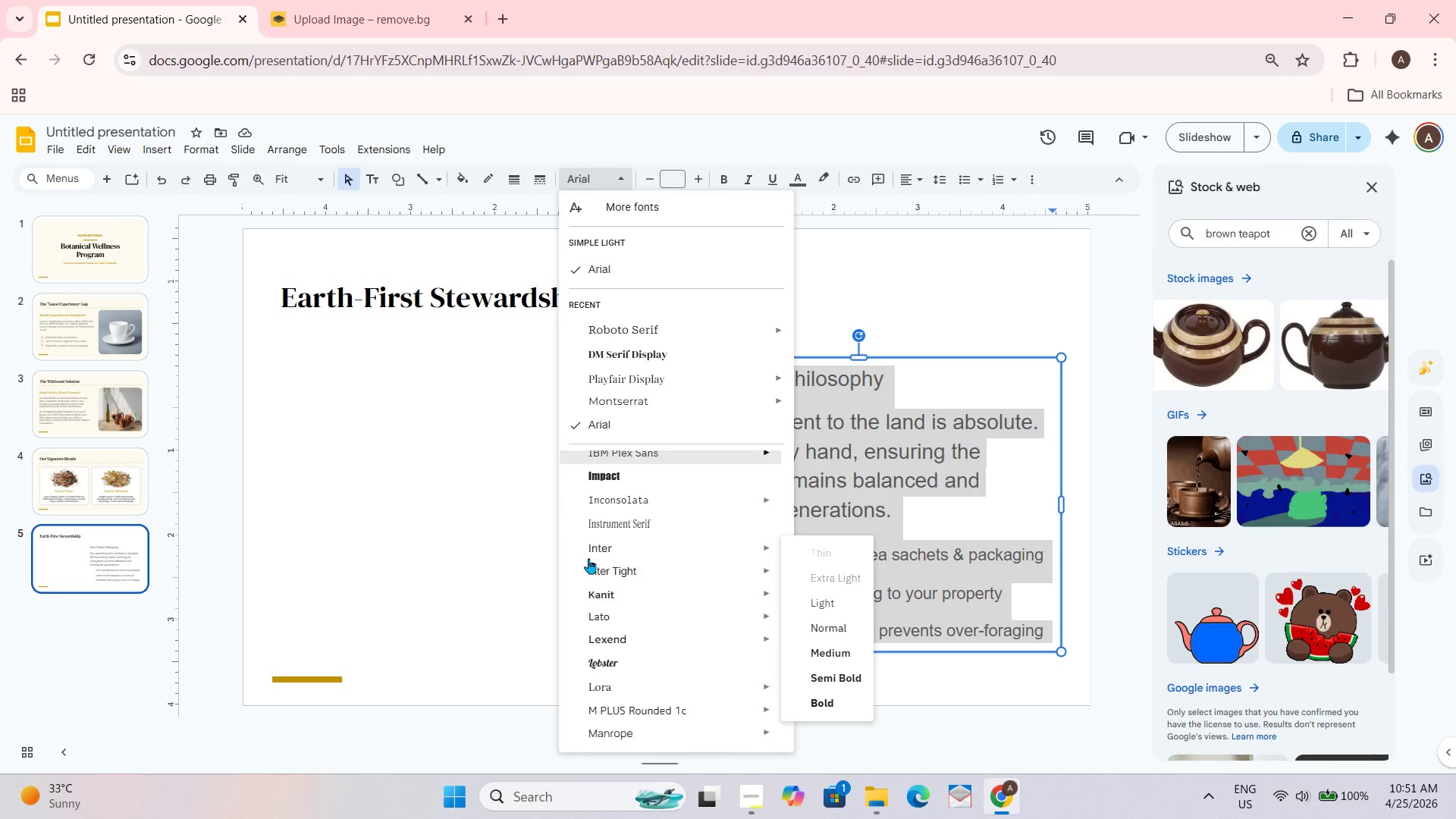 
scroll: coordinate [588, 558], scroll_direction: down, amount: 1.0
 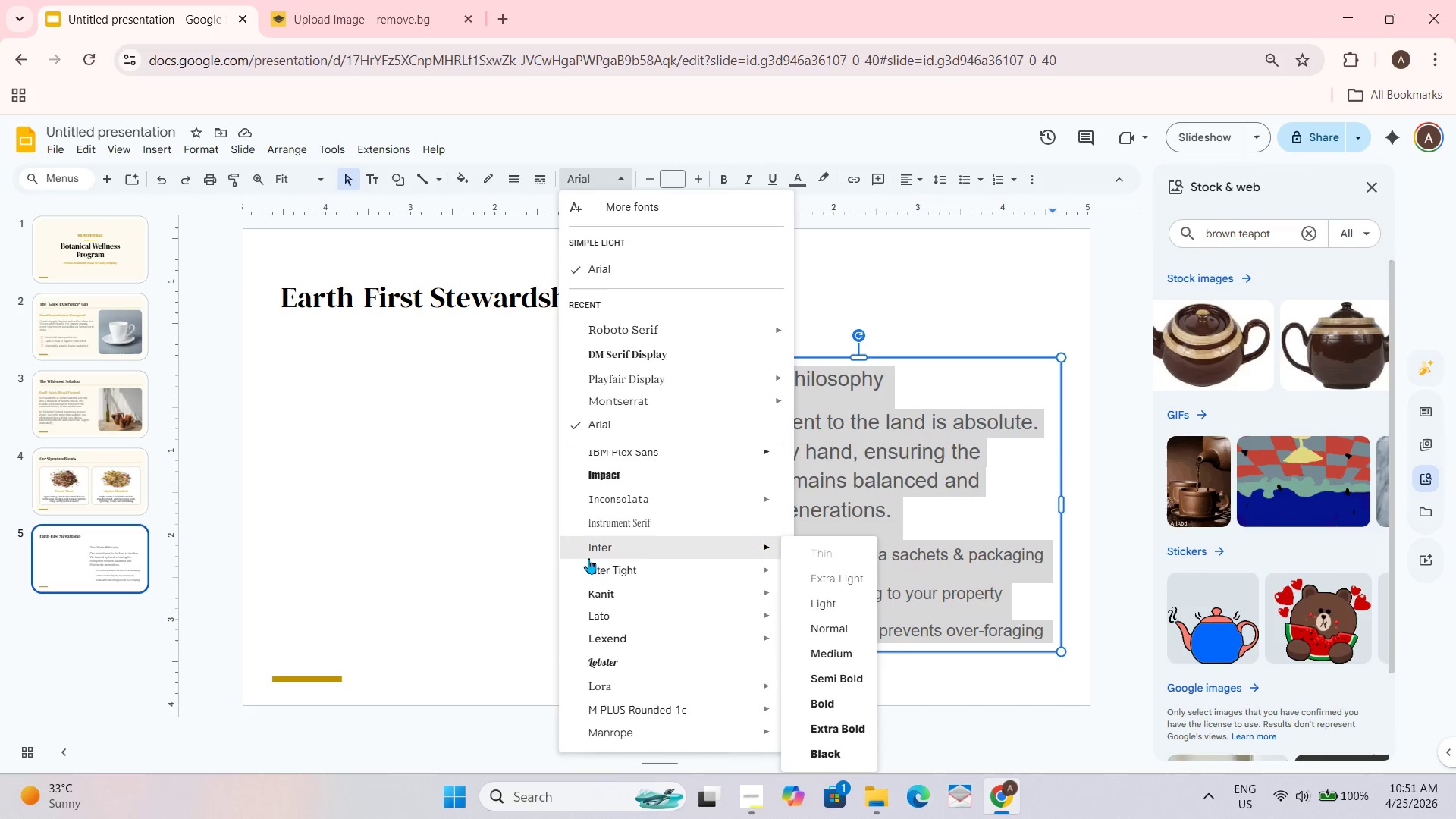 
scroll: coordinate [588, 558], scroll_direction: up, amount: 1.0
 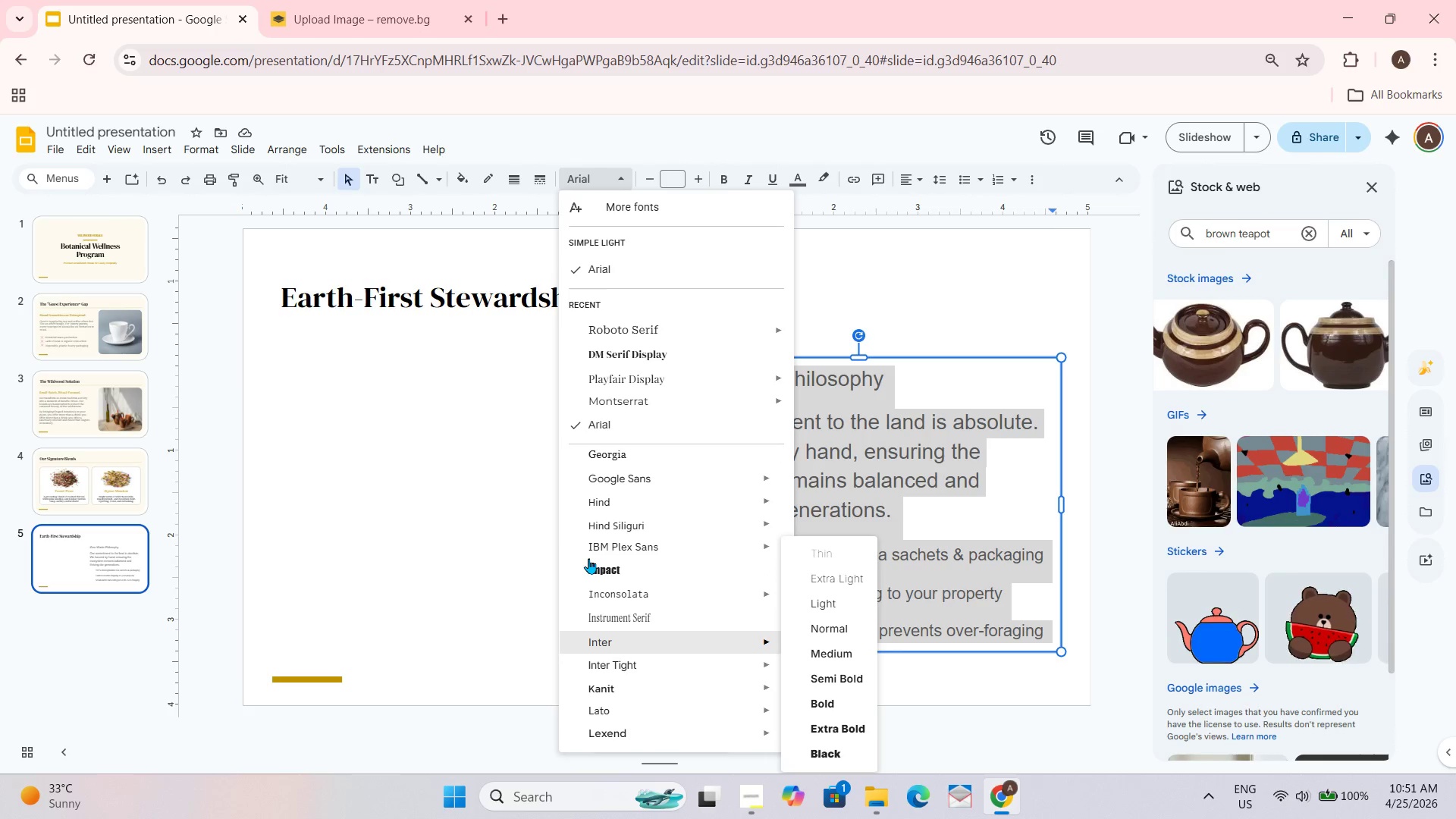 
scroll: coordinate [588, 558], scroll_direction: none, amount: 0.0
 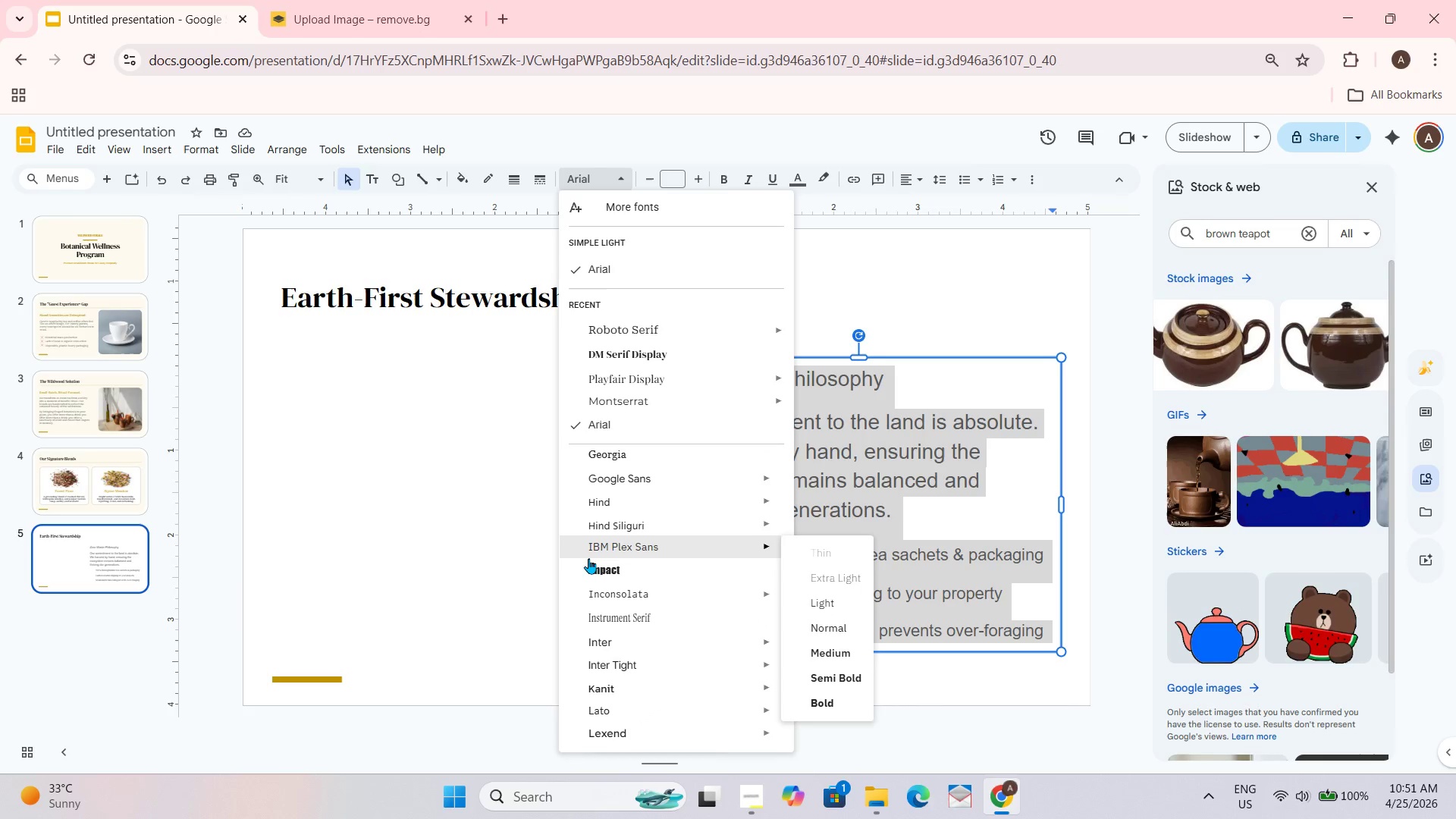 
scroll: coordinate [582, 541], scroll_direction: down, amount: 1.0
 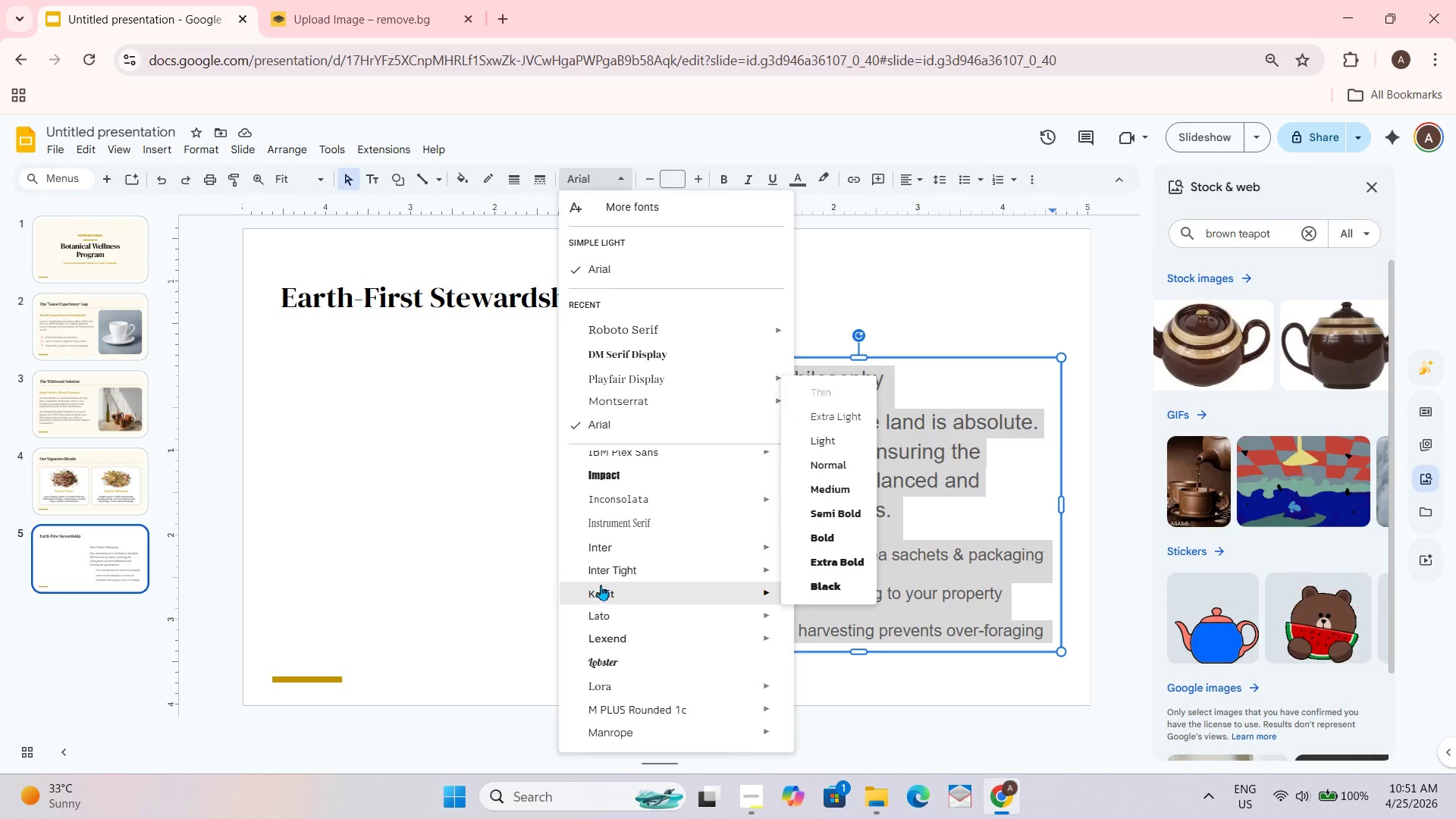 
scroll: coordinate [601, 585], scroll_direction: up, amount: 1.0
 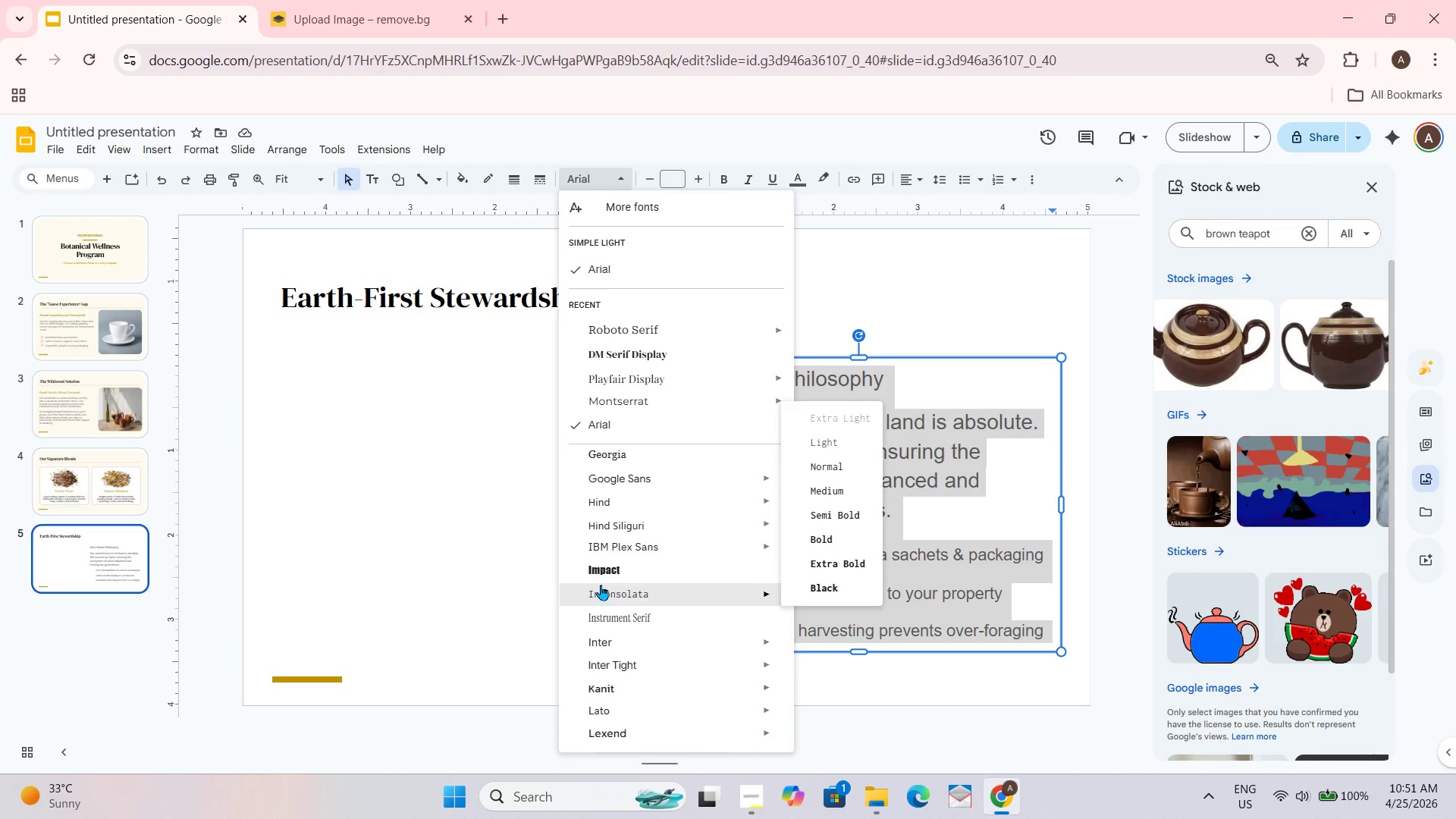 
scroll: coordinate [601, 585], scroll_direction: down, amount: 1.0
 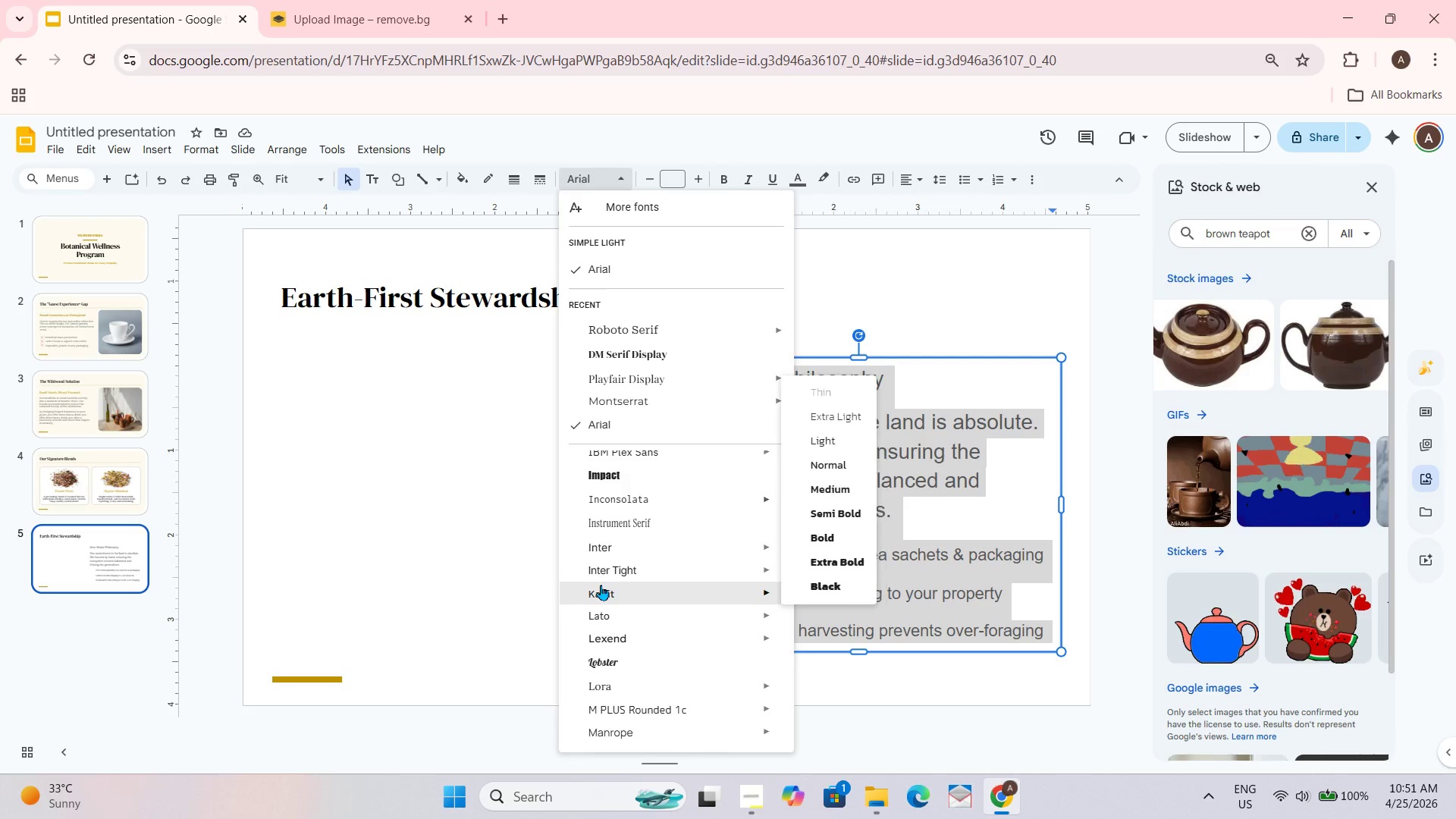 
scroll: coordinate [601, 585], scroll_direction: none, amount: 0.0
 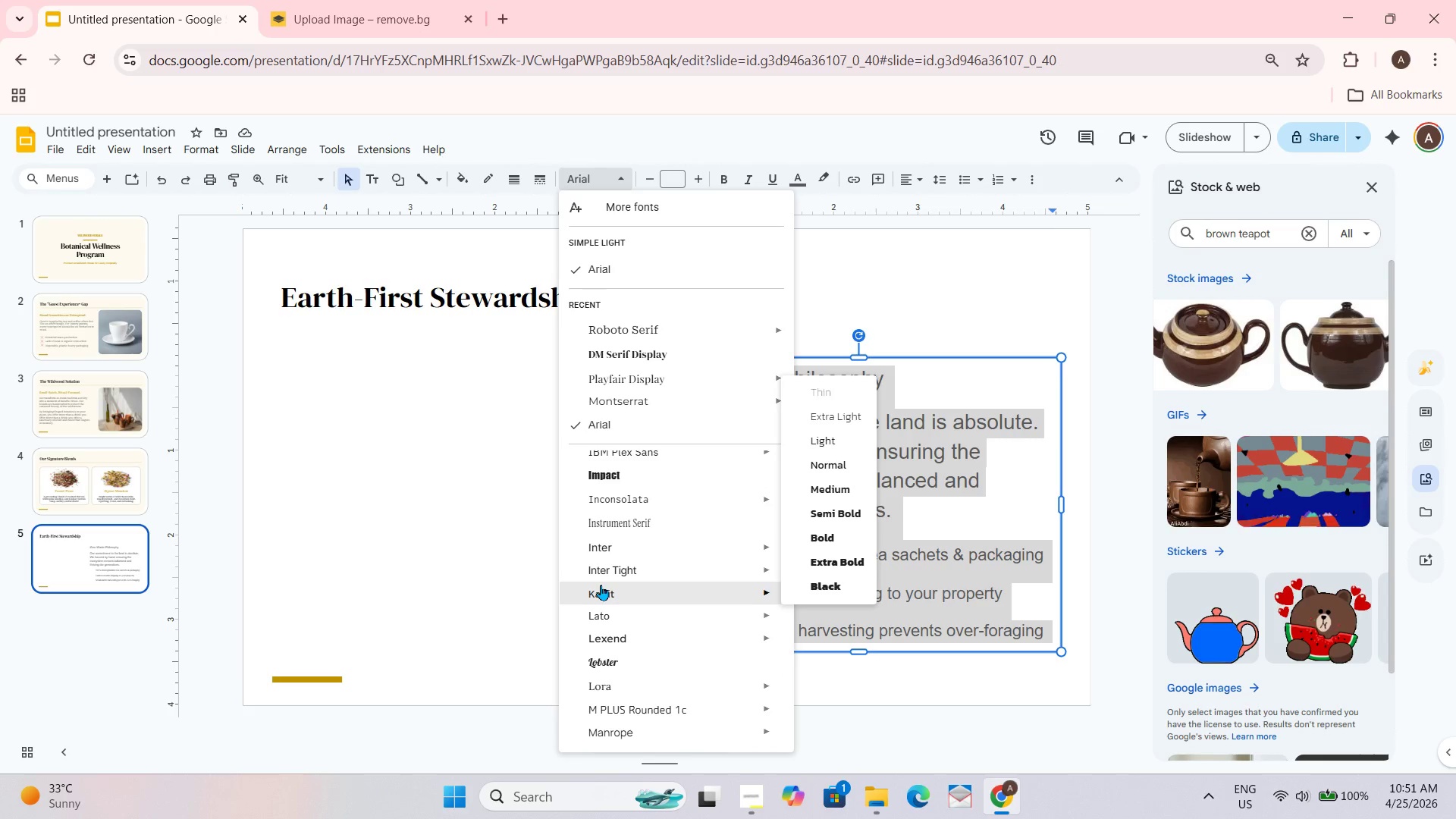 
scroll: coordinate [601, 585], scroll_direction: up, amount: 1.0
 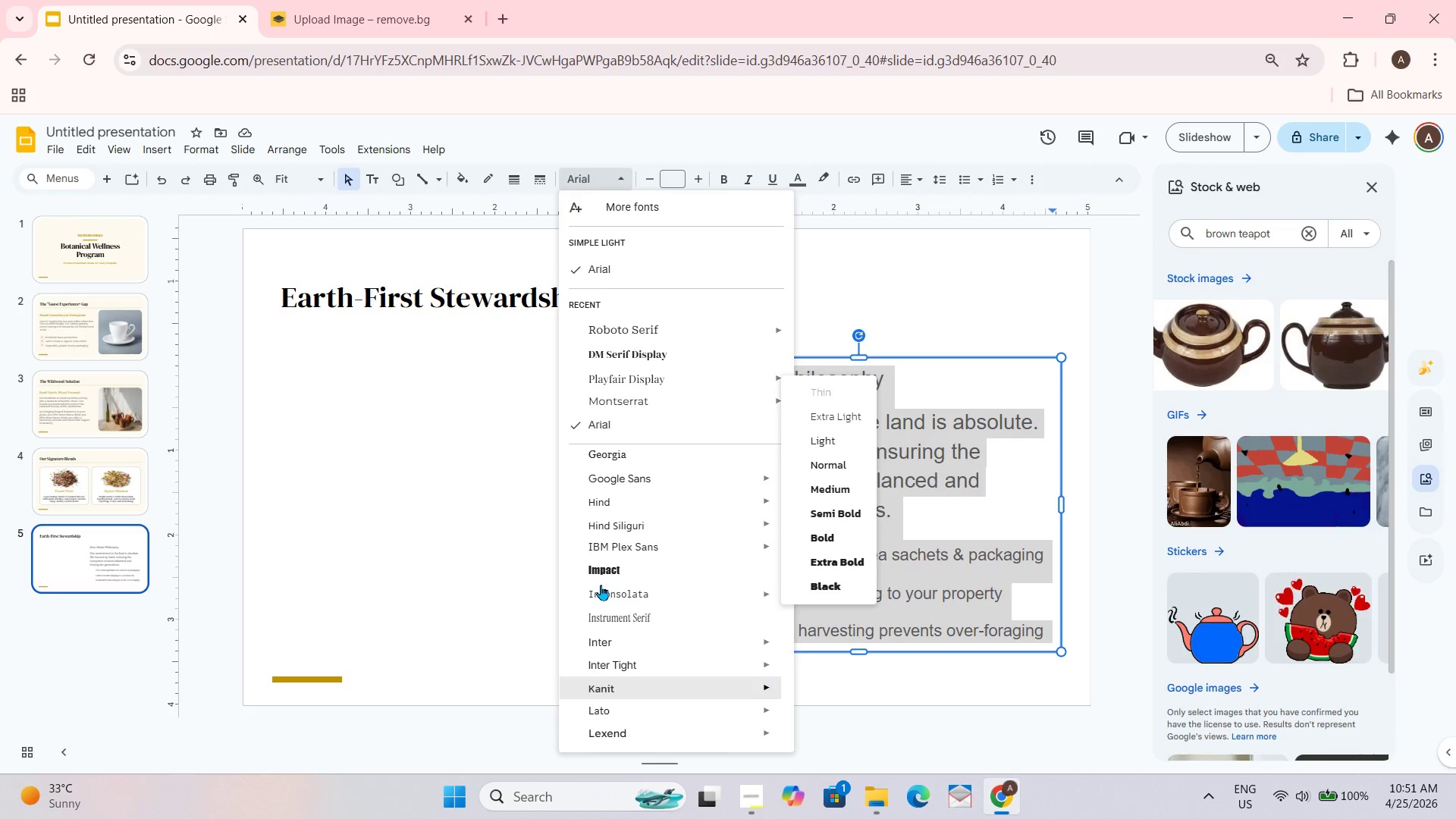 
scroll: coordinate [601, 585], scroll_direction: down, amount: 2.0
 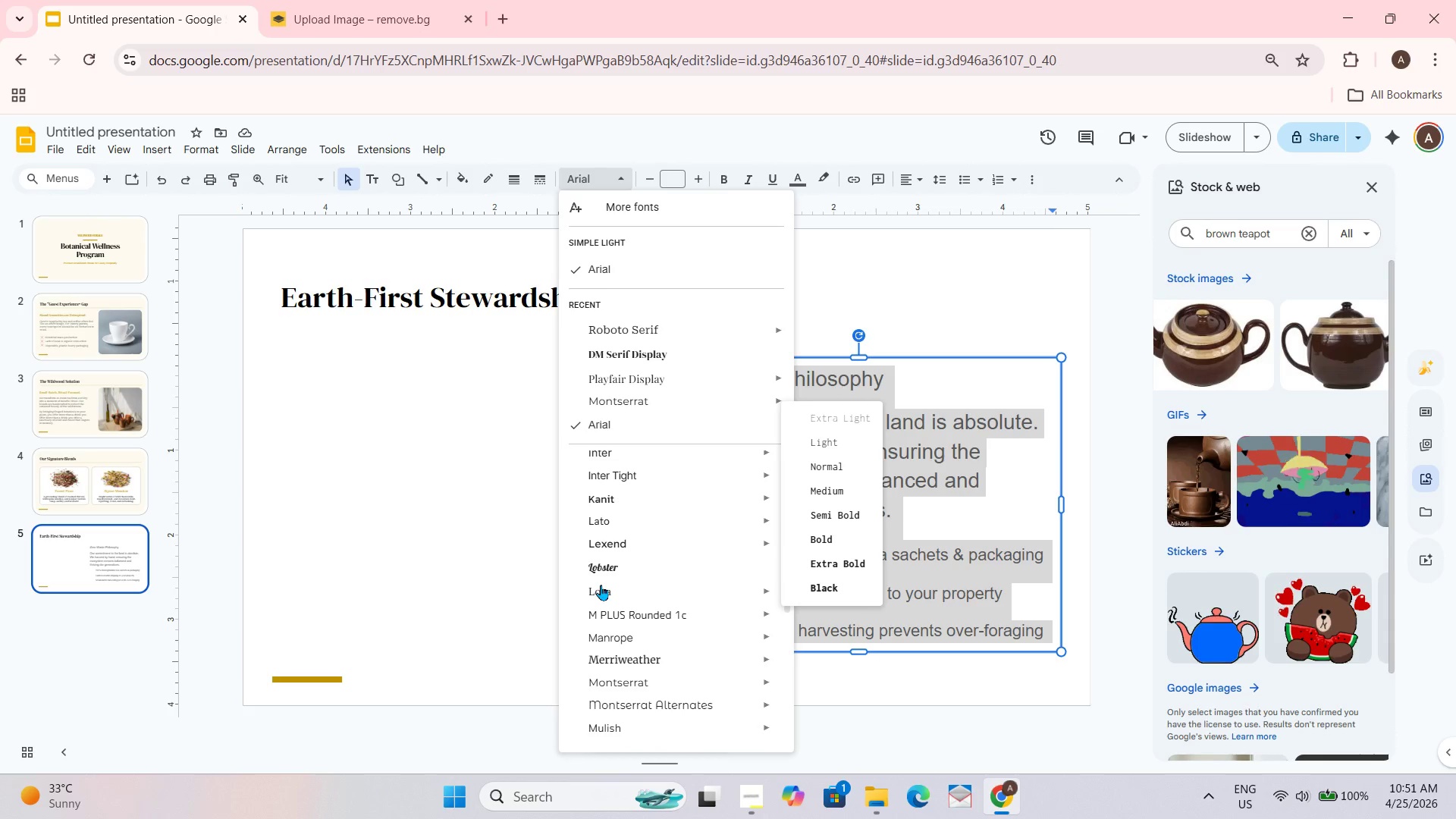 
scroll: coordinate [601, 585], scroll_direction: up, amount: 1.0
 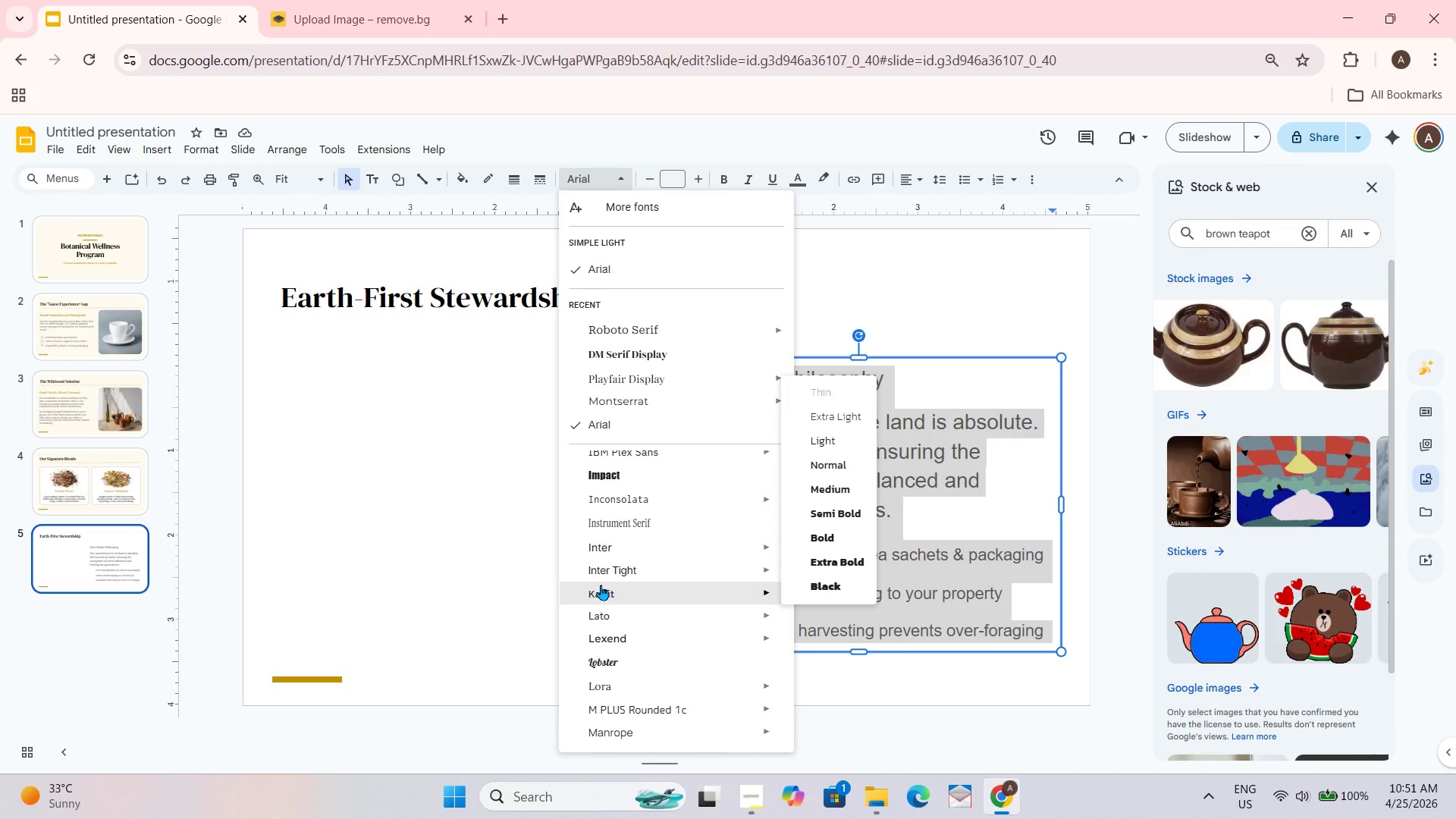 
scroll: coordinate [601, 585], scroll_direction: none, amount: 0.0
 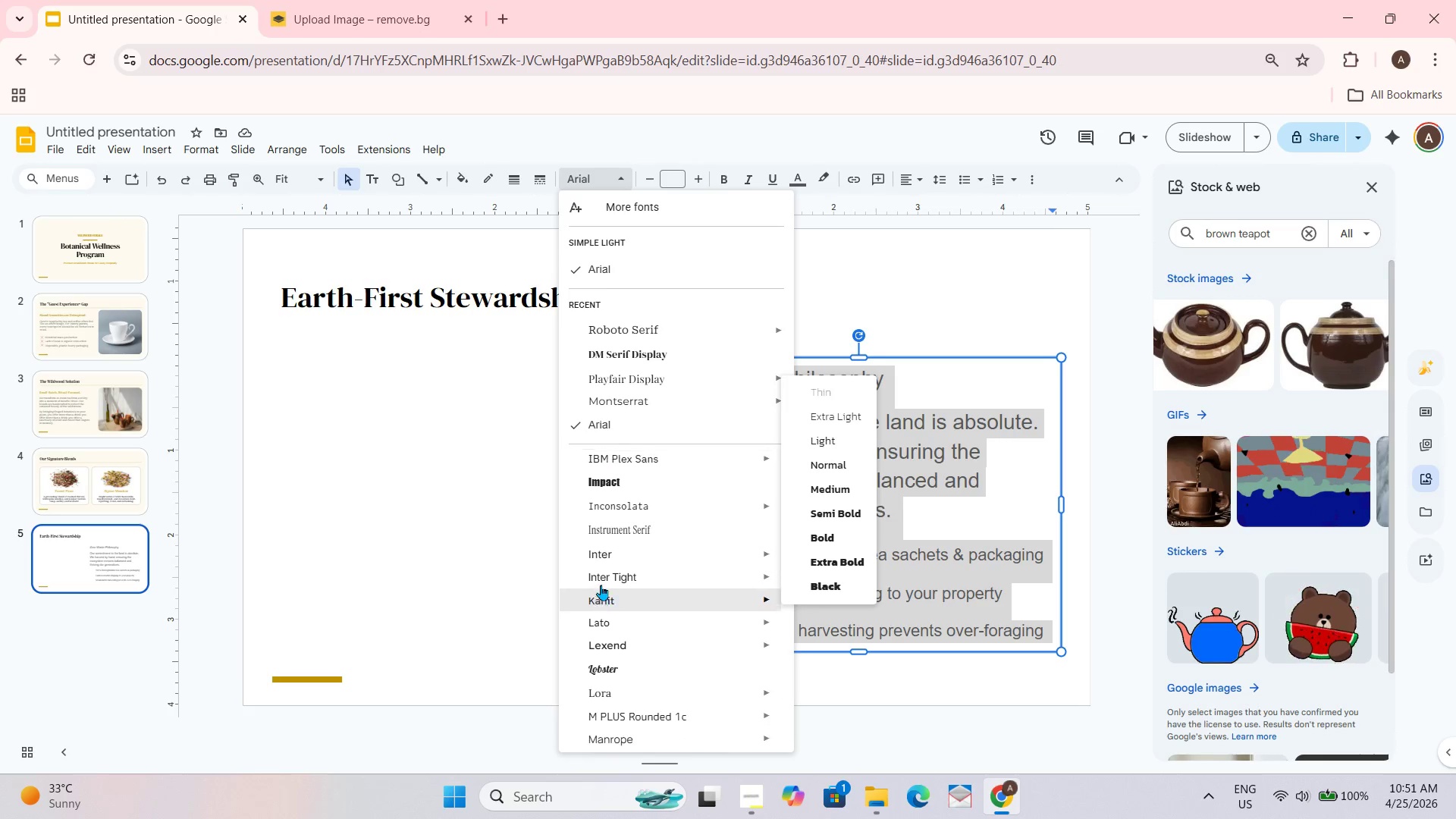 
scroll: coordinate [604, 562], scroll_direction: up, amount: 1.0
 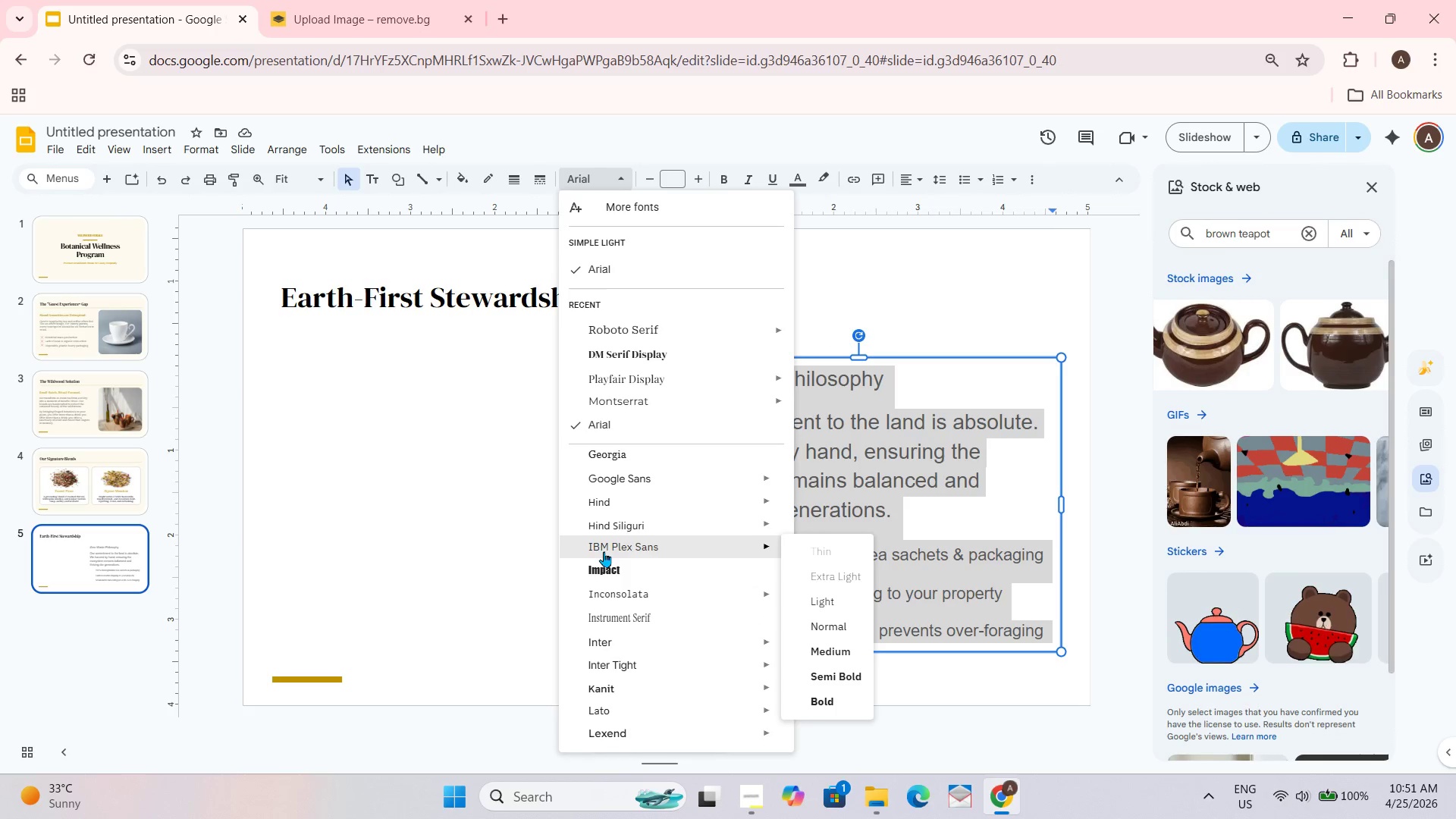 
mouse_move([620, 567])
 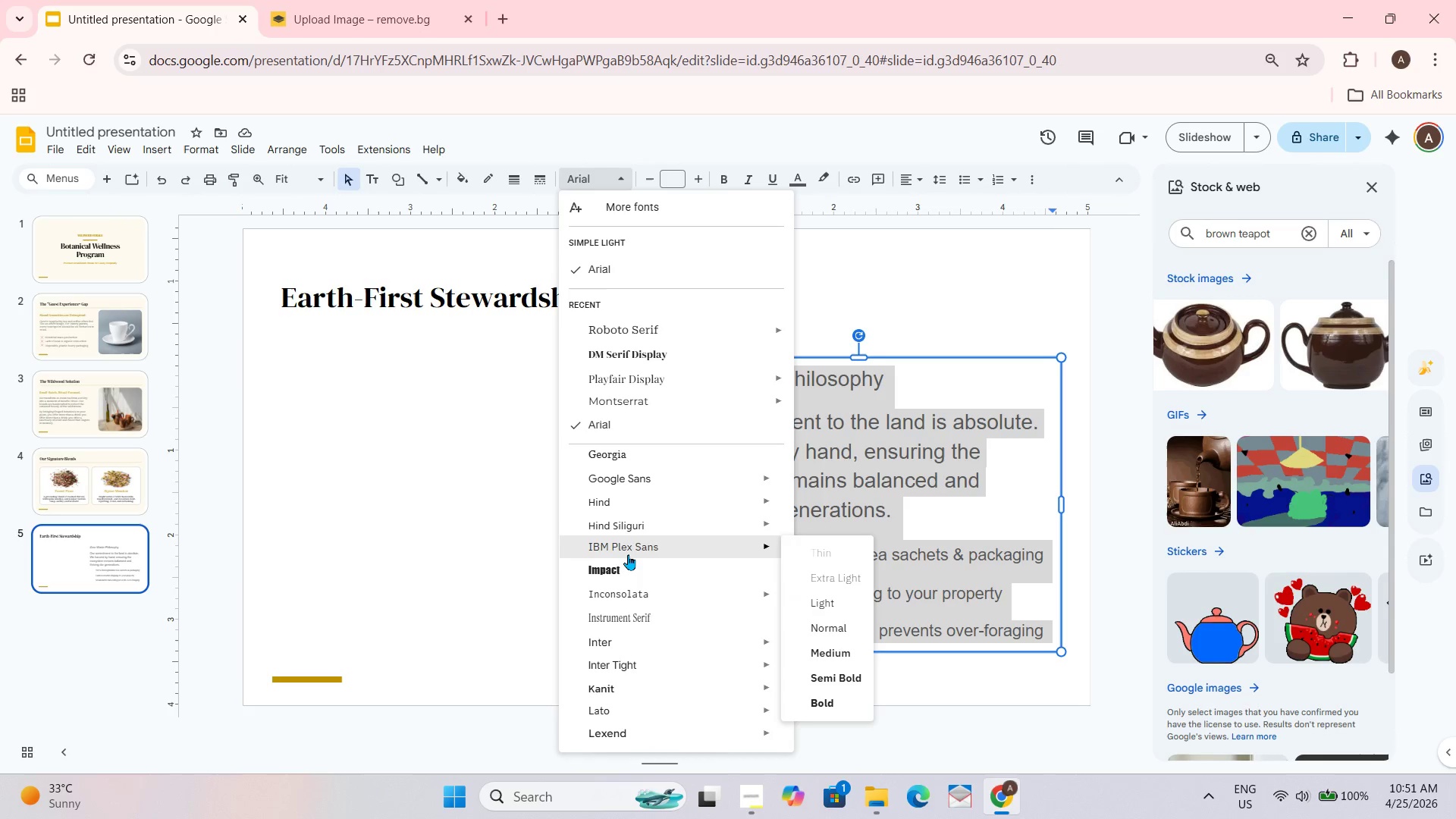 
scroll: coordinate [624, 555], scroll_direction: none, amount: 0.0
 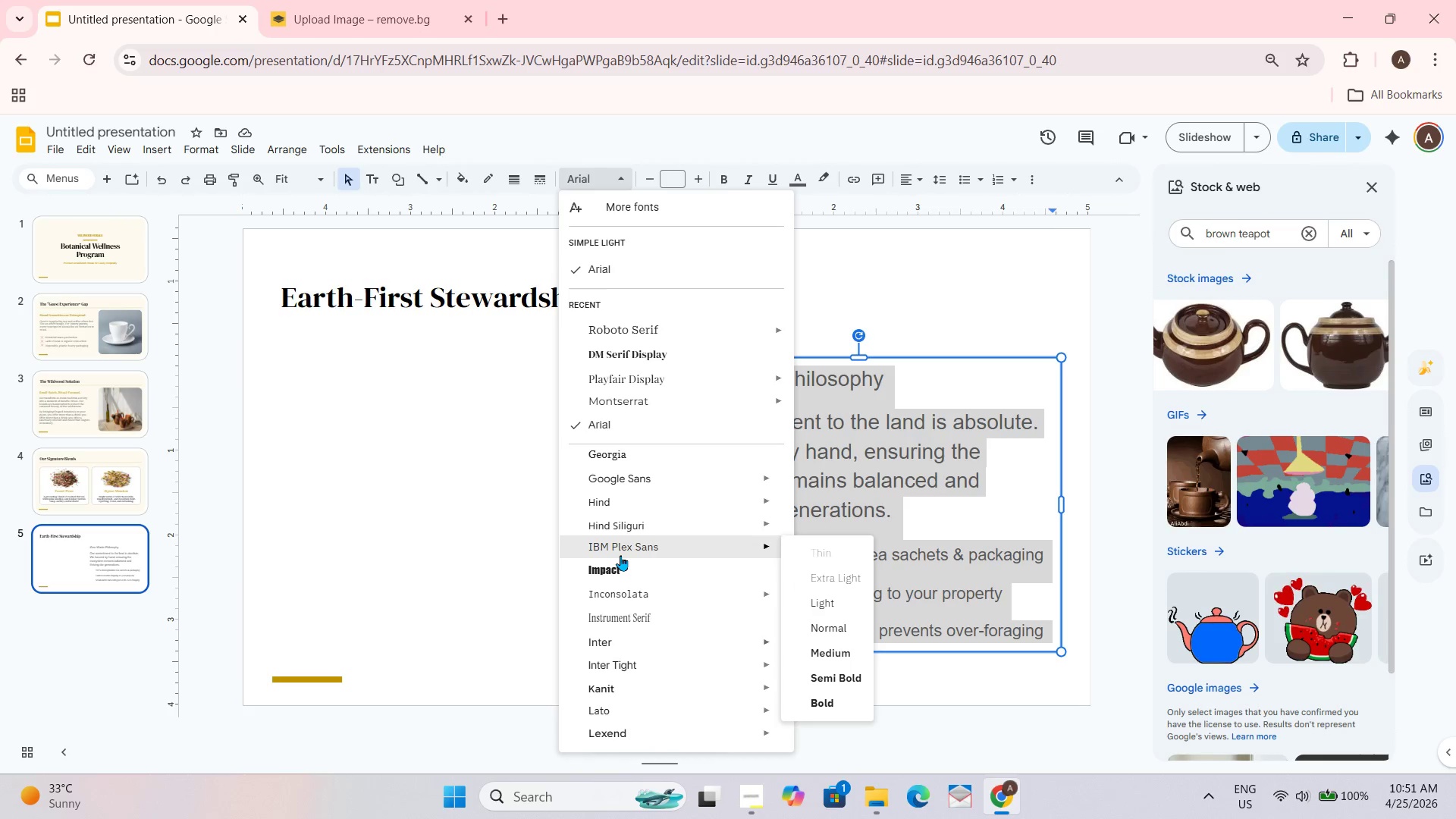 
scroll: coordinate [620, 557], scroll_direction: up, amount: 1.0
 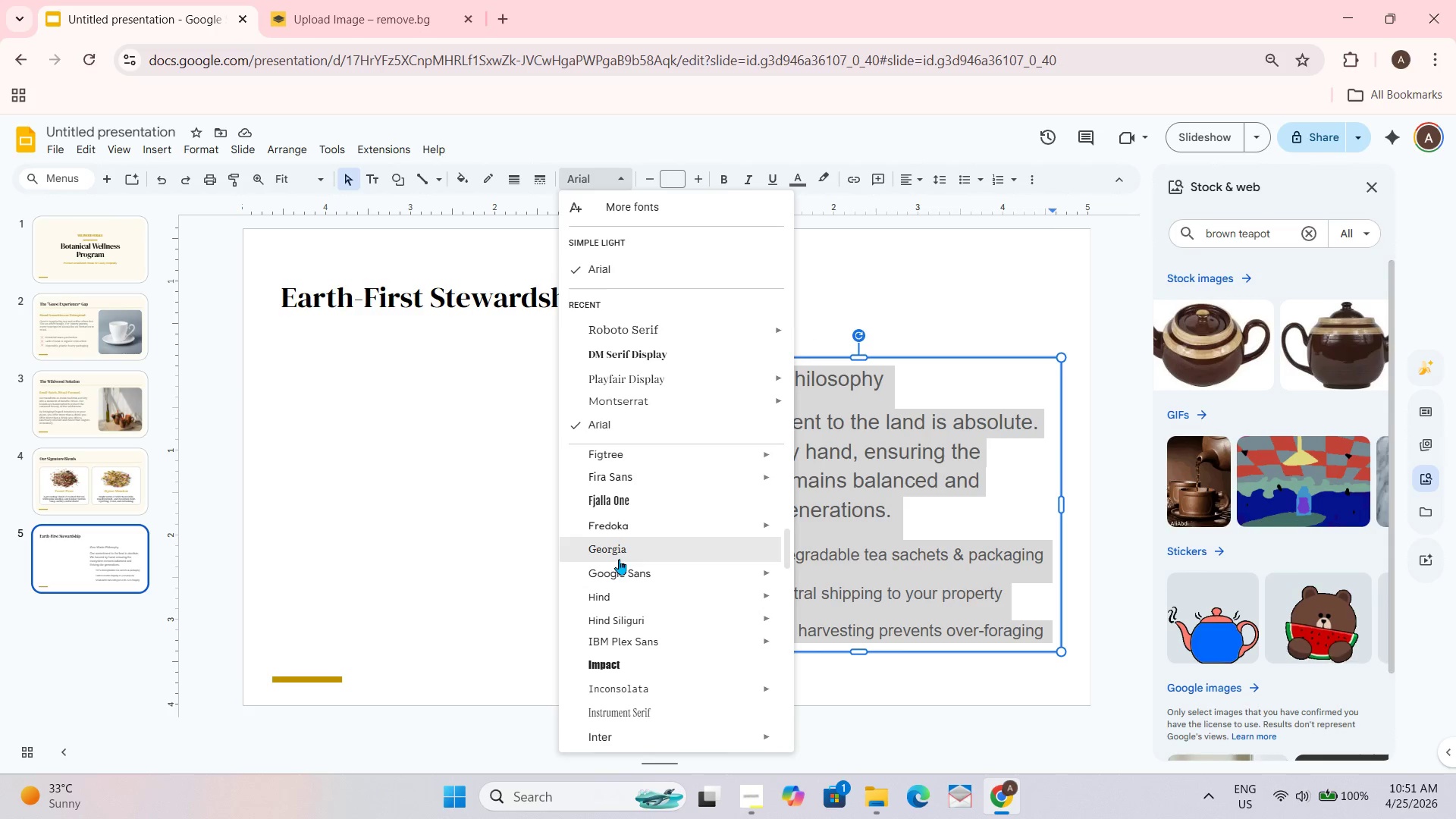 
scroll: coordinate [619, 552], scroll_direction: none, amount: 0.0
 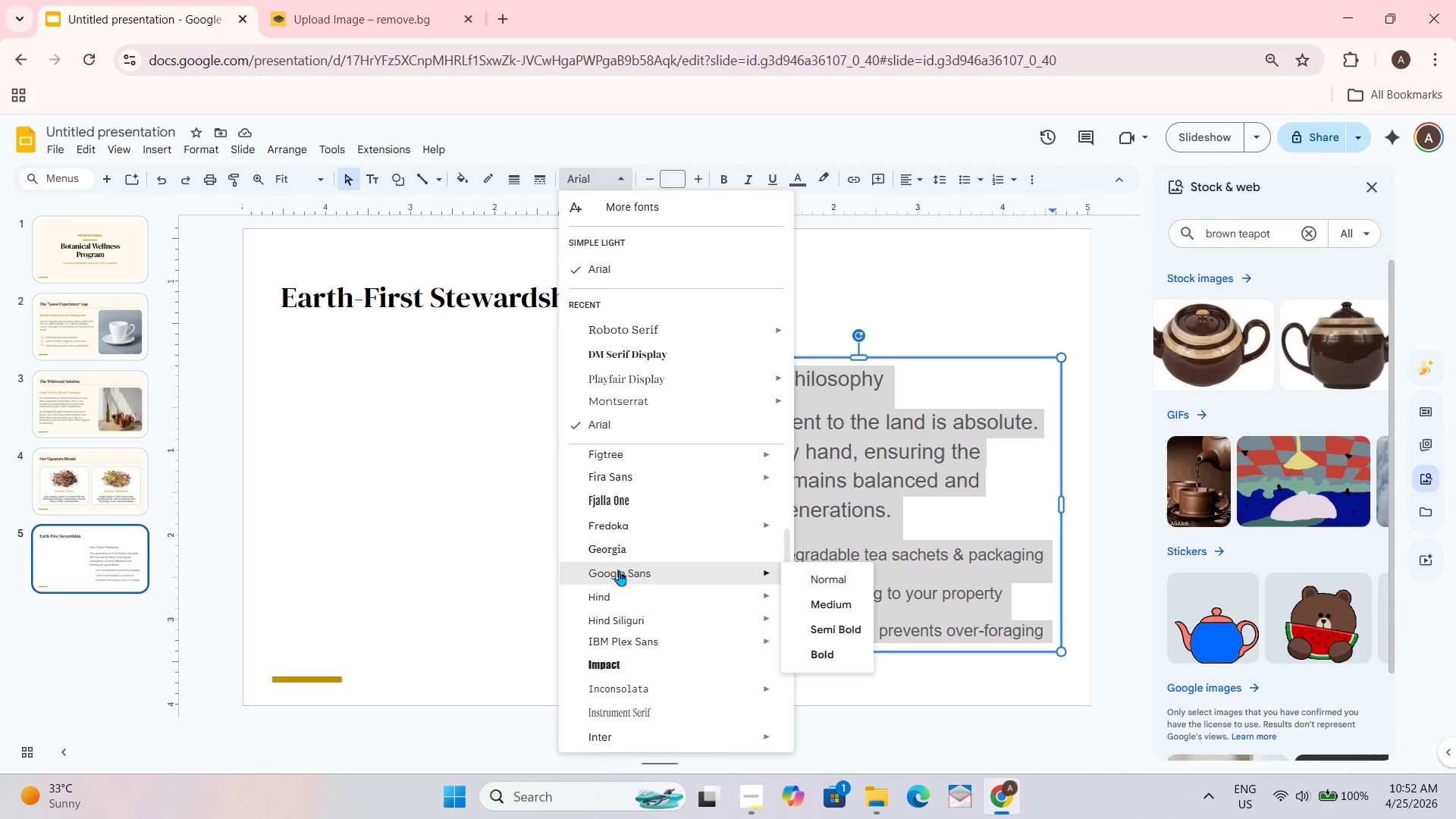 
wait(13.84)
 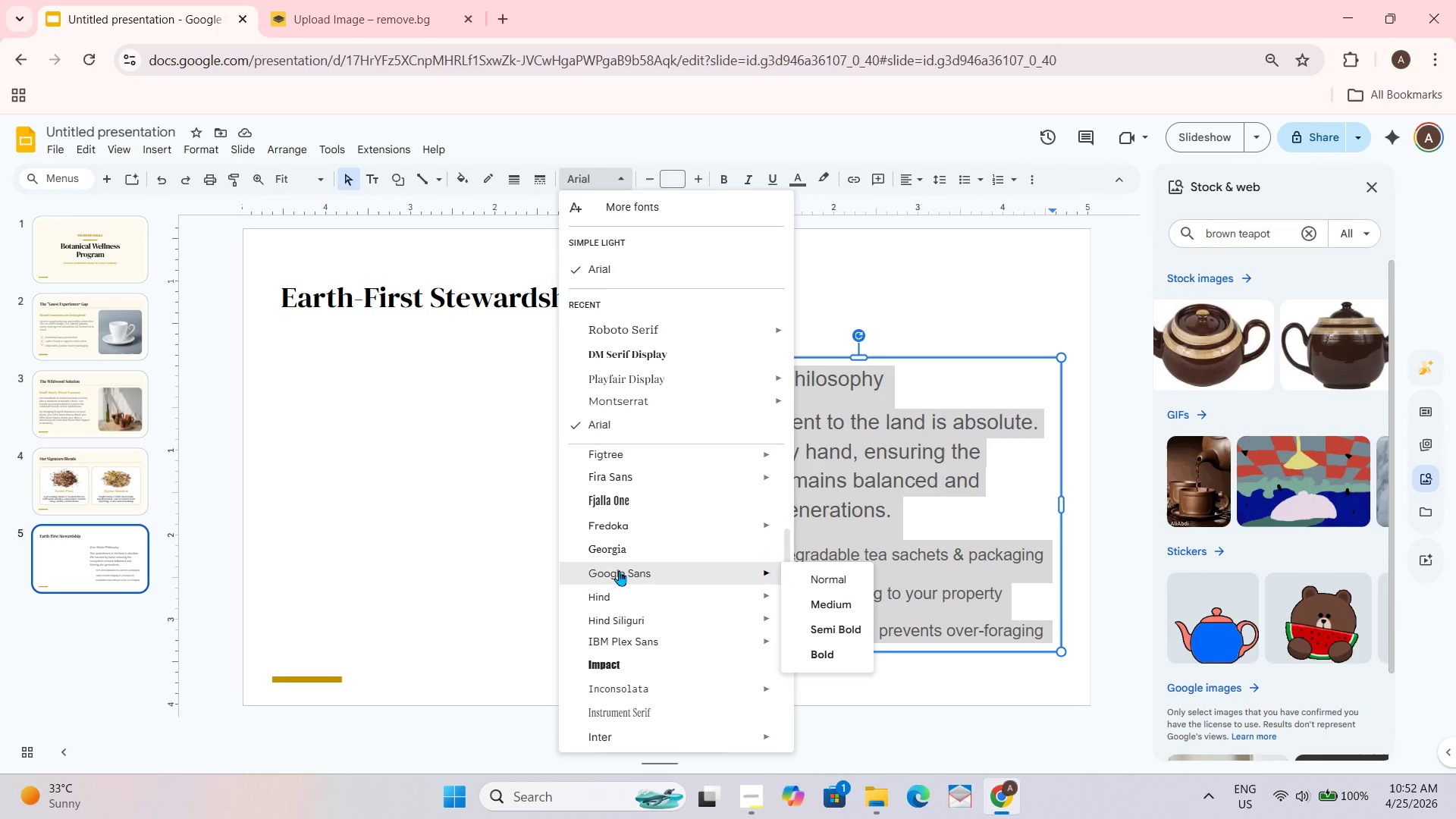 
scroll: coordinate [679, 585], scroll_direction: down, amount: 1.0
 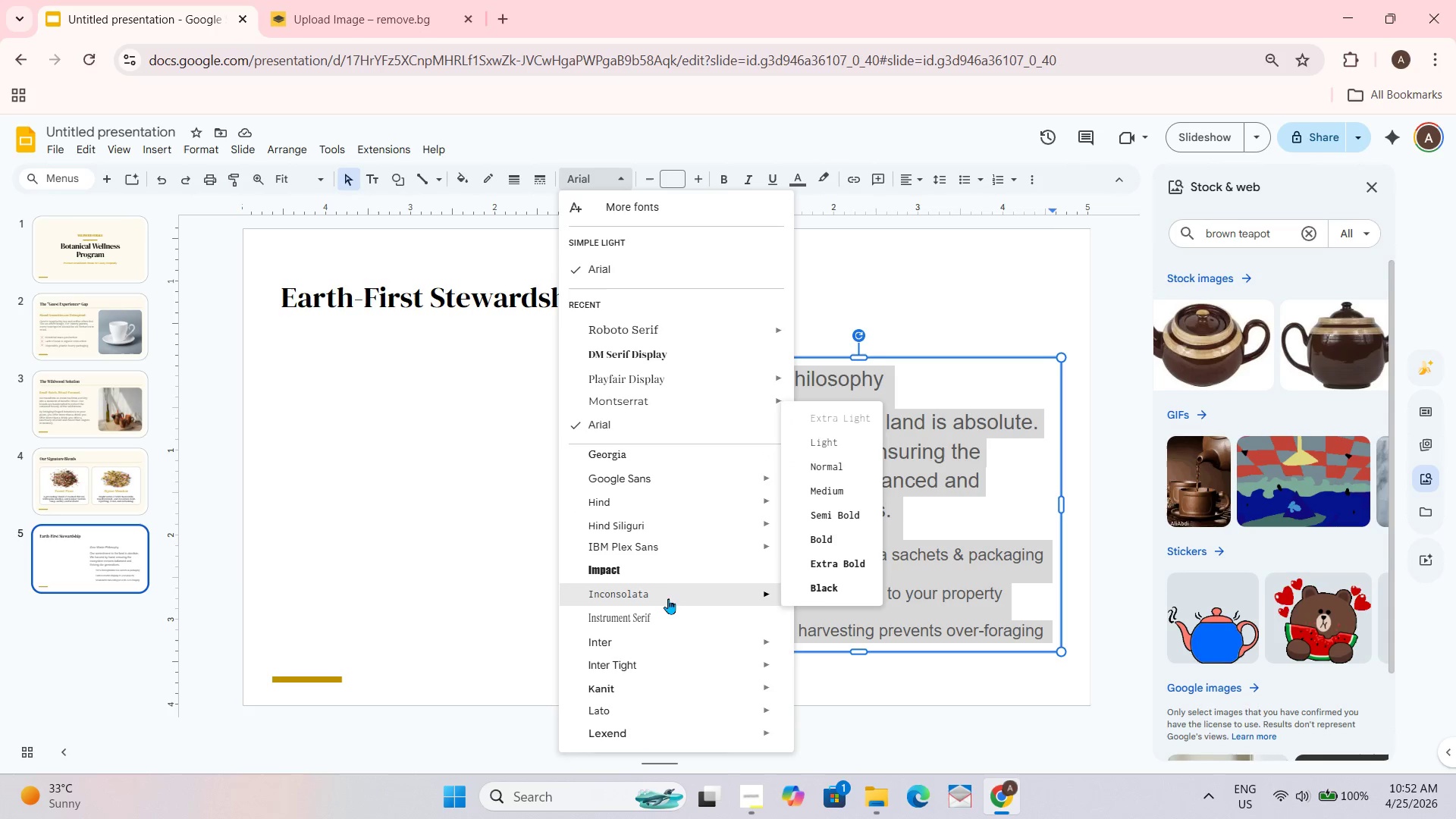 
scroll: coordinate [668, 602], scroll_direction: none, amount: 0.0
 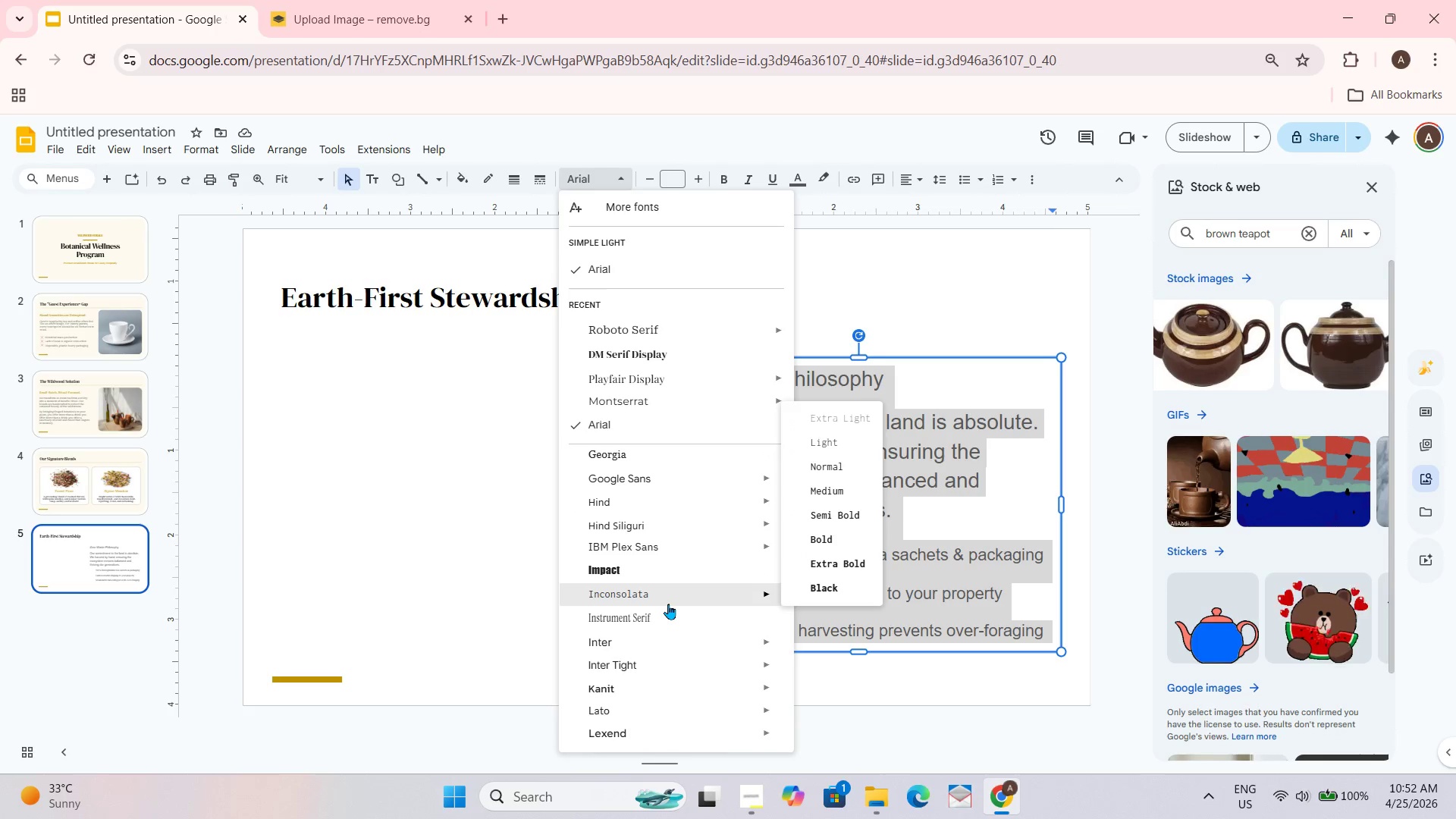 
scroll: coordinate [668, 605], scroll_direction: down, amount: 1.0
 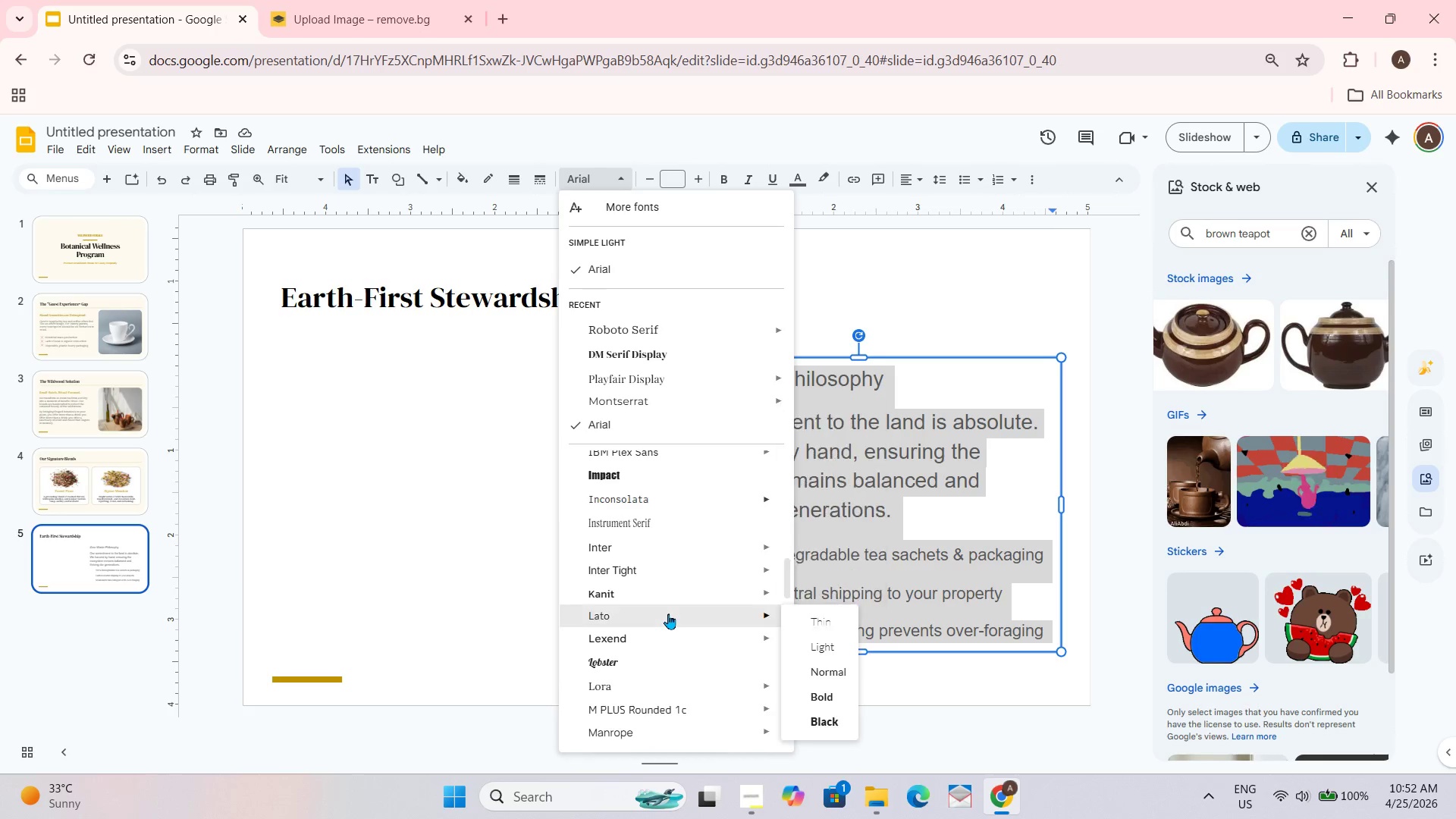 
scroll: coordinate [669, 618], scroll_direction: none, amount: 0.0
 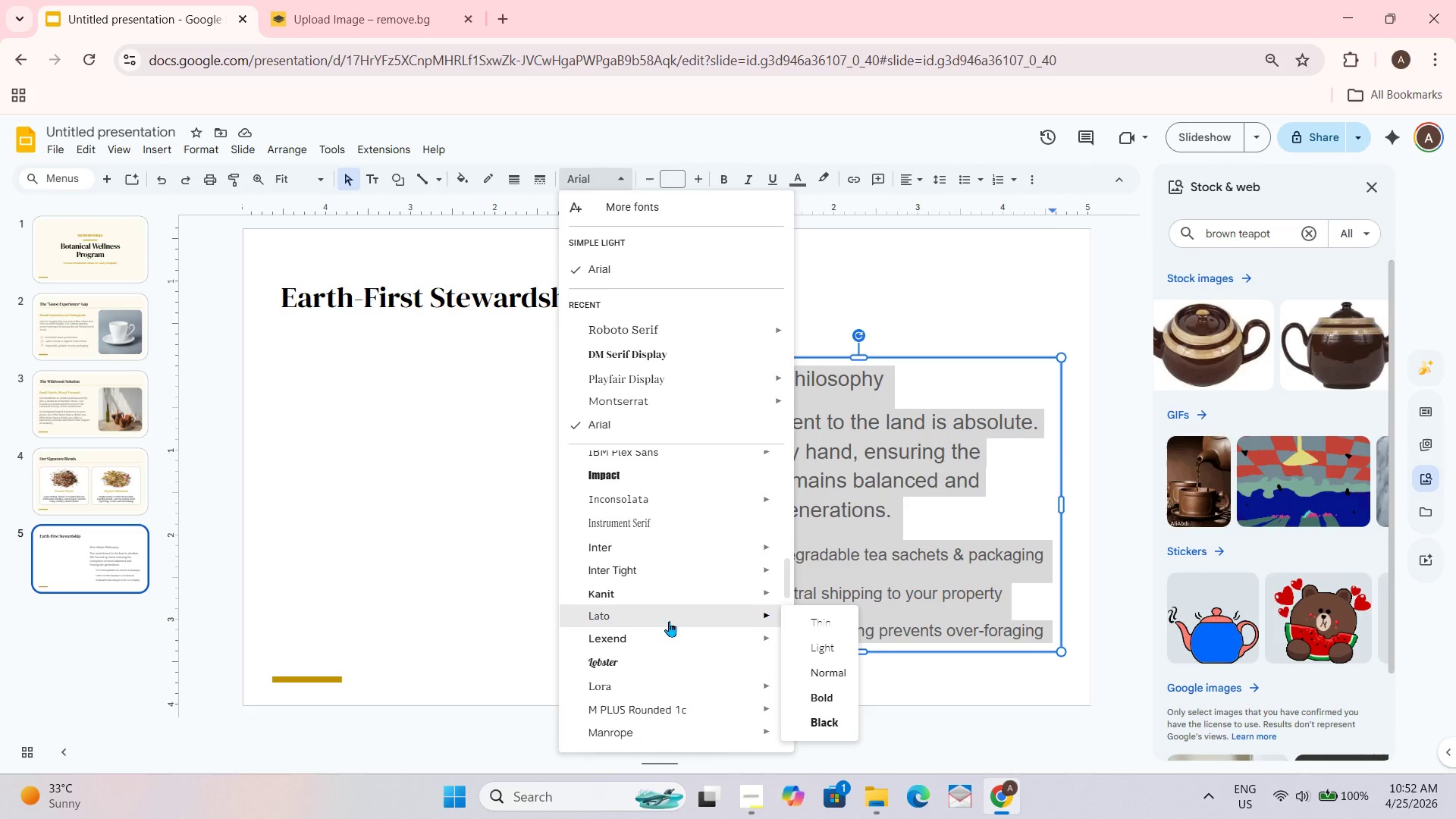 
scroll: coordinate [669, 623], scroll_direction: down, amount: 2.0
 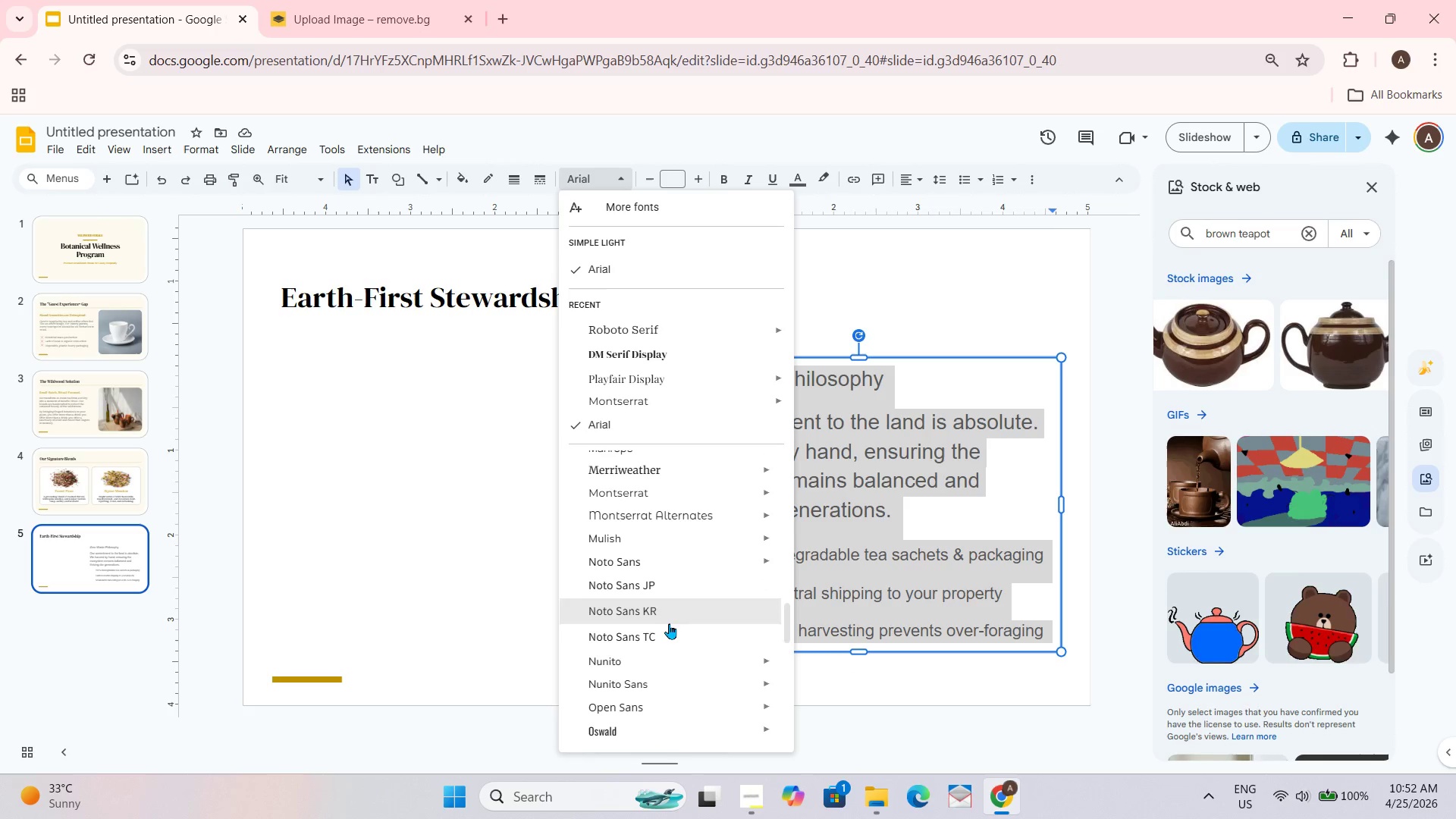 
scroll: coordinate [669, 624], scroll_direction: up, amount: 1.0
 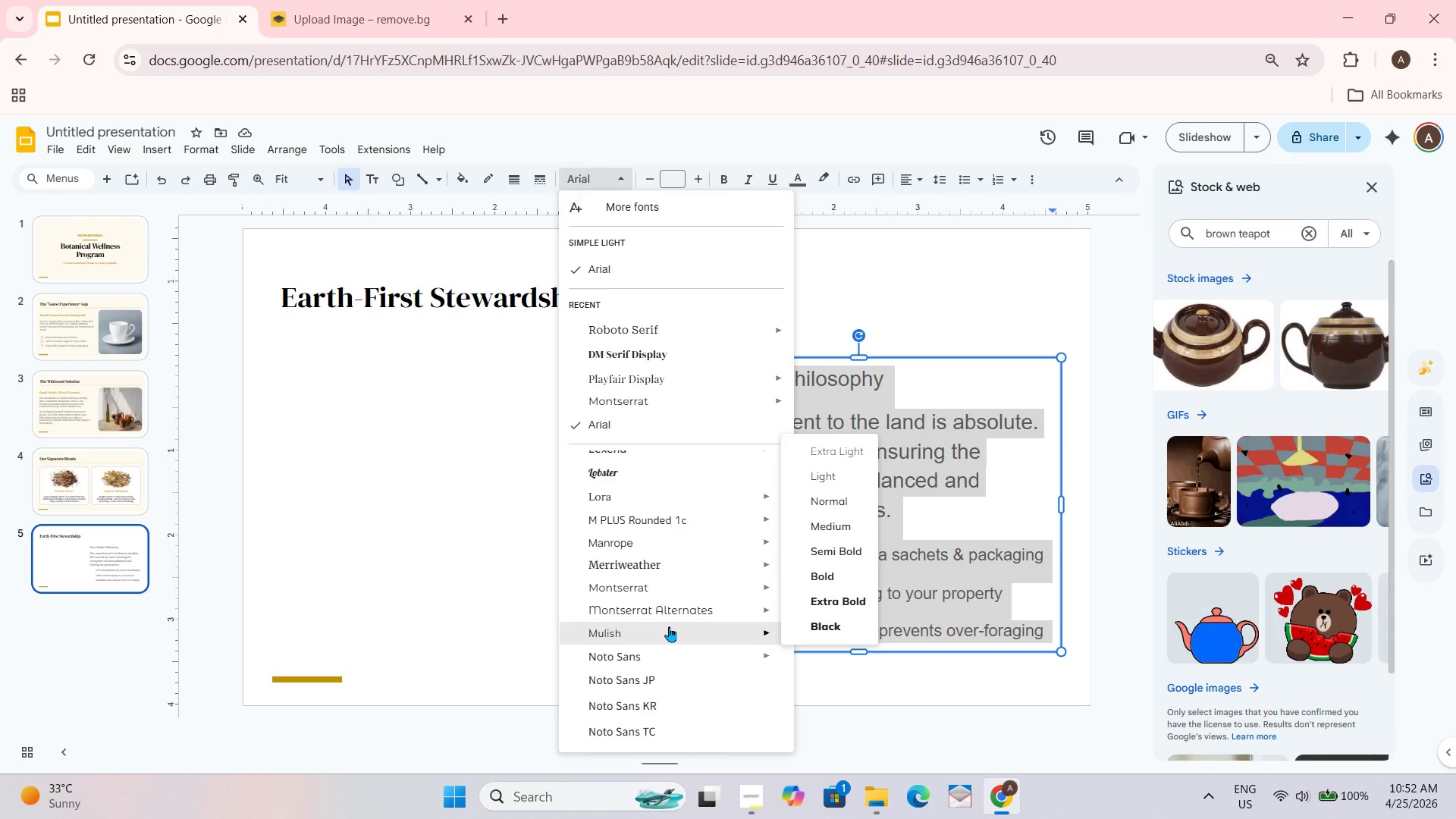 
scroll: coordinate [669, 630], scroll_direction: none, amount: 0.0
 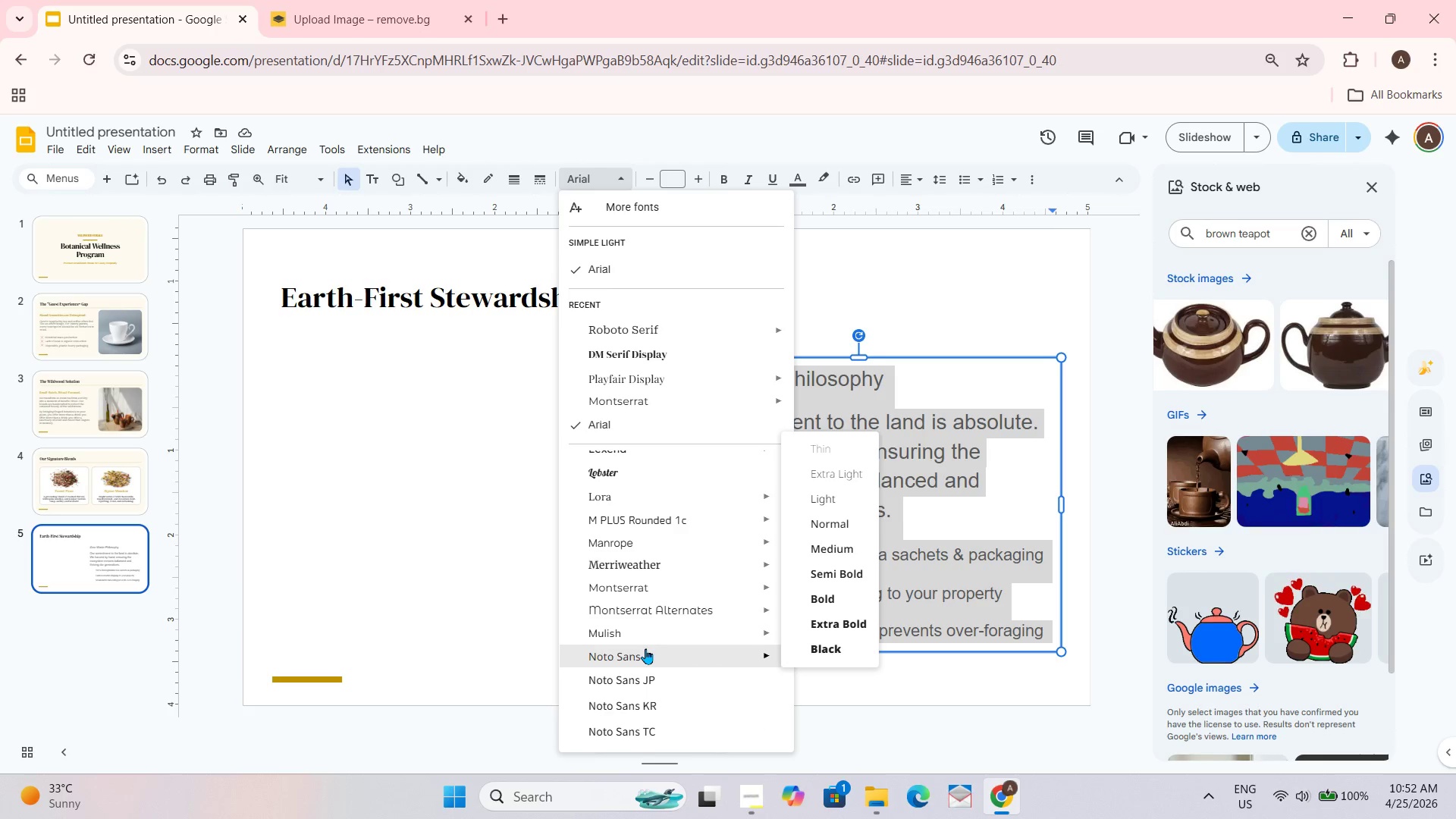 
scroll: coordinate [645, 648], scroll_direction: down, amount: 1.0
 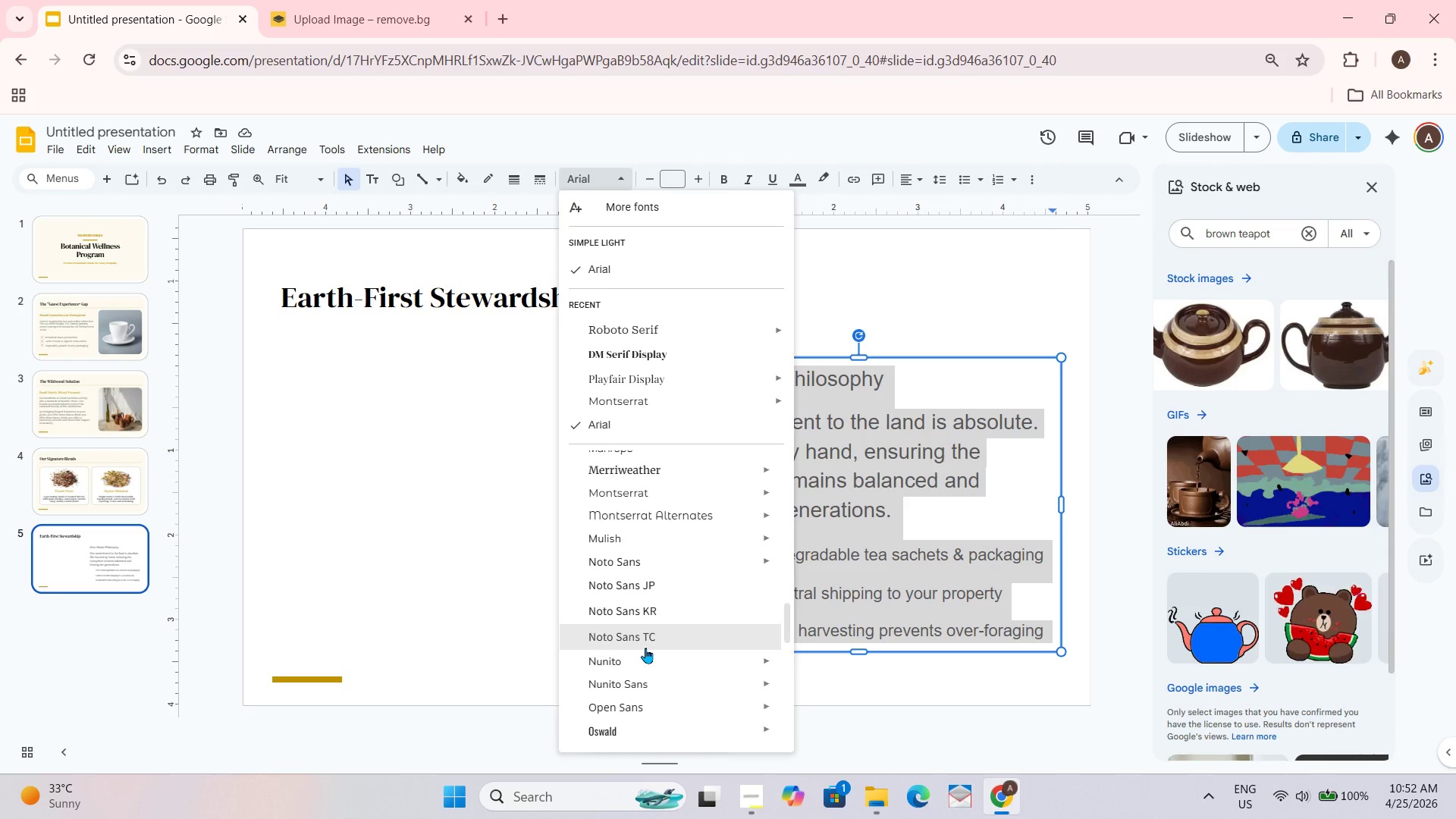 
scroll: coordinate [645, 648], scroll_direction: up, amount: 2.0
 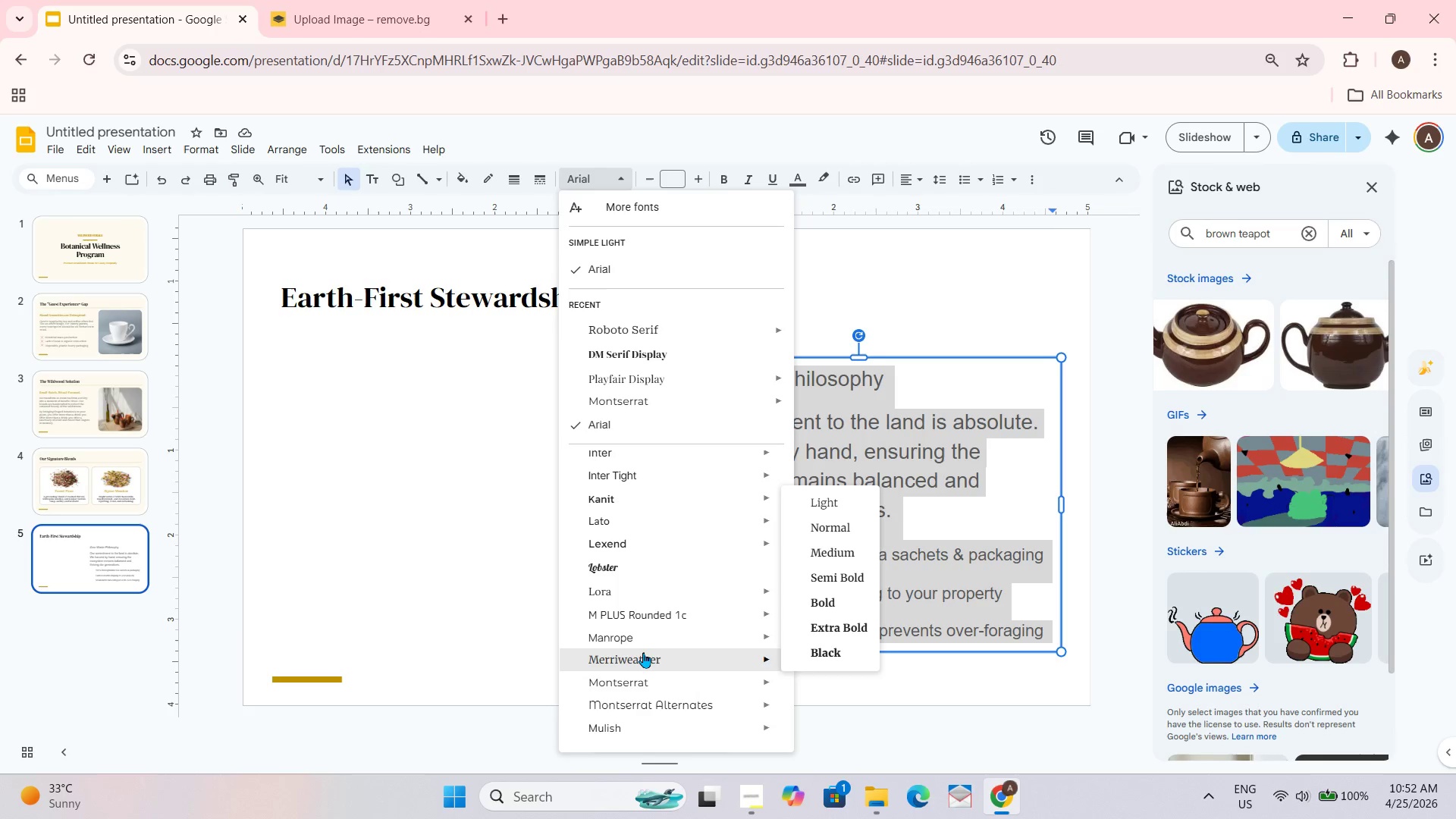 
scroll: coordinate [637, 673], scroll_direction: down, amount: 1.0
 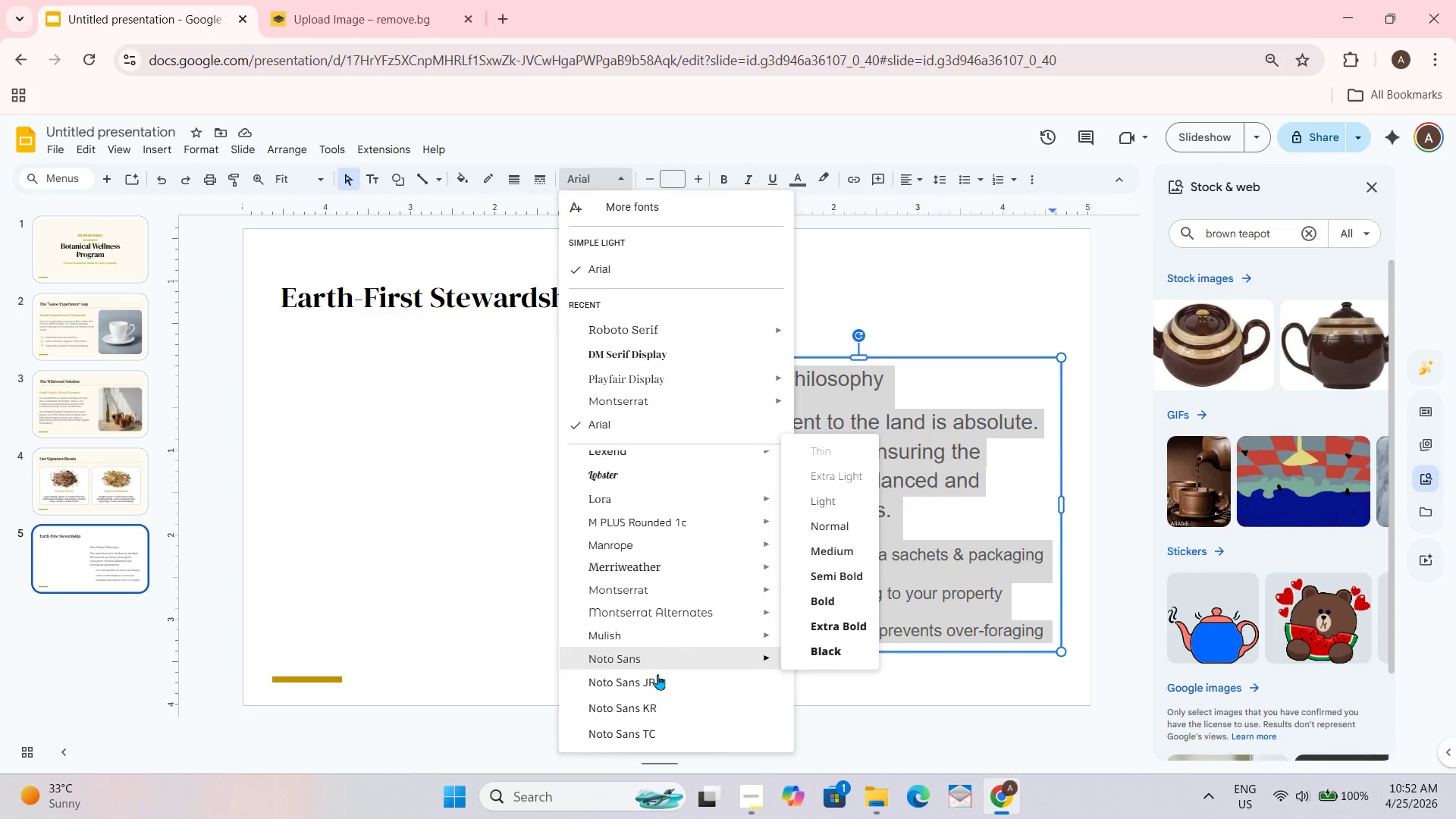 
wait(12.69)
 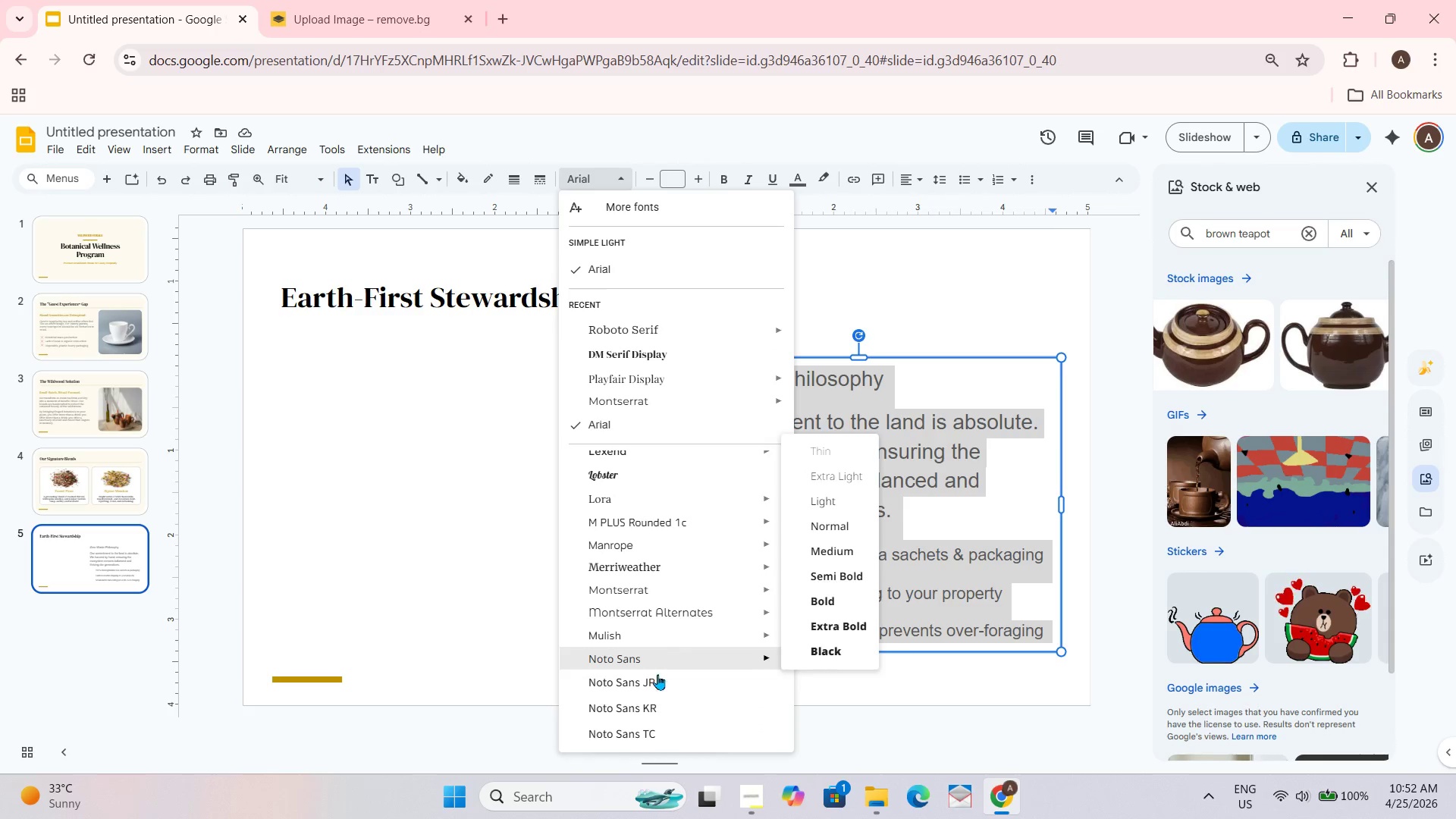 
scroll: coordinate [682, 651], scroll_direction: up, amount: 1.0
 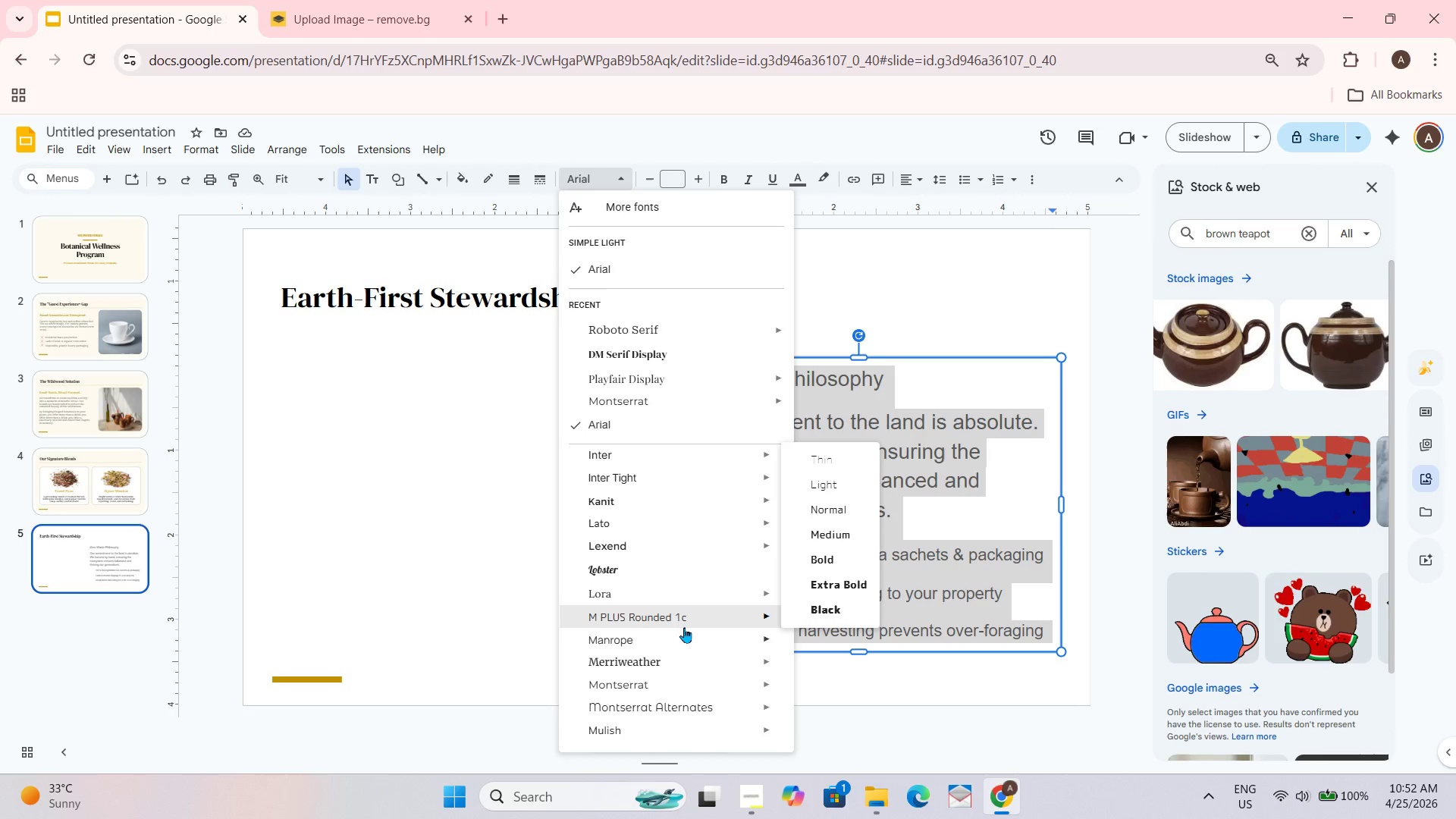 
scroll: coordinate [683, 625], scroll_direction: none, amount: 0.0
 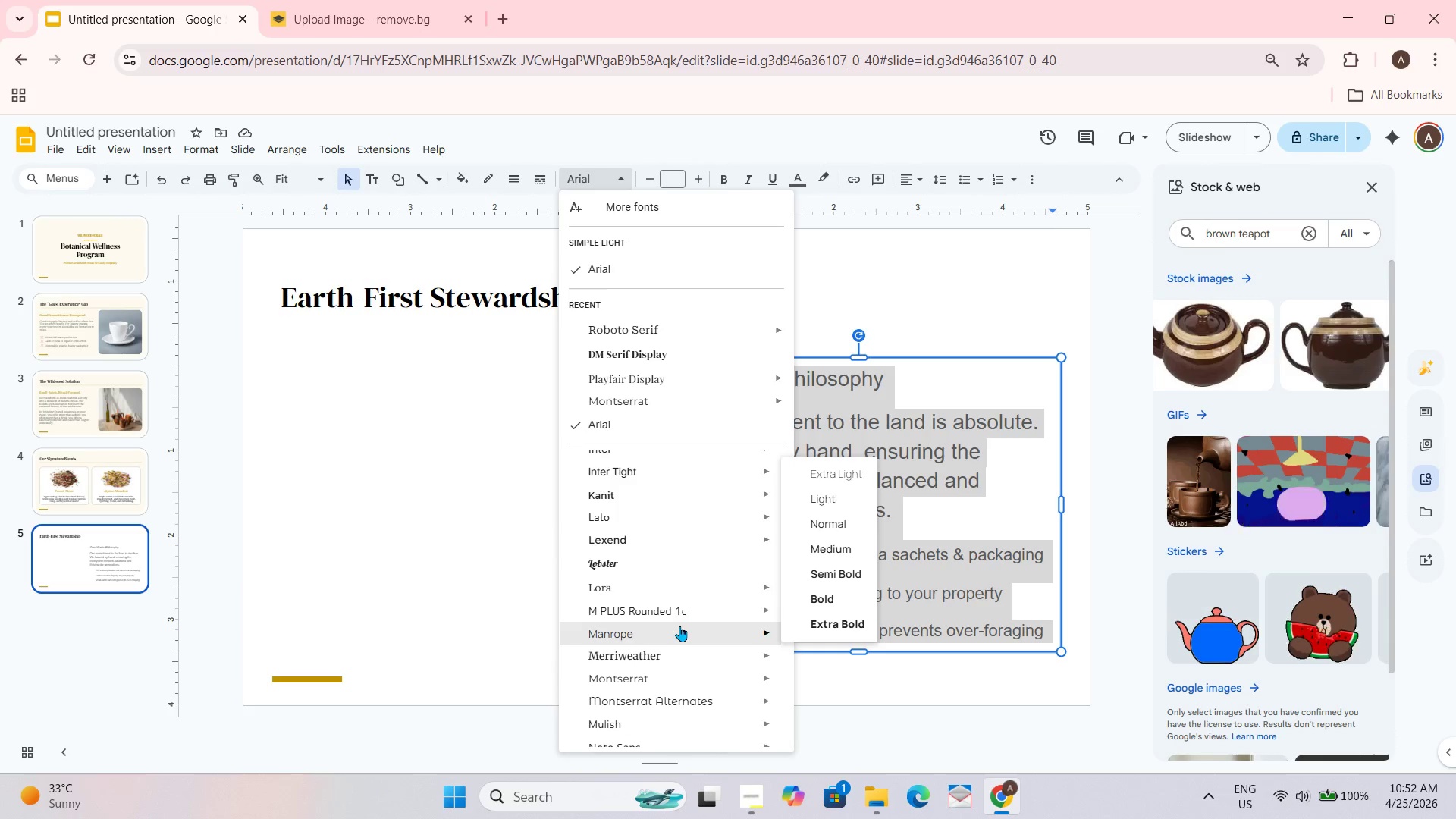 
scroll: coordinate [679, 626], scroll_direction: up, amount: 1.0
 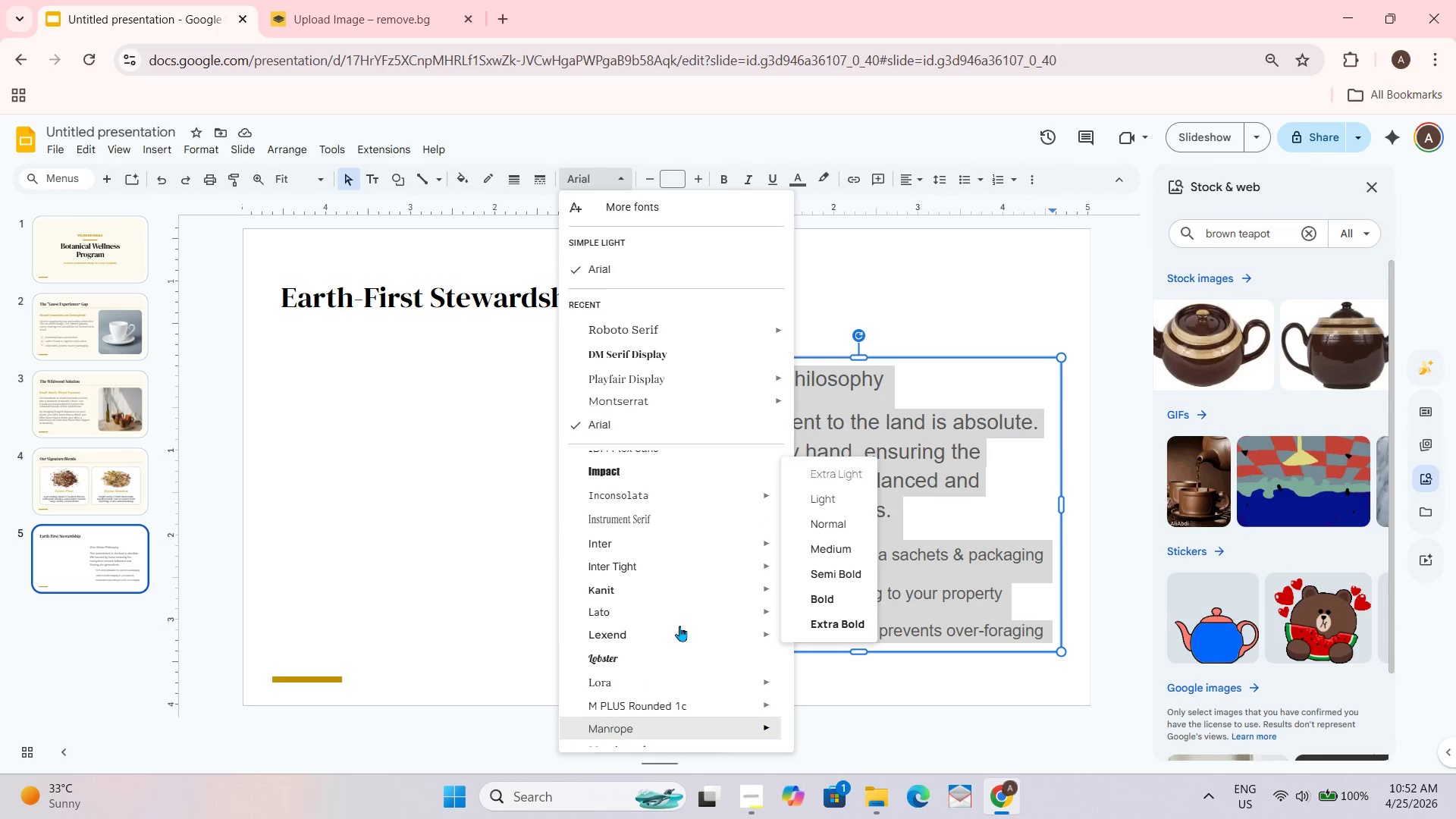 
scroll: coordinate [679, 626], scroll_direction: none, amount: 0.0
 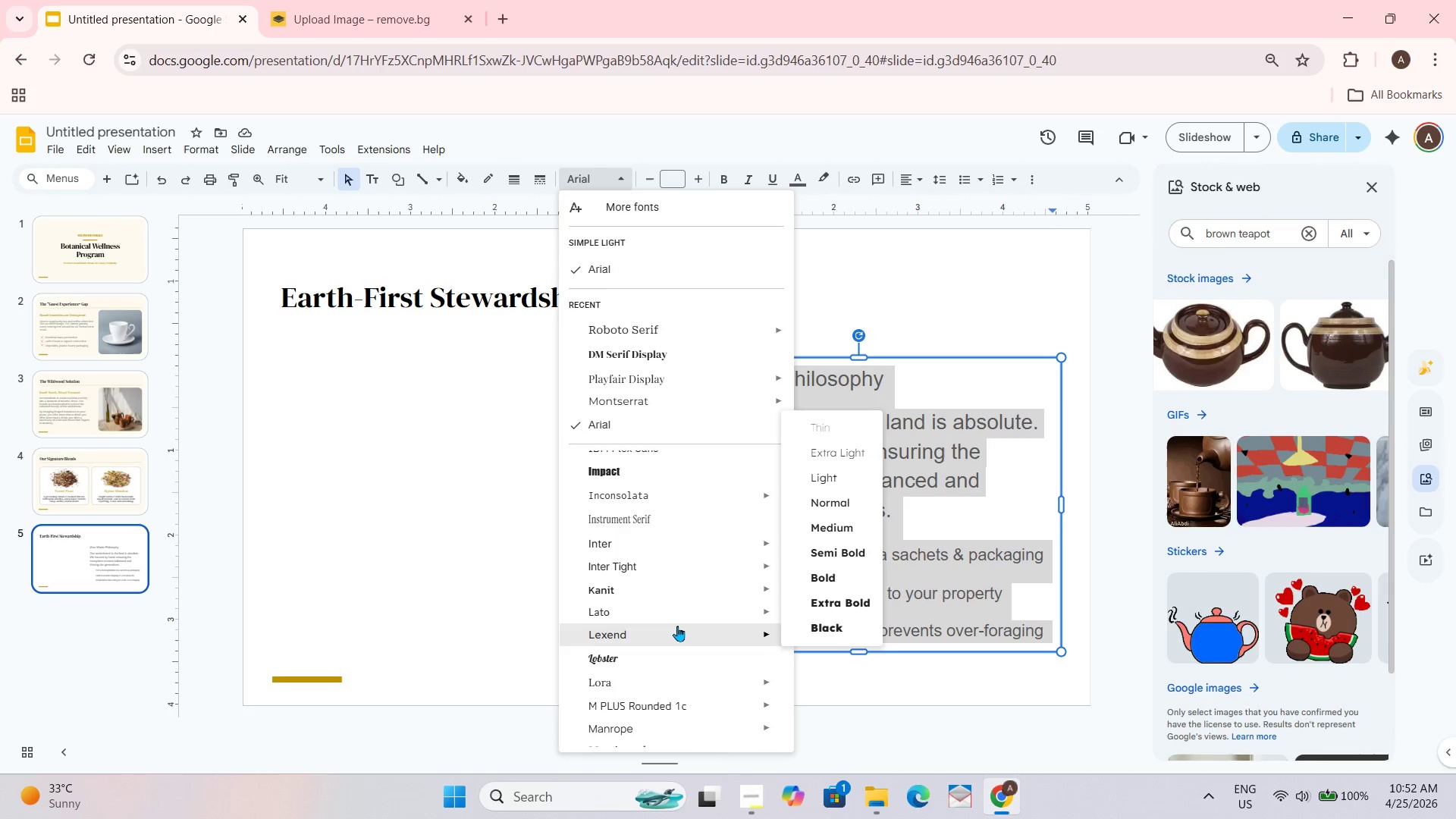 
scroll: coordinate [677, 626], scroll_direction: down, amount: 1.0
 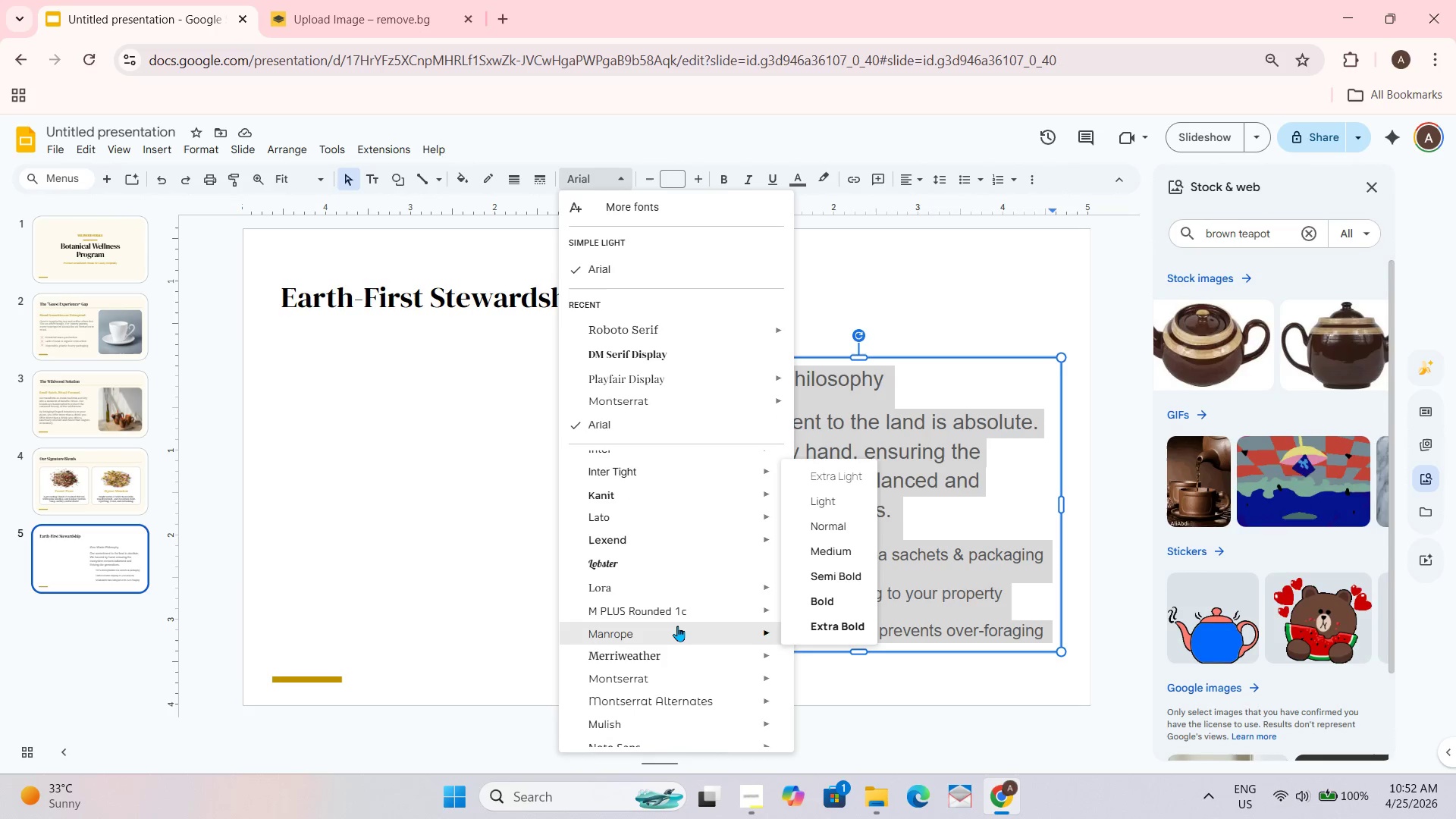 
scroll: coordinate [677, 626], scroll_direction: up, amount: 1.0
 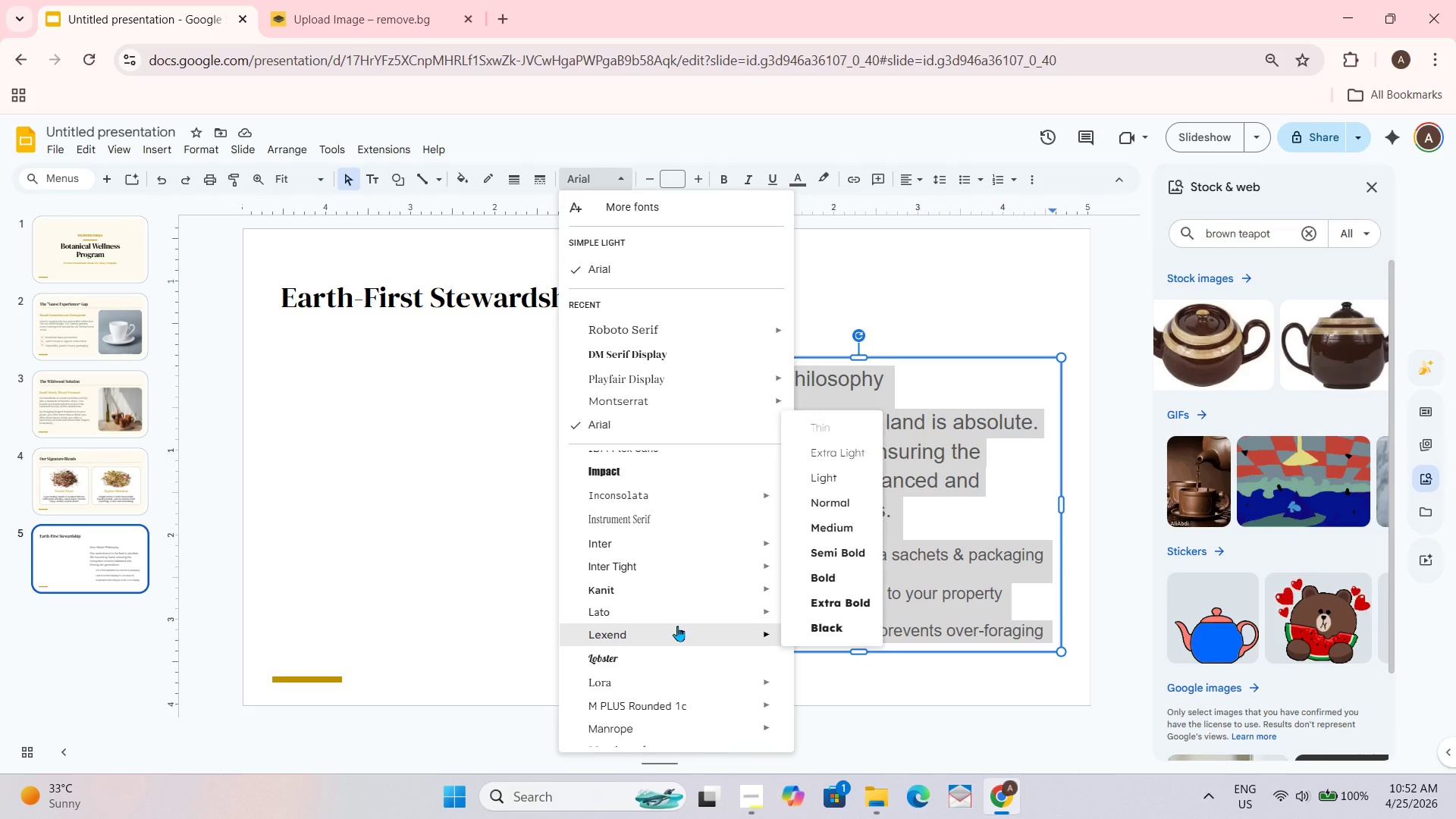 
scroll: coordinate [677, 626], scroll_direction: down, amount: 1.0
 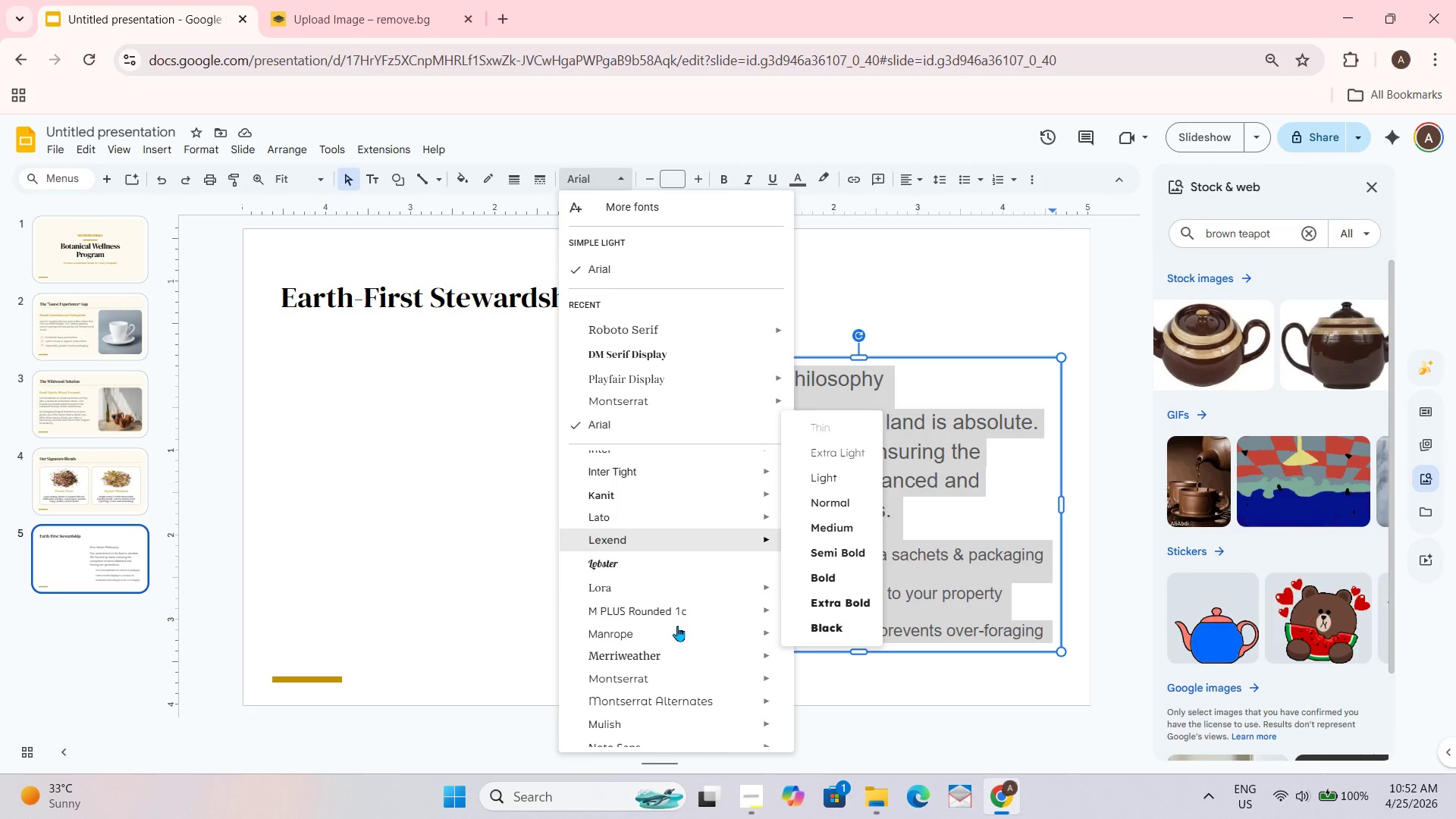 
scroll: coordinate [677, 626], scroll_direction: up, amount: 1.0
 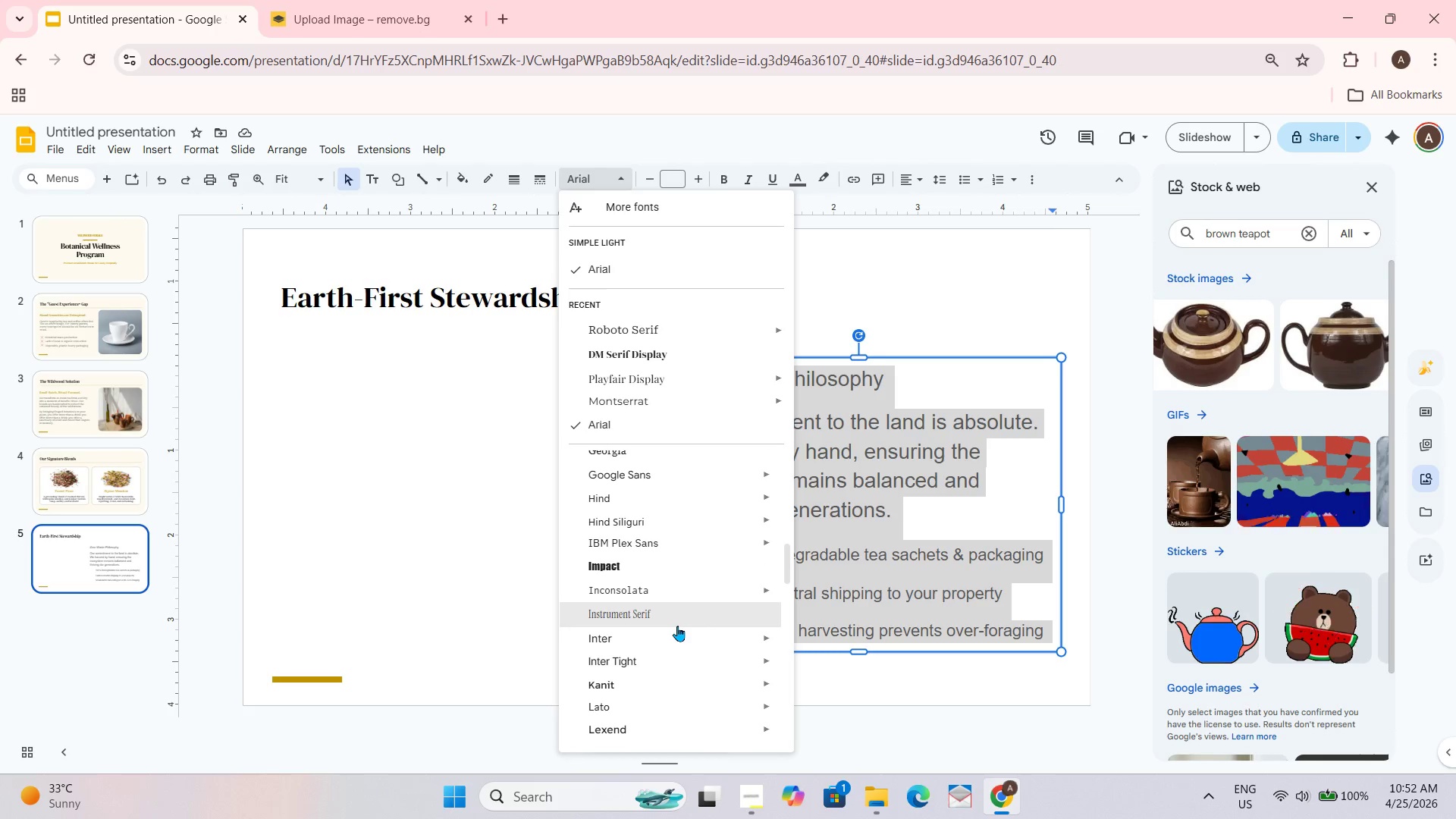 
scroll: coordinate [676, 626], scroll_direction: down, amount: 2.0
 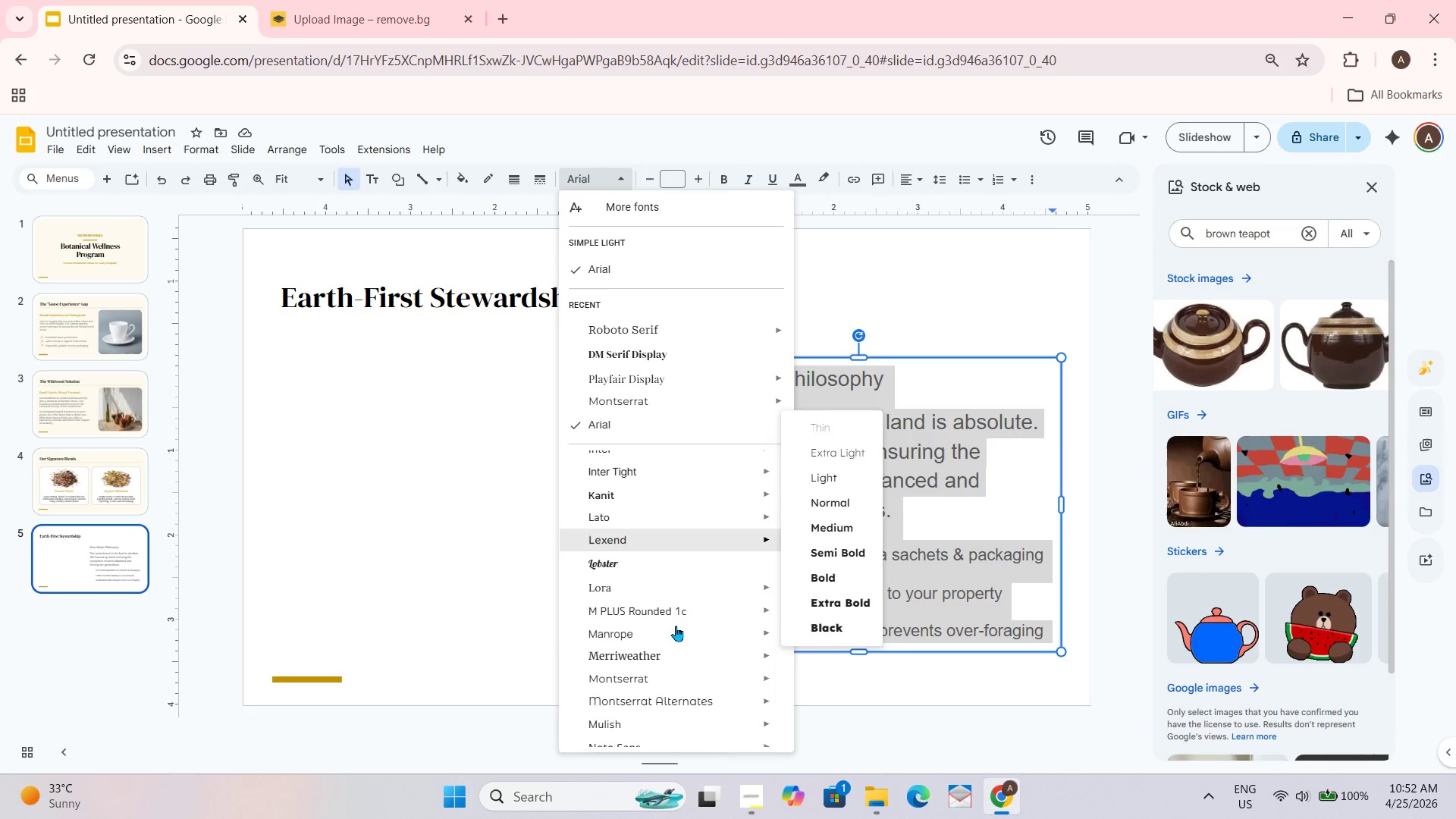 
scroll: coordinate [676, 626], scroll_direction: up, amount: 1.0
 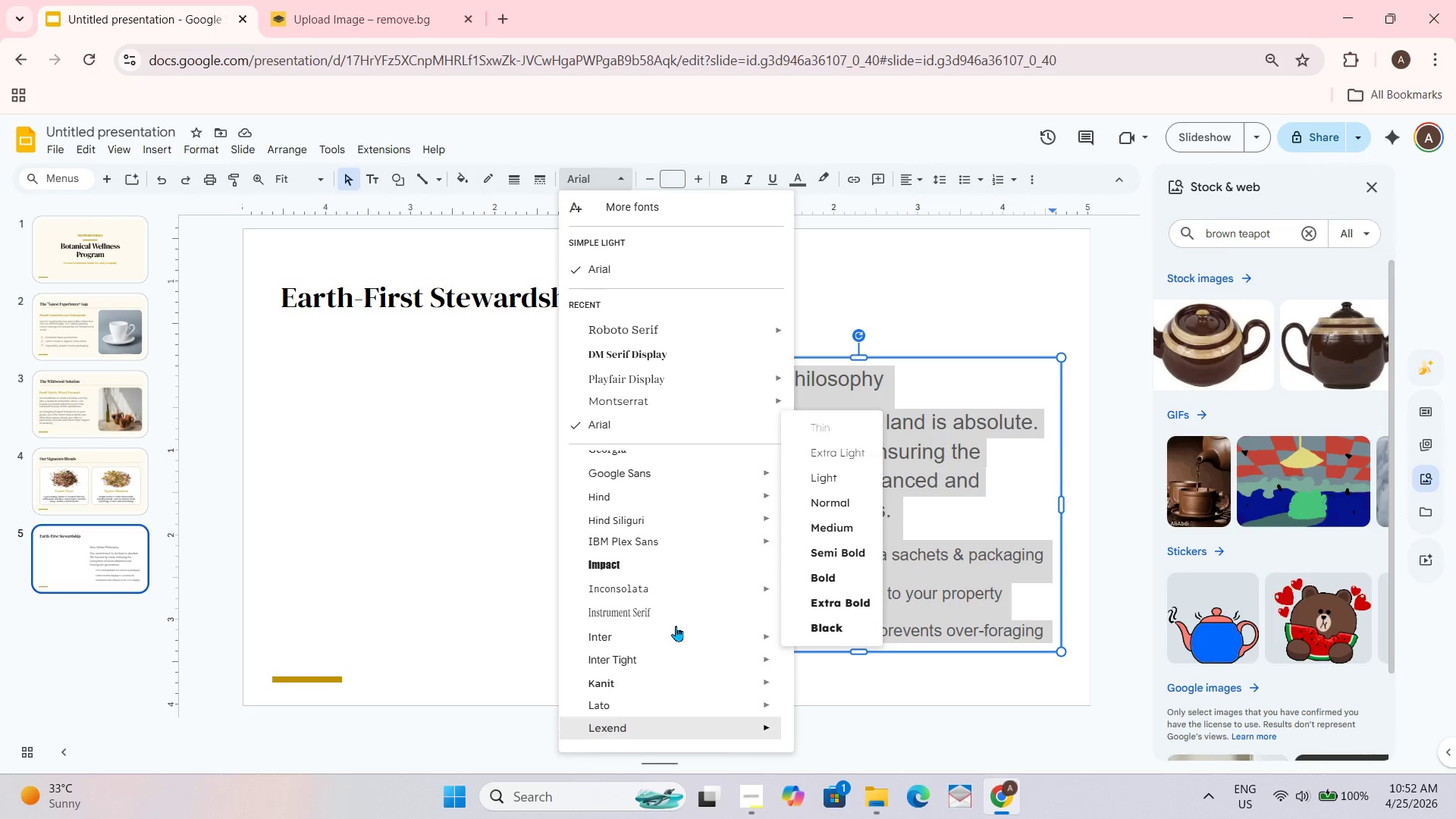 
scroll: coordinate [676, 626], scroll_direction: down, amount: 1.0
 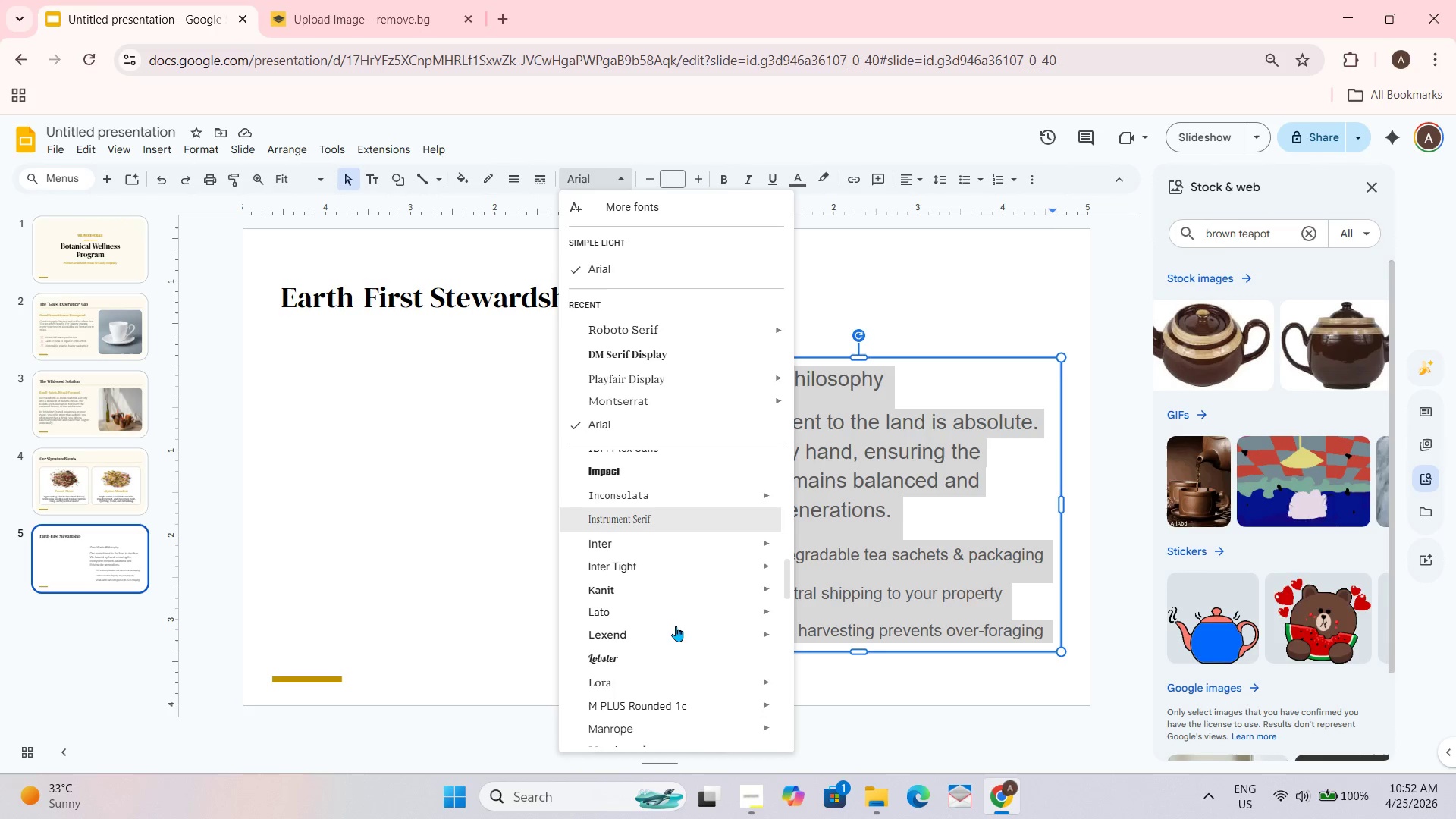 
scroll: coordinate [676, 626], scroll_direction: up, amount: 1.0
 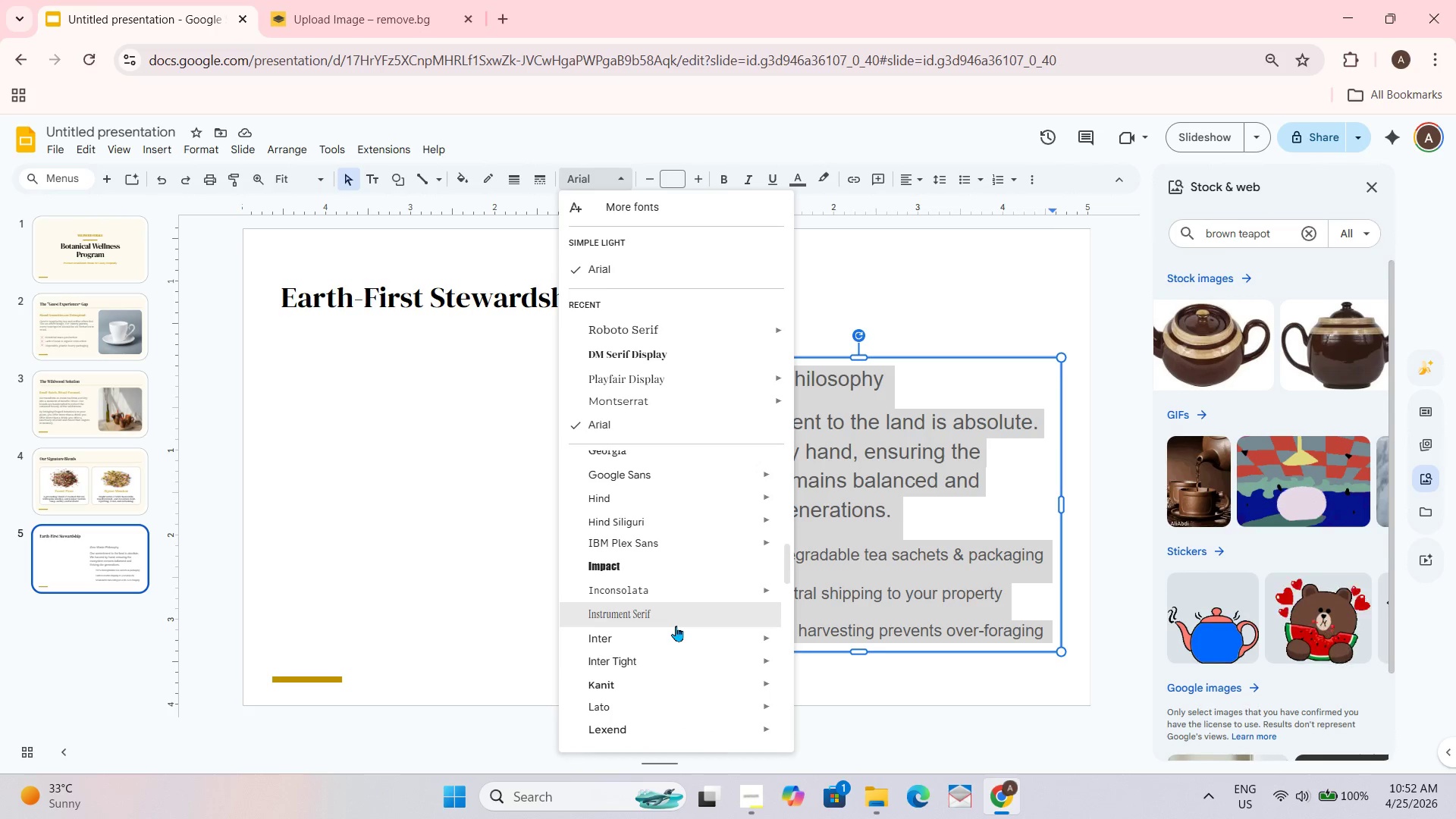 
scroll: coordinate [676, 626], scroll_direction: down, amount: 1.0
 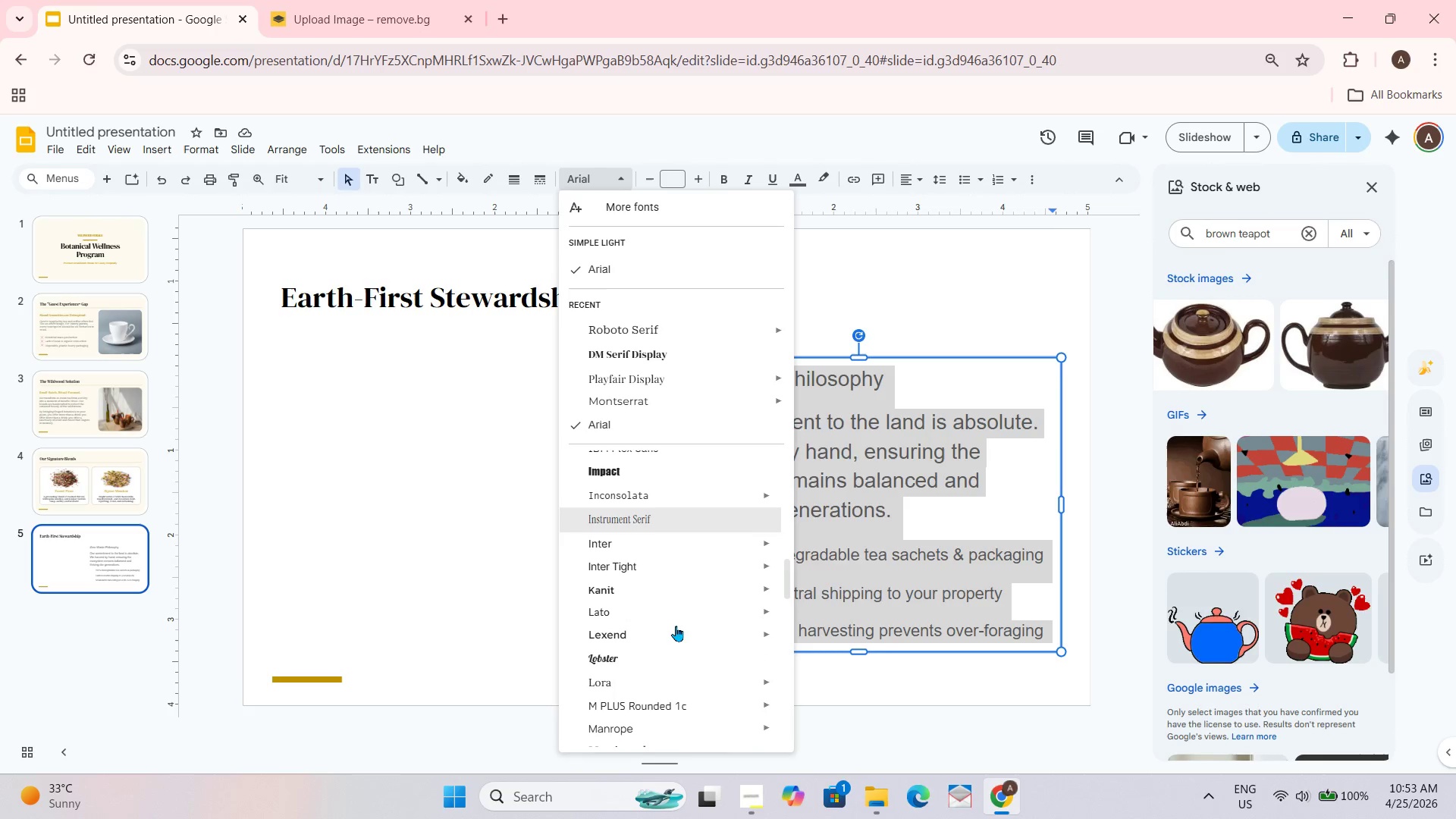 
scroll: coordinate [667, 616], scroll_direction: none, amount: 0.0
 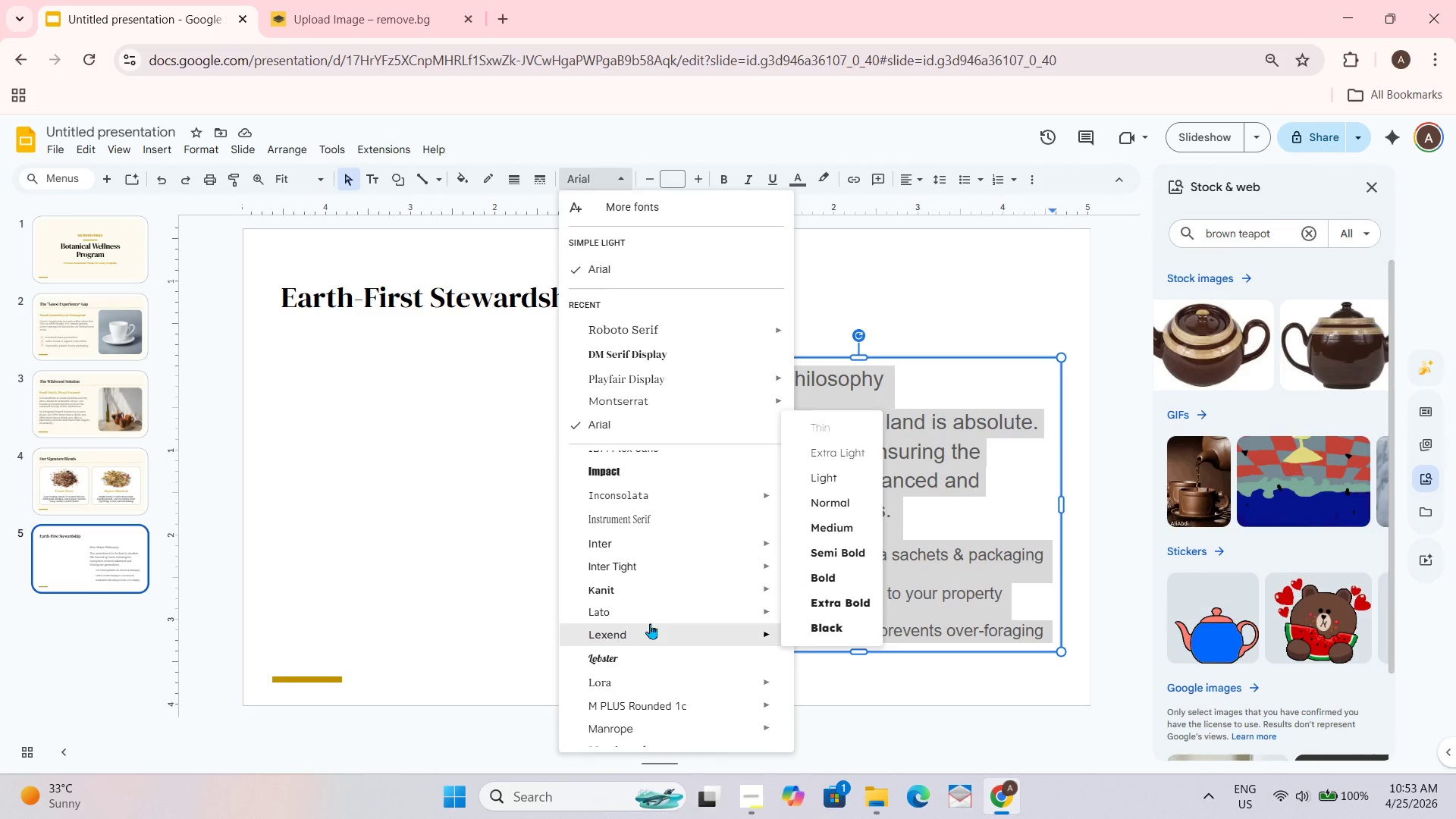 
scroll: coordinate [650, 626], scroll_direction: up, amount: 1.0
 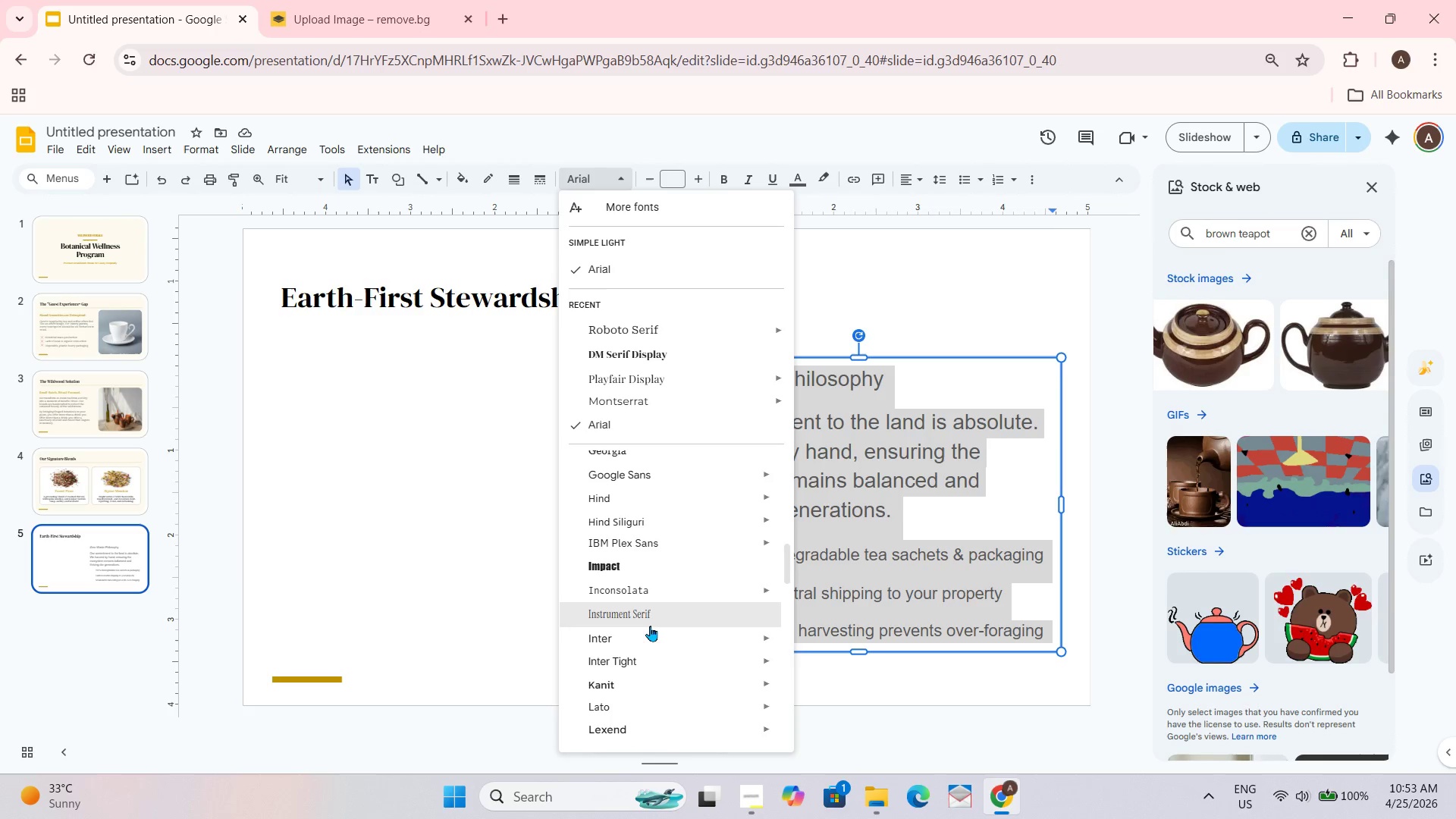 
scroll: coordinate [650, 626], scroll_direction: none, amount: 0.0
 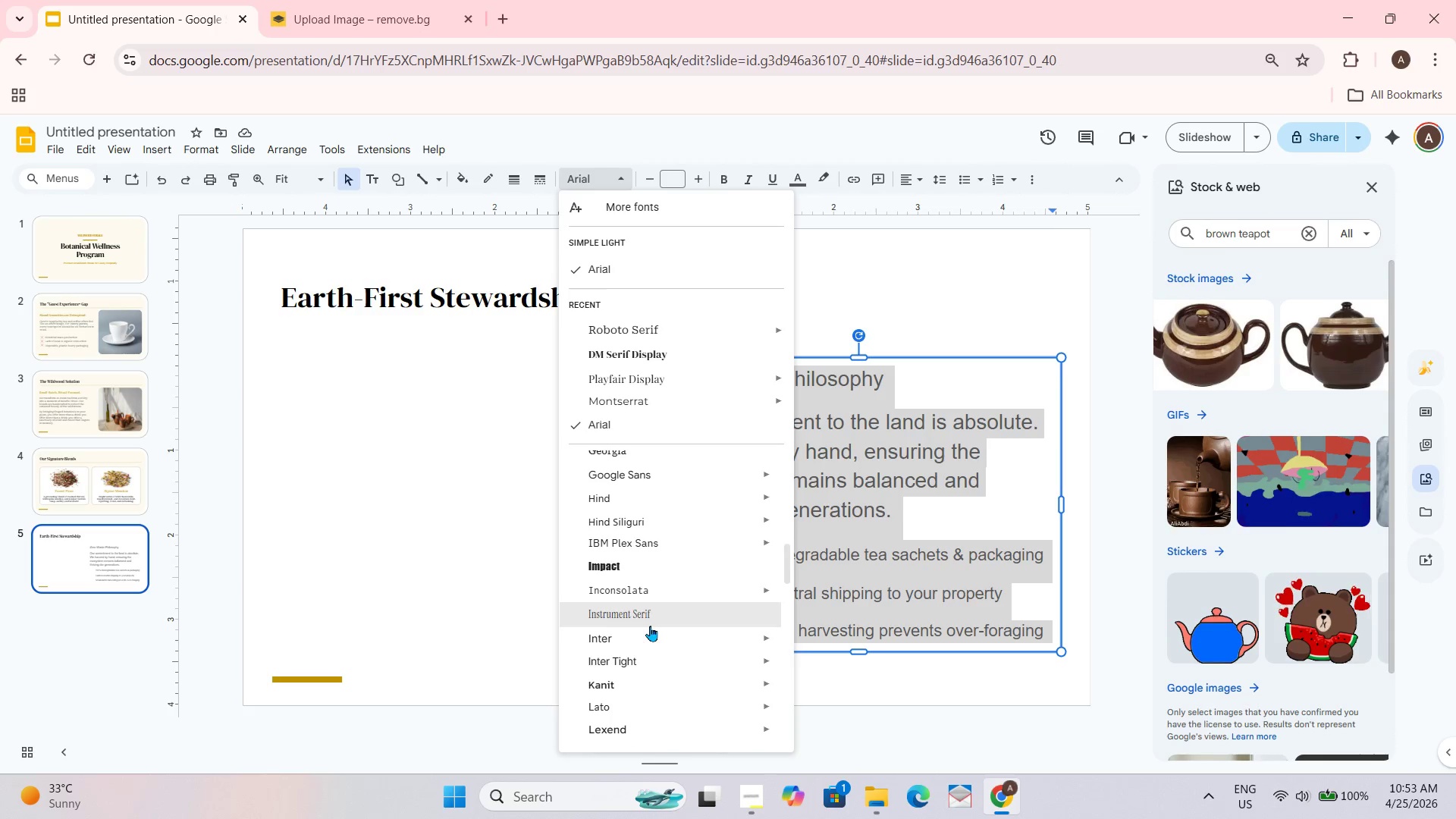 
scroll: coordinate [650, 626], scroll_direction: down, amount: 2.0
 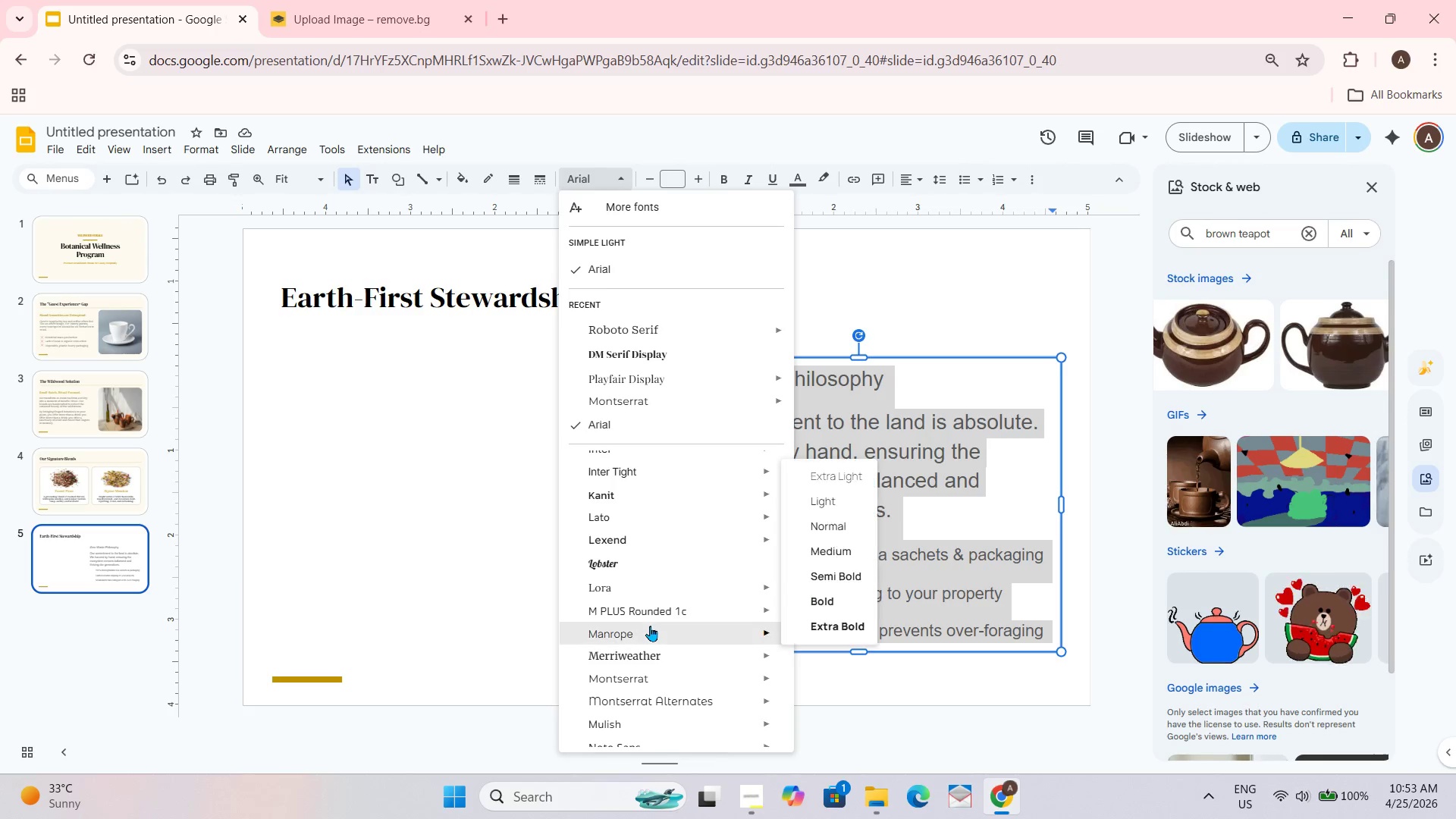 
scroll: coordinate [650, 626], scroll_direction: up, amount: 3.0
 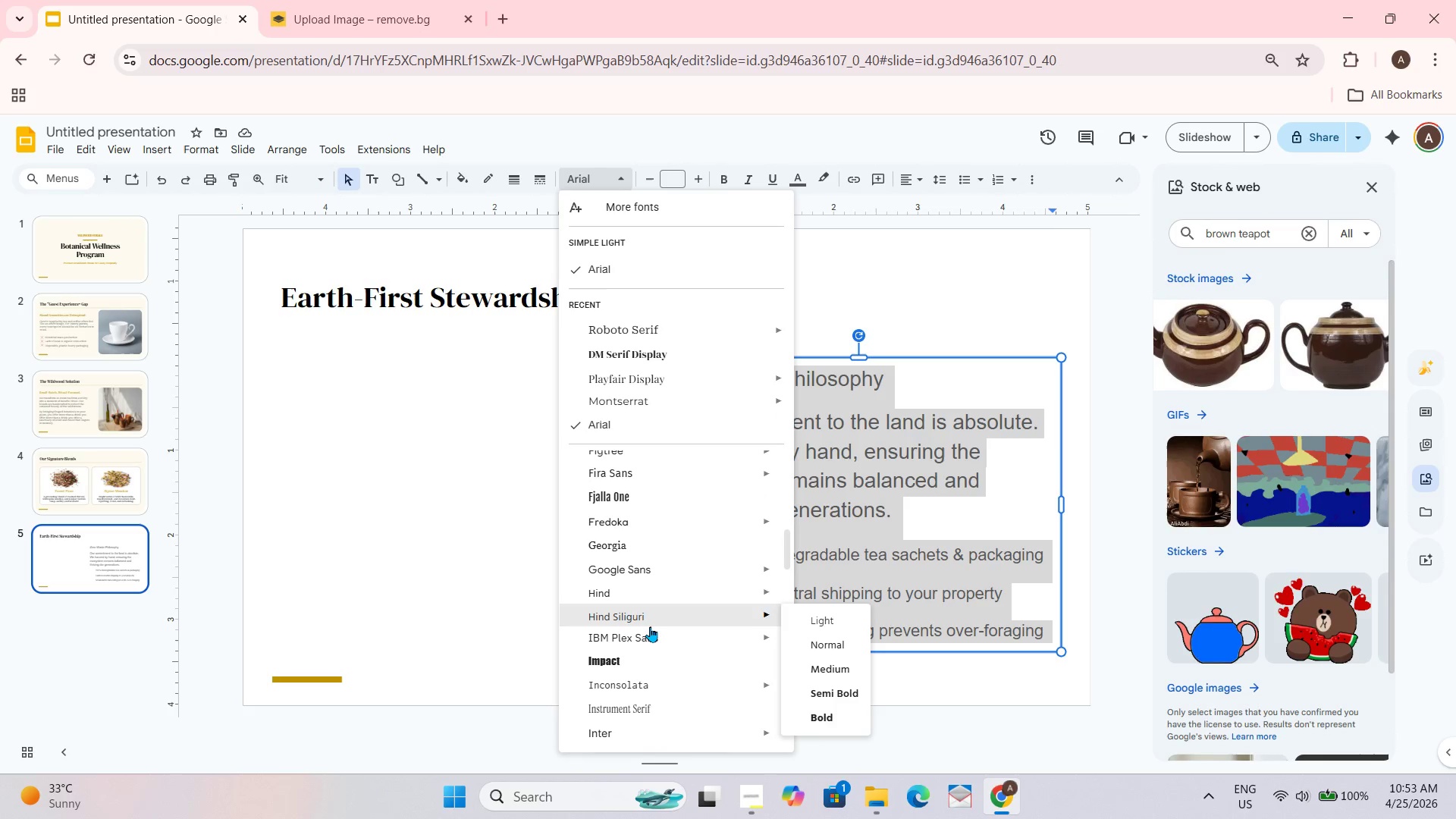 
scroll: coordinate [650, 626], scroll_direction: down, amount: 1.0
 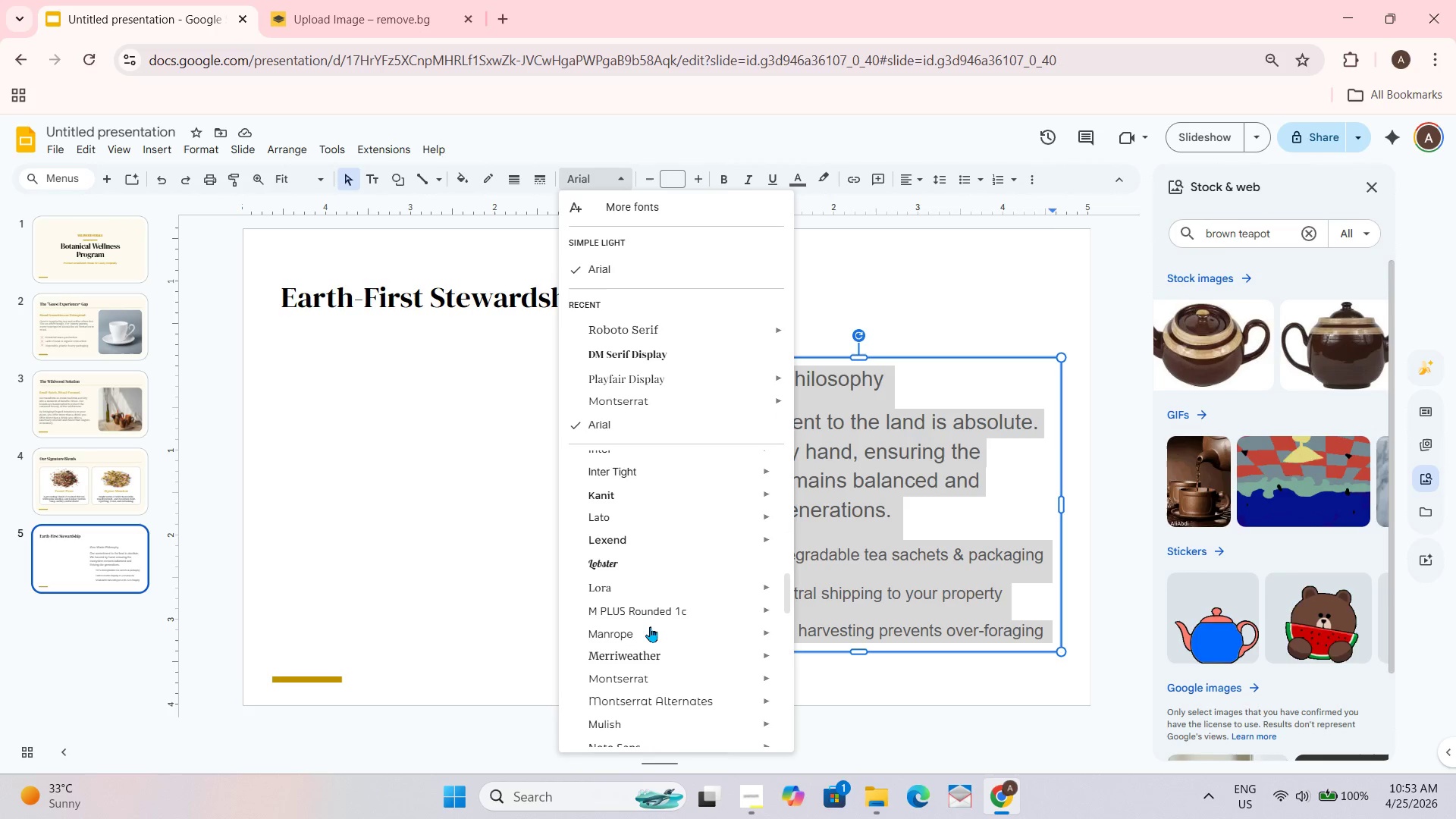 
scroll: coordinate [650, 626], scroll_direction: up, amount: 2.0
 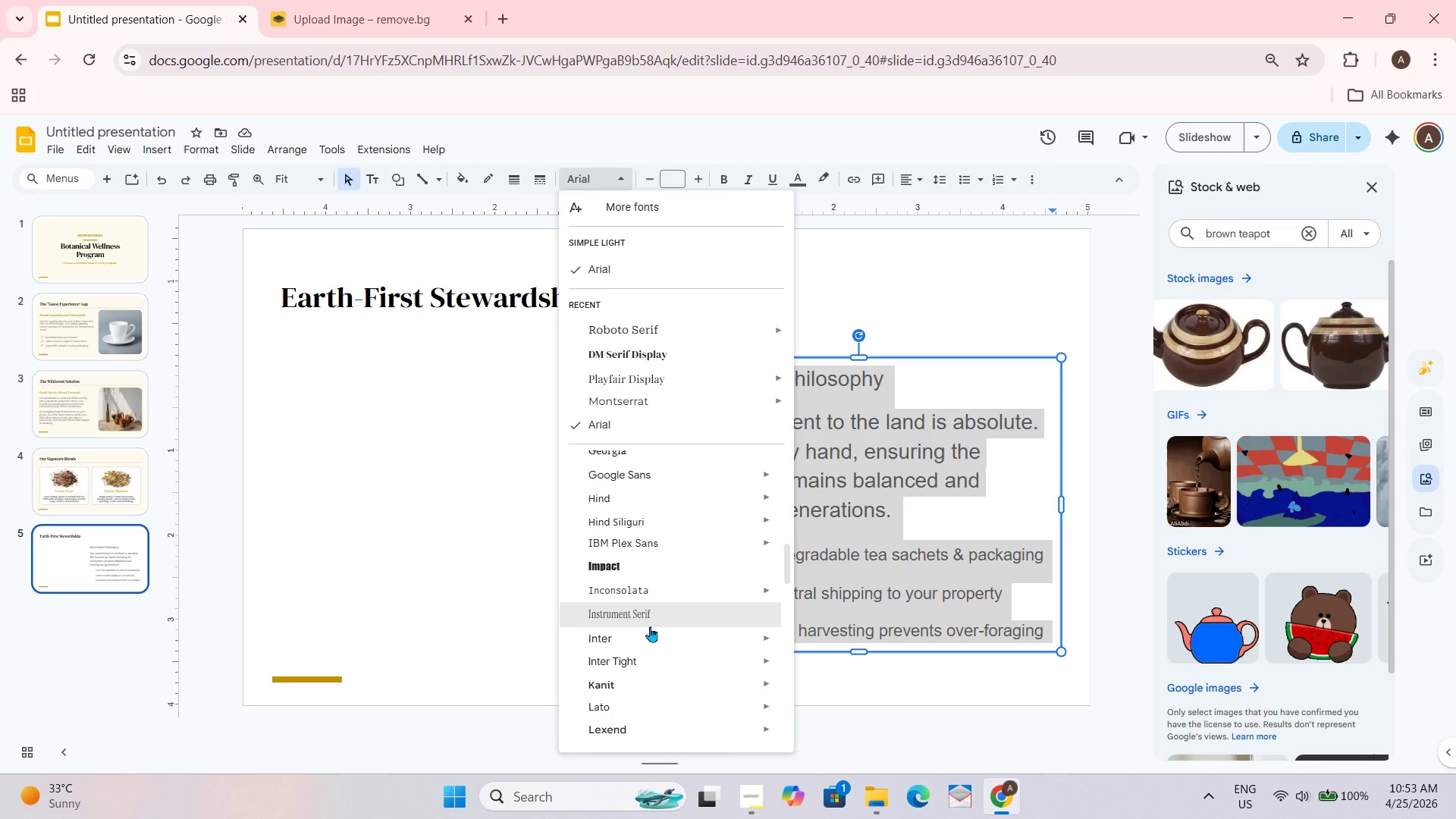 
scroll: coordinate [650, 626], scroll_direction: down, amount: 1.0
 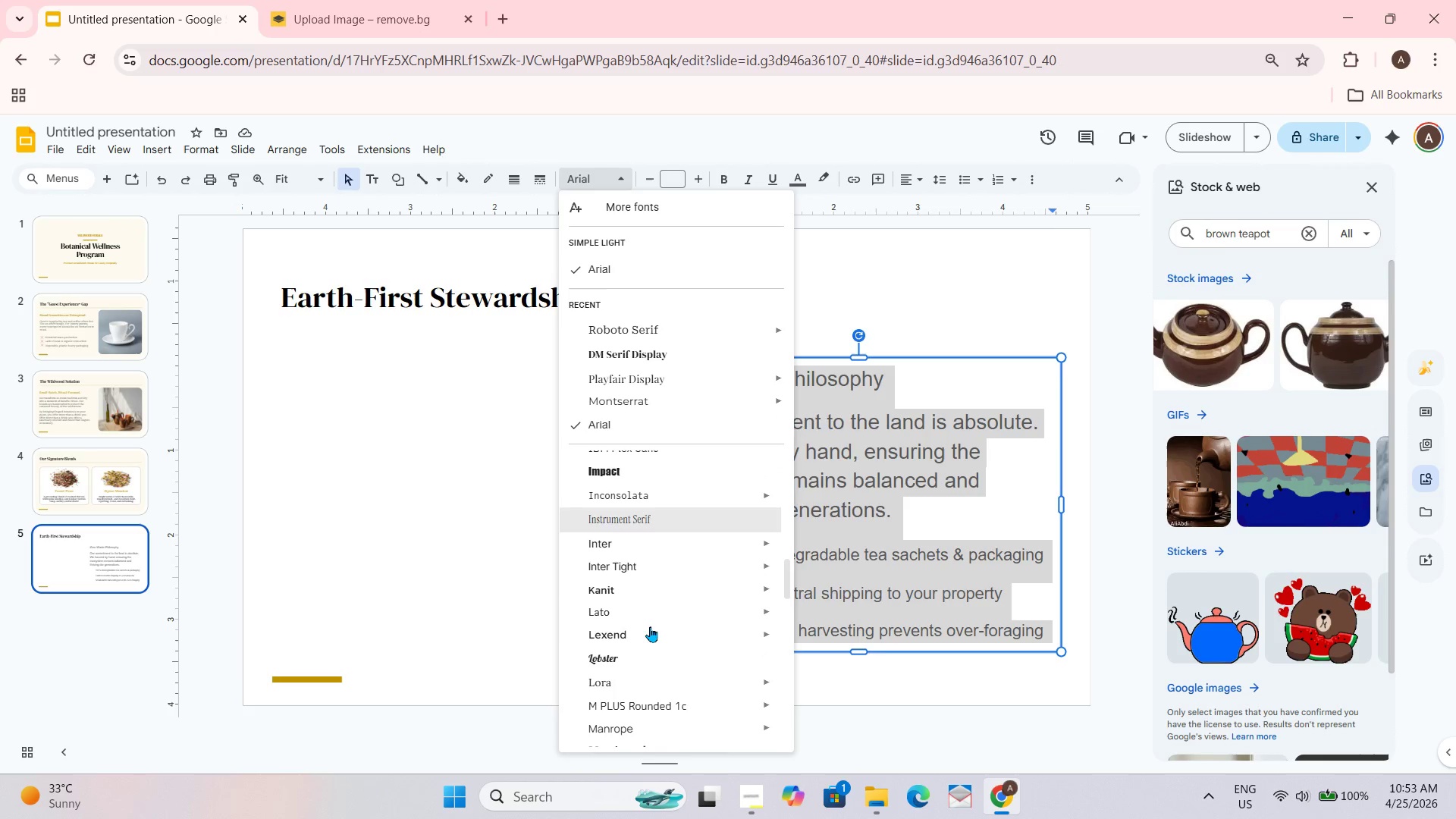 
scroll: coordinate [650, 626], scroll_direction: up, amount: 2.0
 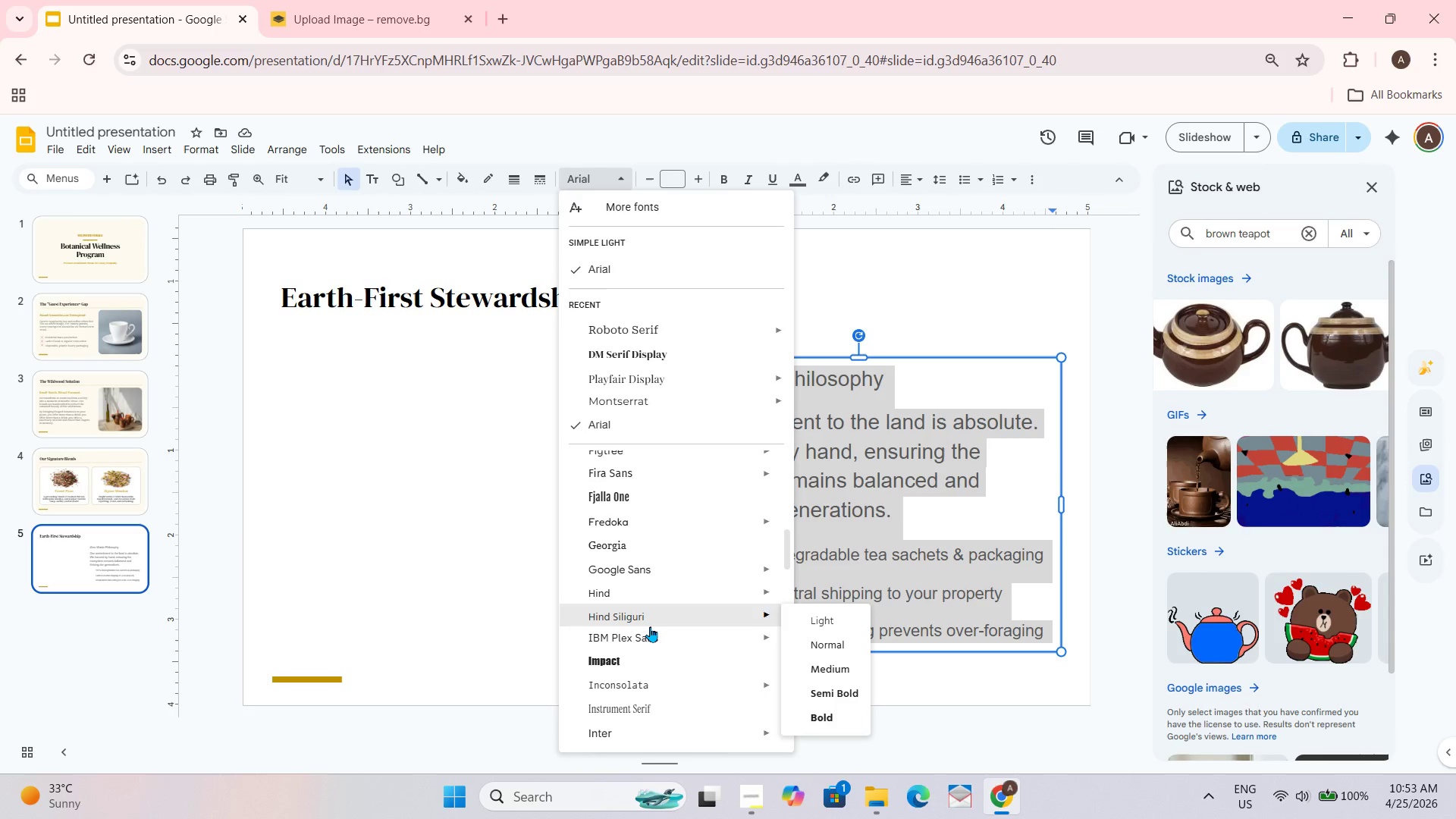 
scroll: coordinate [650, 626], scroll_direction: down, amount: 1.0
 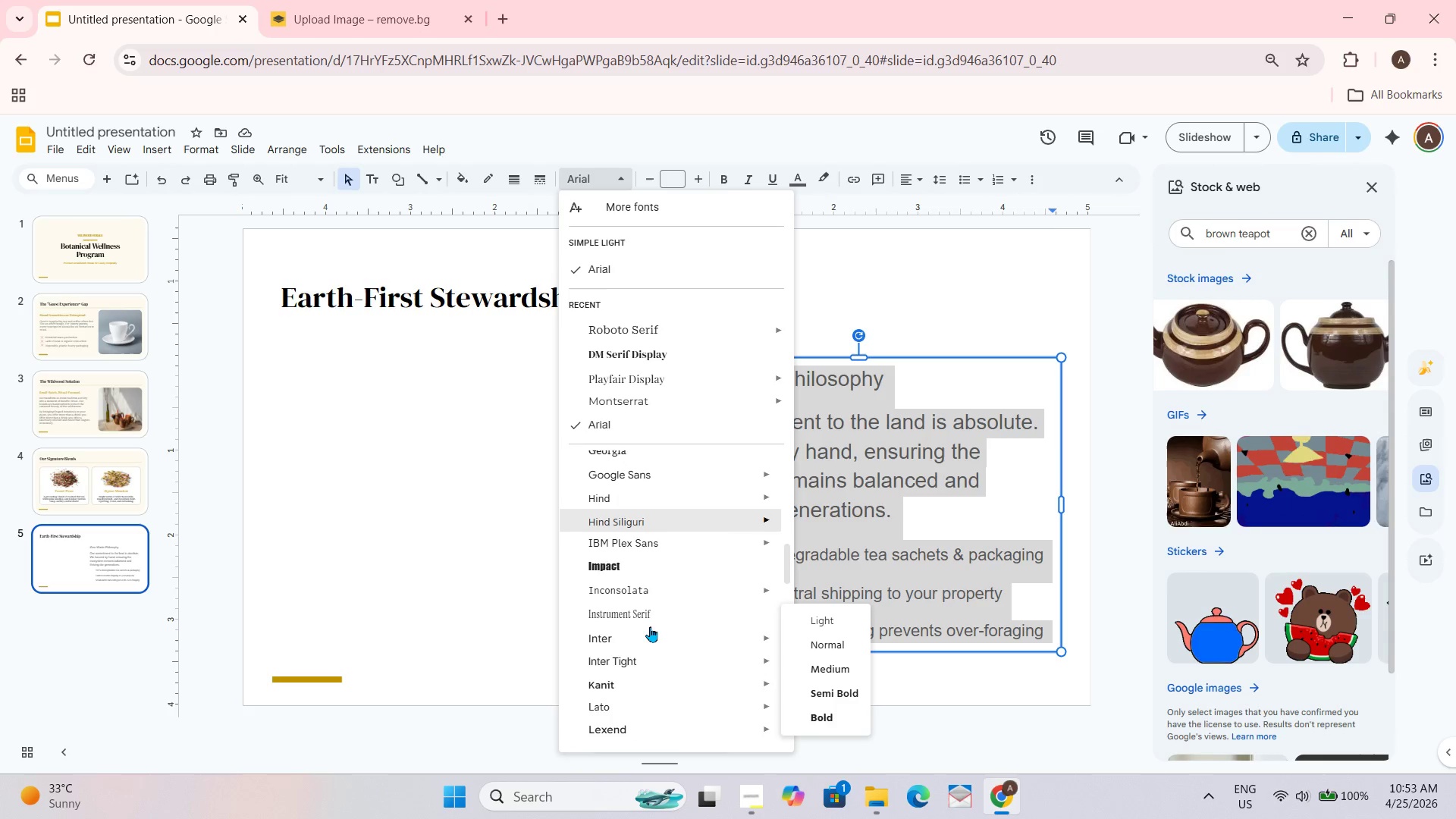 
scroll: coordinate [650, 626], scroll_direction: up, amount: 2.0
 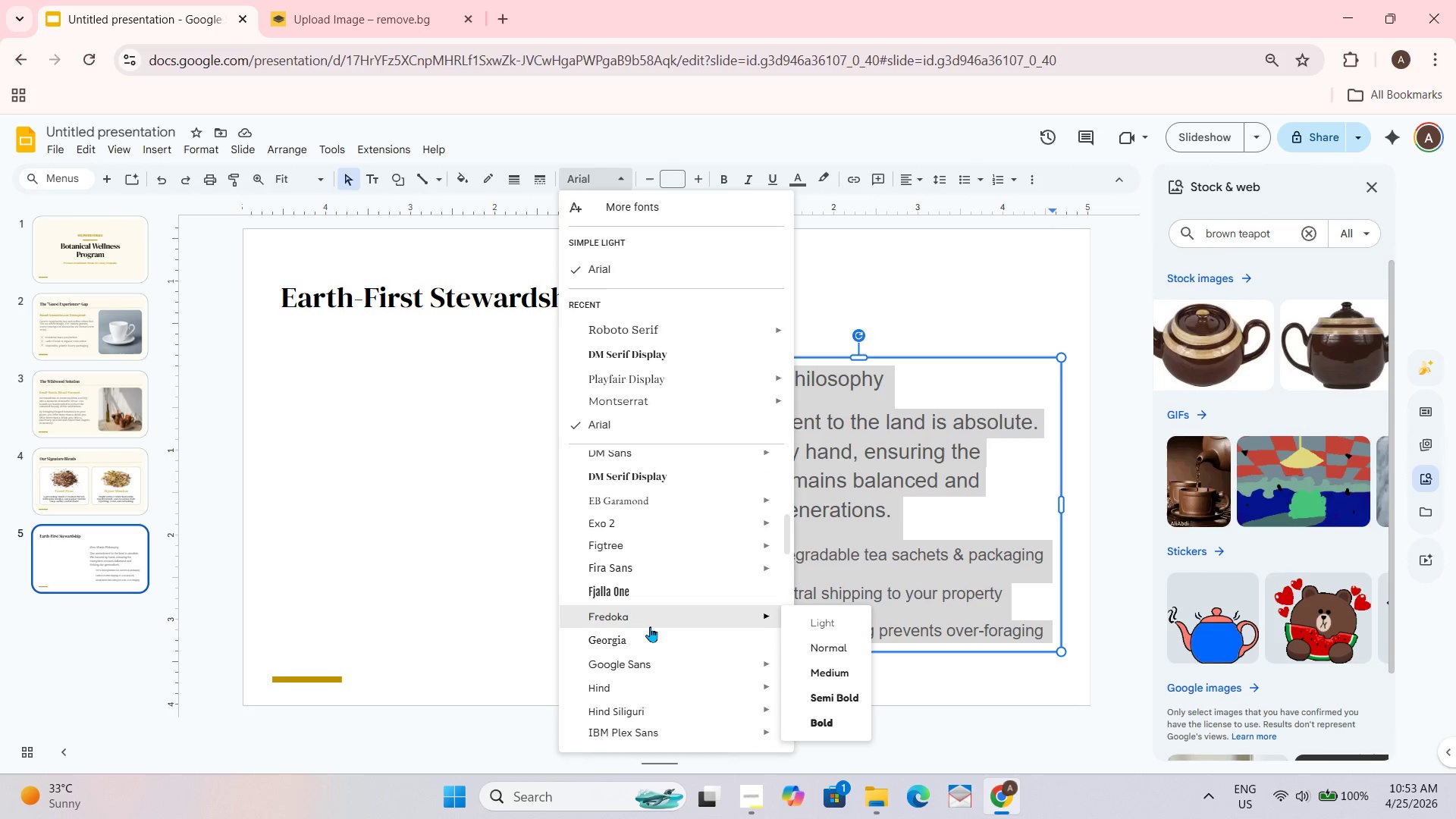 
scroll: coordinate [650, 626], scroll_direction: none, amount: 0.0
 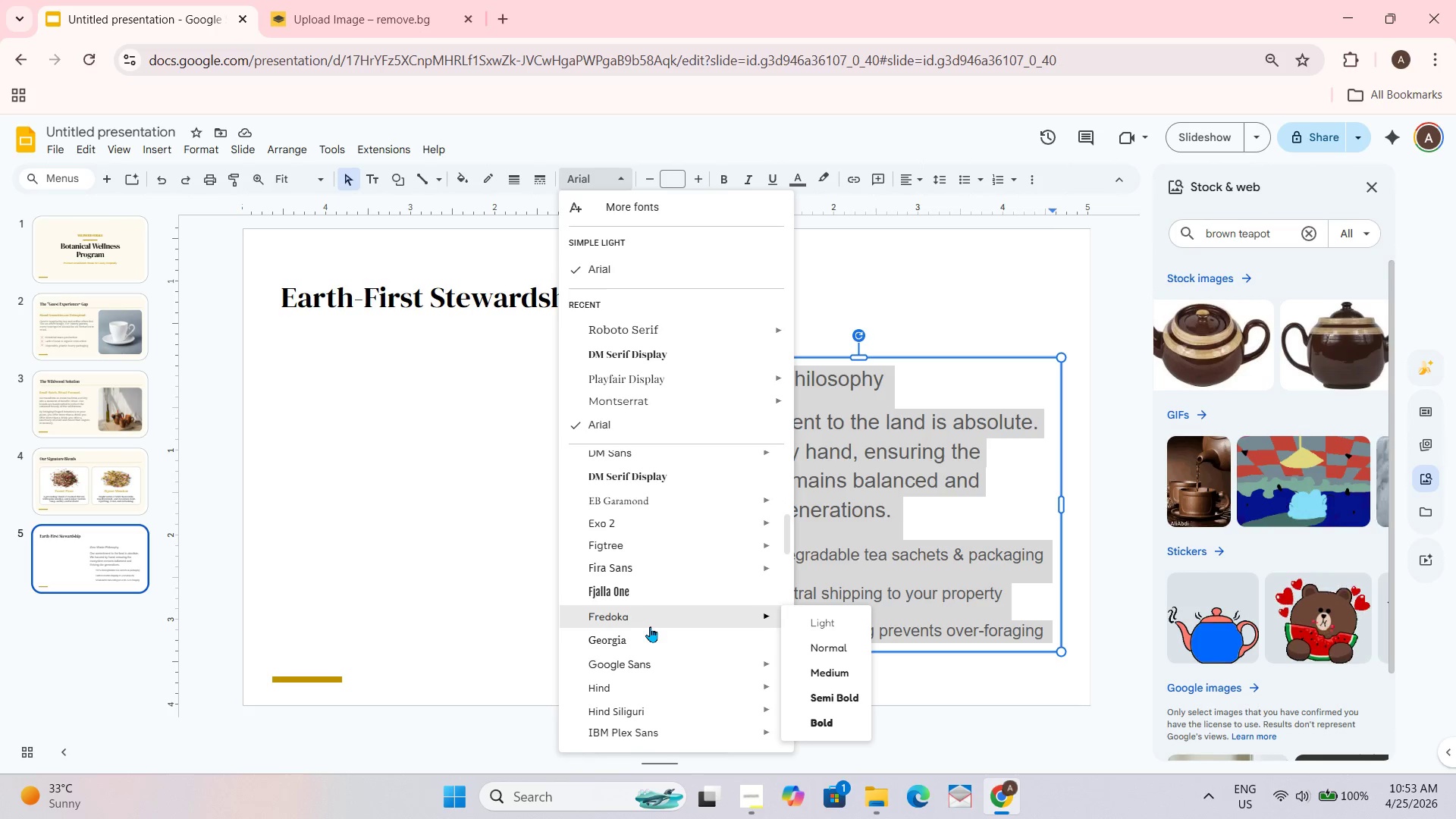 
scroll: coordinate [650, 626], scroll_direction: up, amount: 2.0
 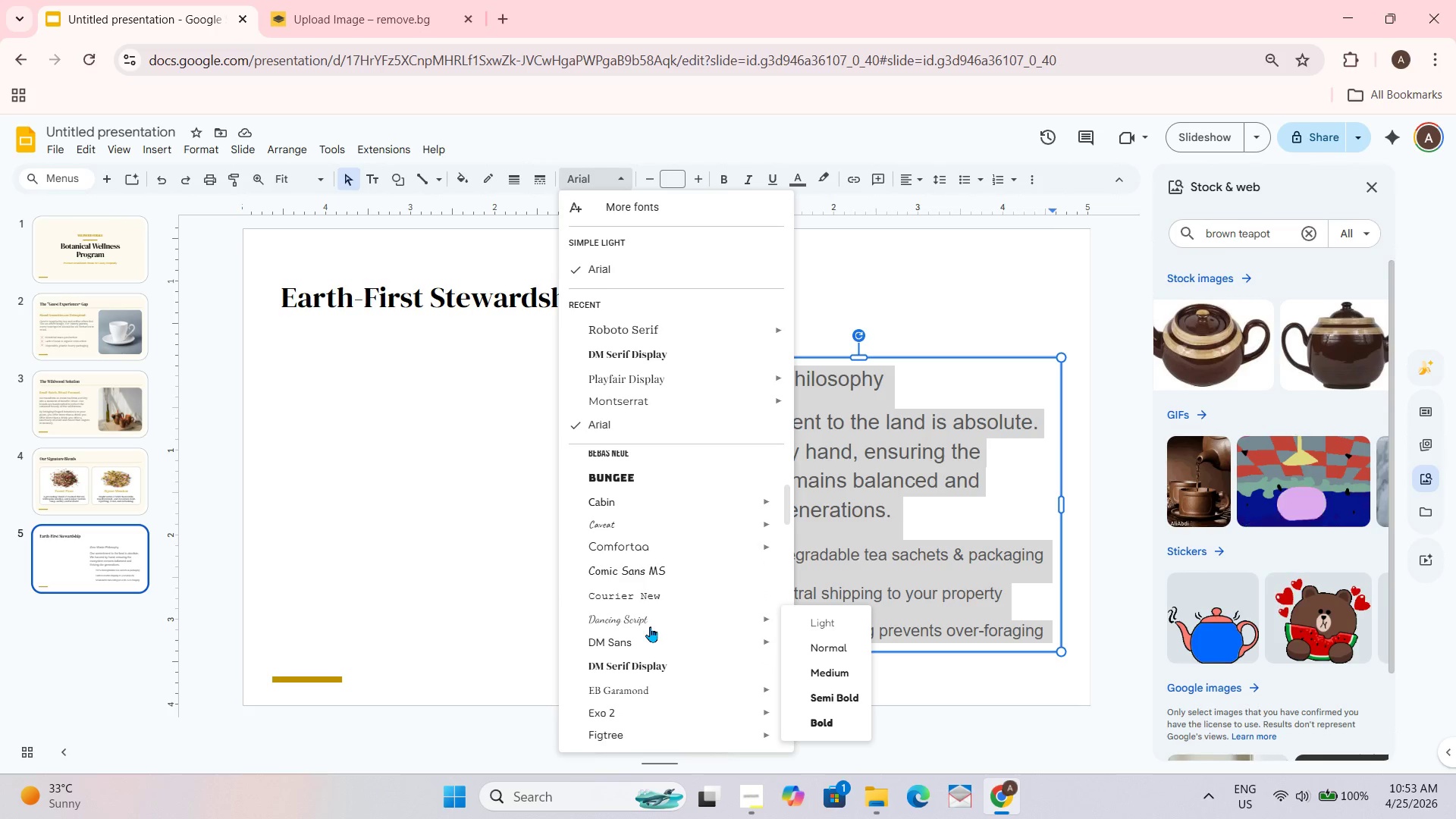 
scroll: coordinate [650, 626], scroll_direction: down, amount: 2.0
 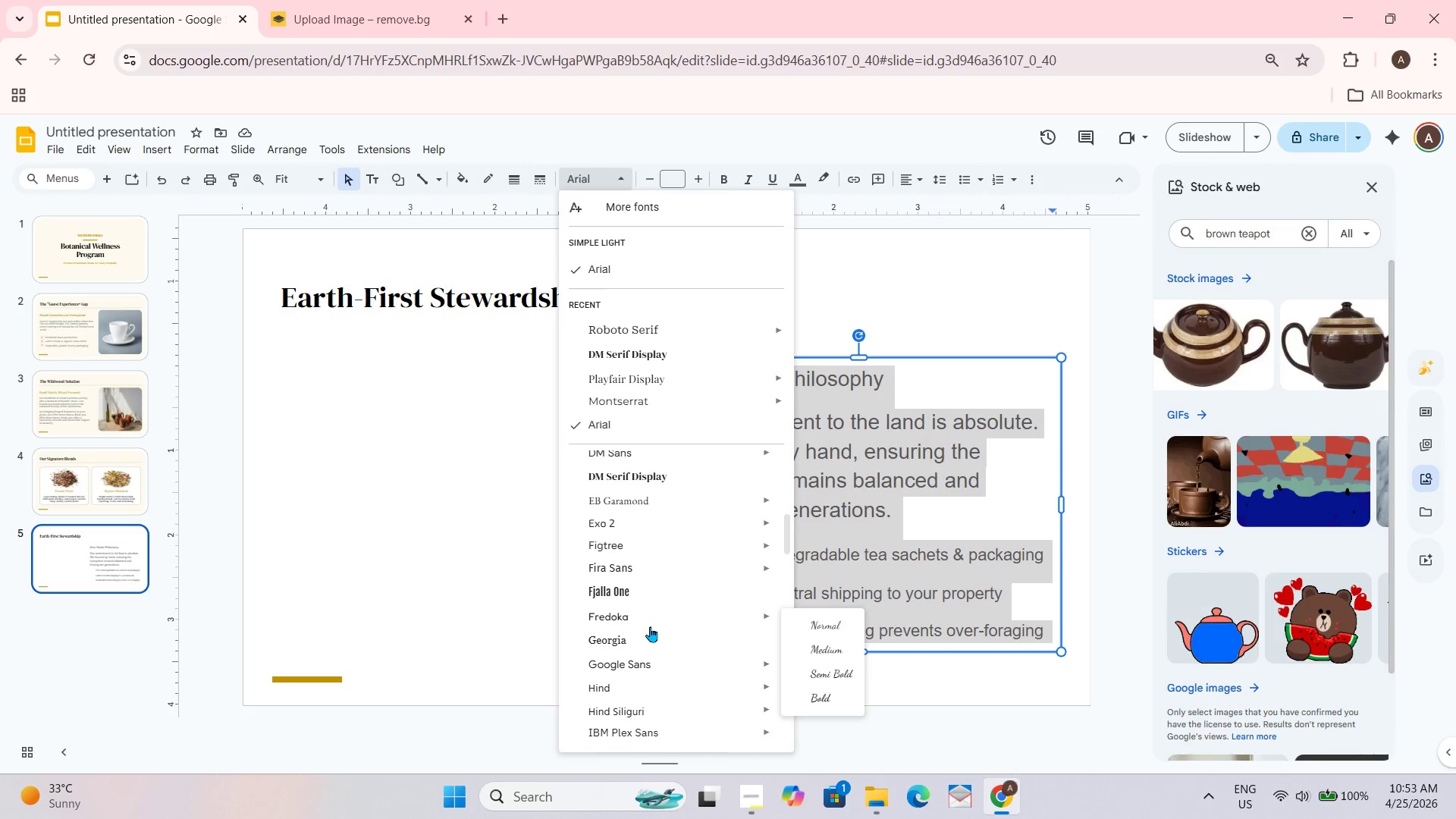 
scroll: coordinate [650, 626], scroll_direction: up, amount: 1.0
 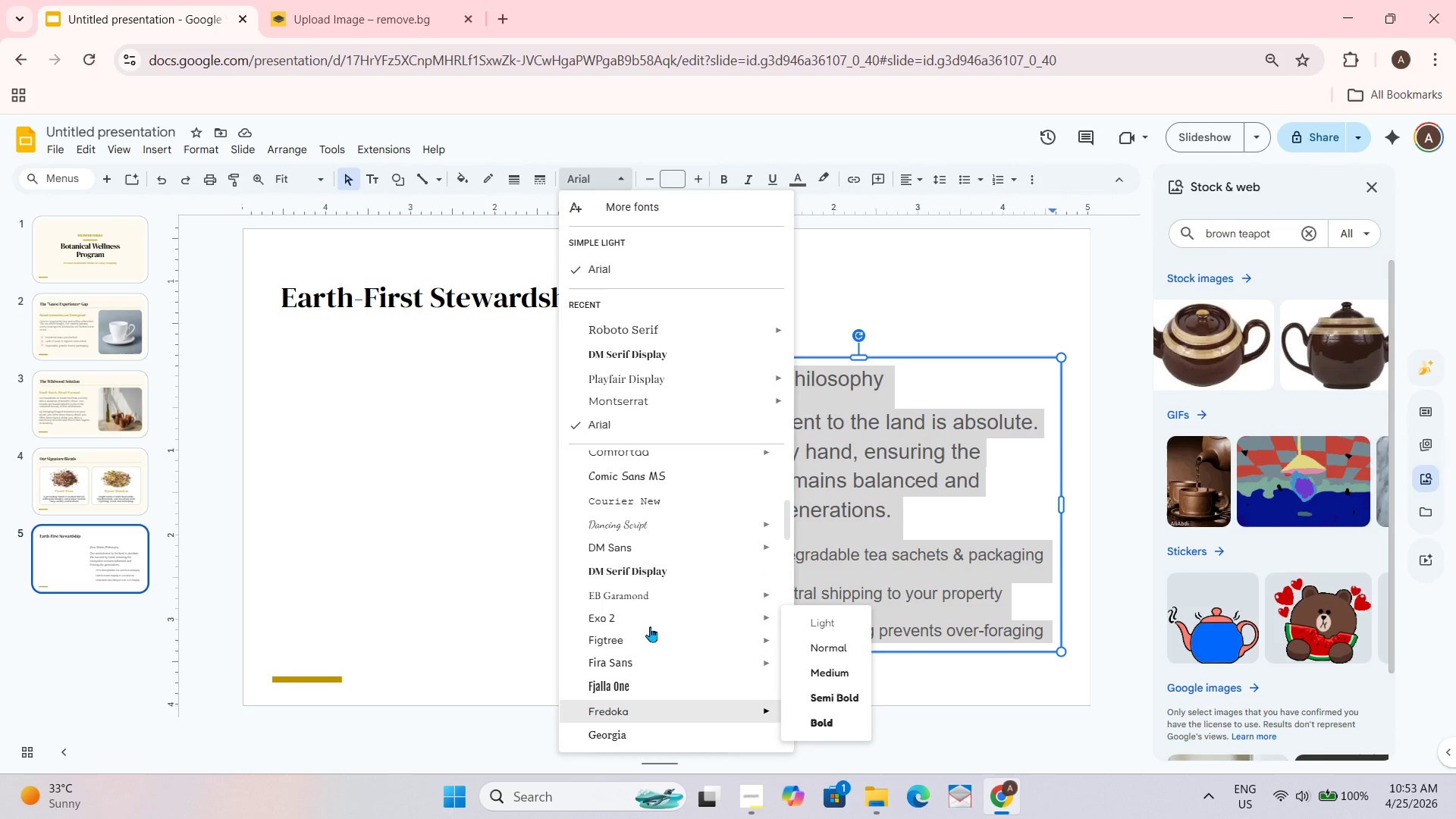 
scroll: coordinate [650, 626], scroll_direction: none, amount: 0.0
 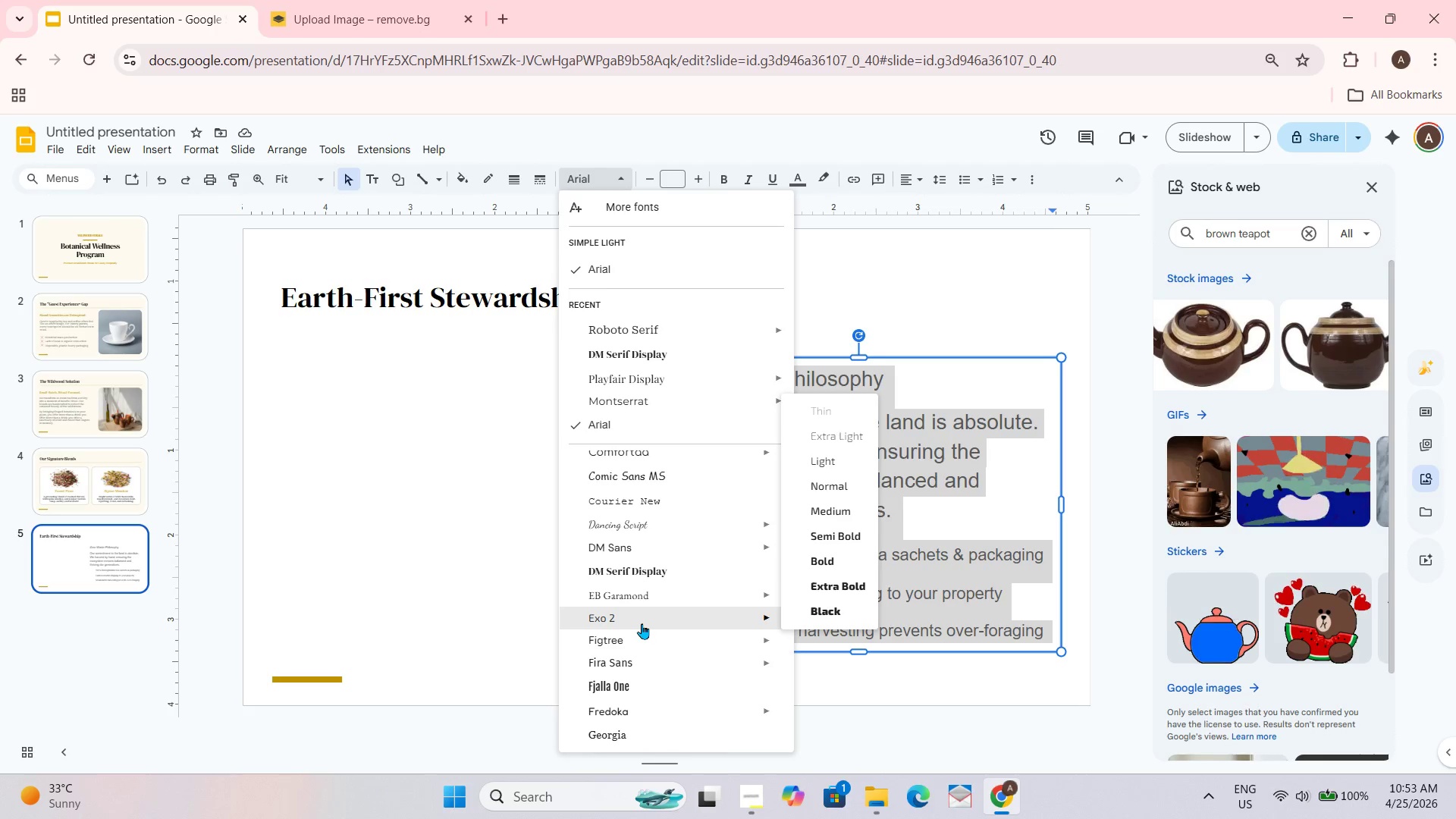 
wait(13.64)
 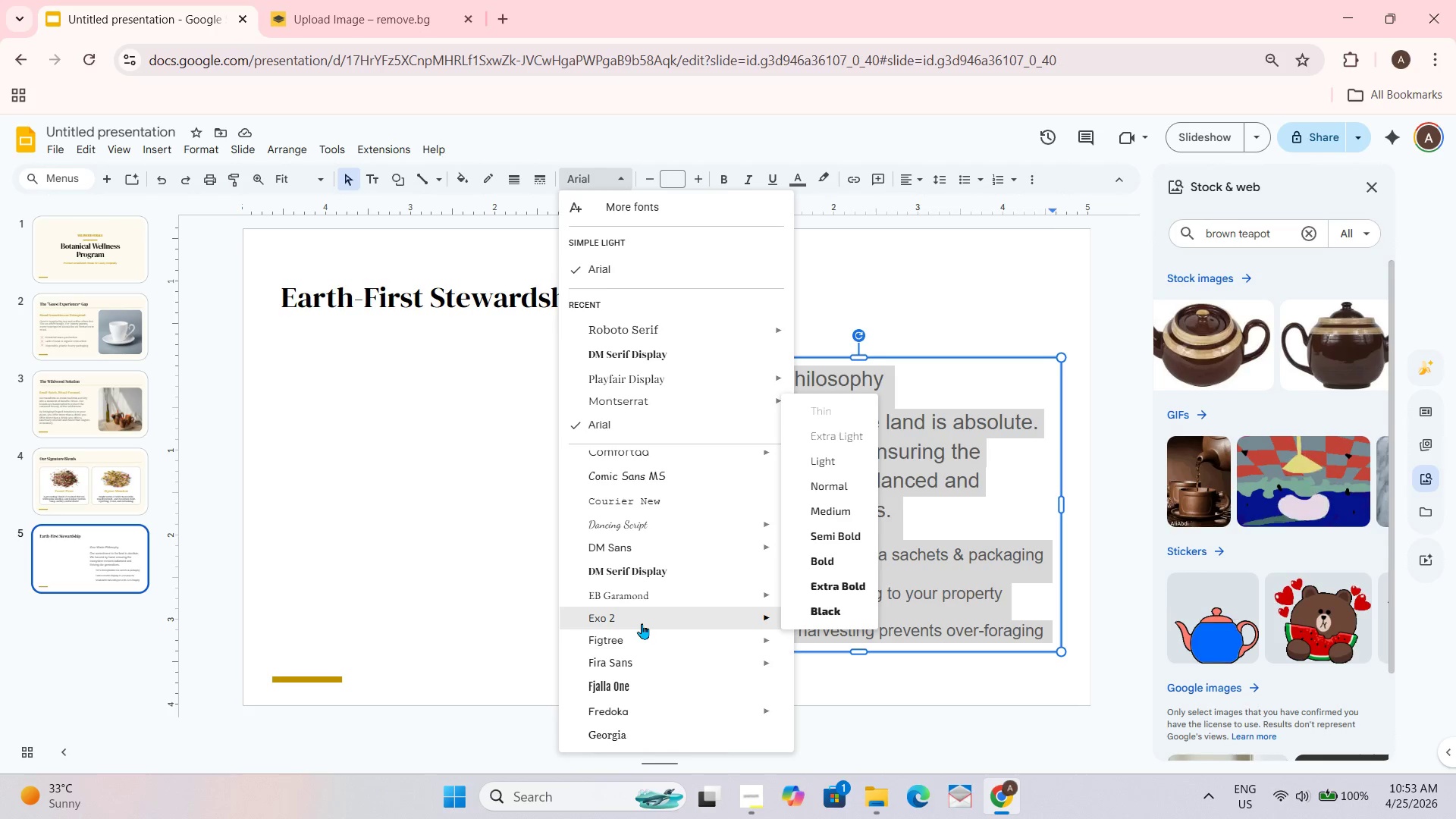 
scroll: coordinate [607, 672], scroll_direction: down, amount: 1.0
 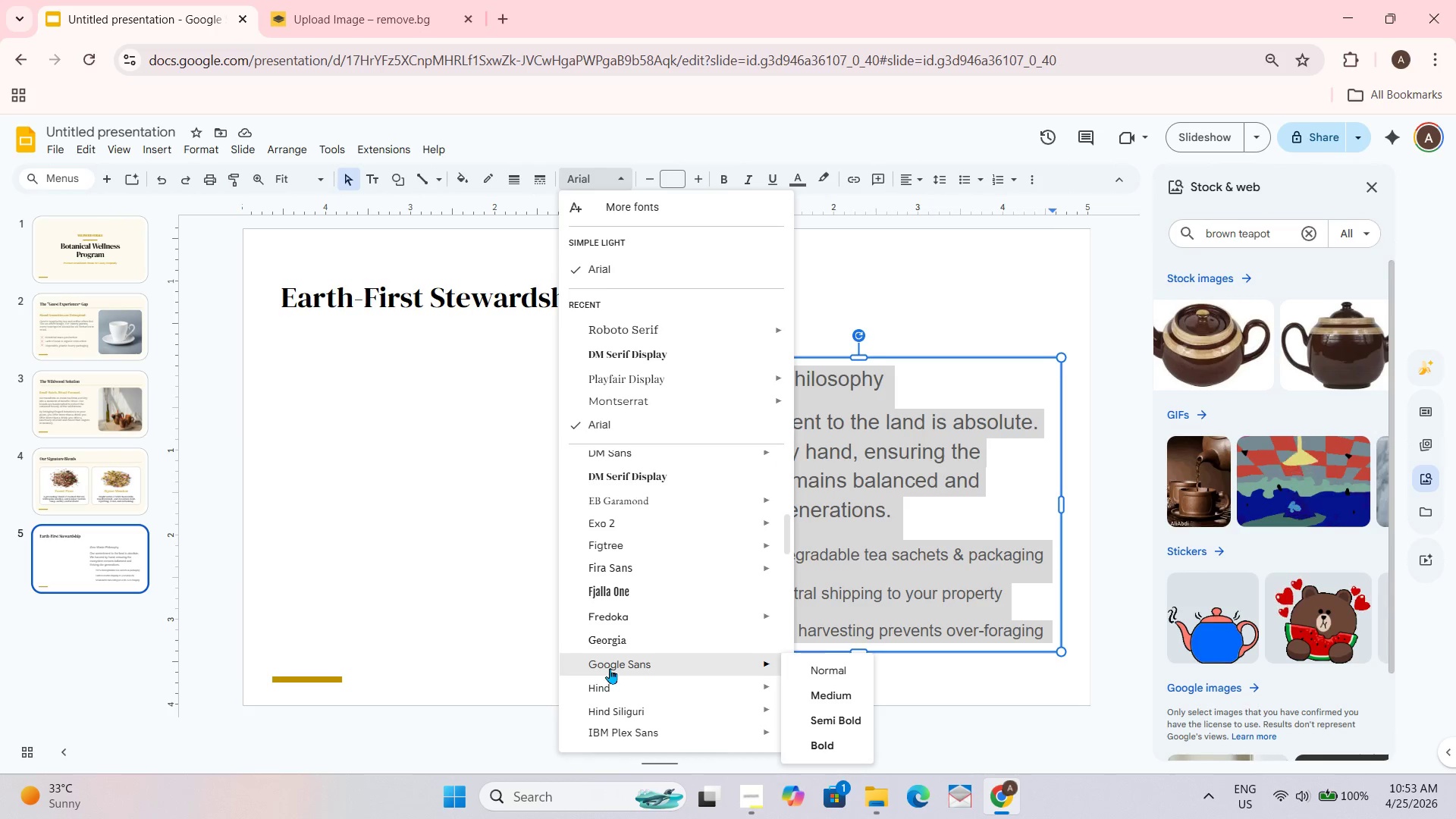 
scroll: coordinate [610, 667], scroll_direction: up, amount: 1.0
 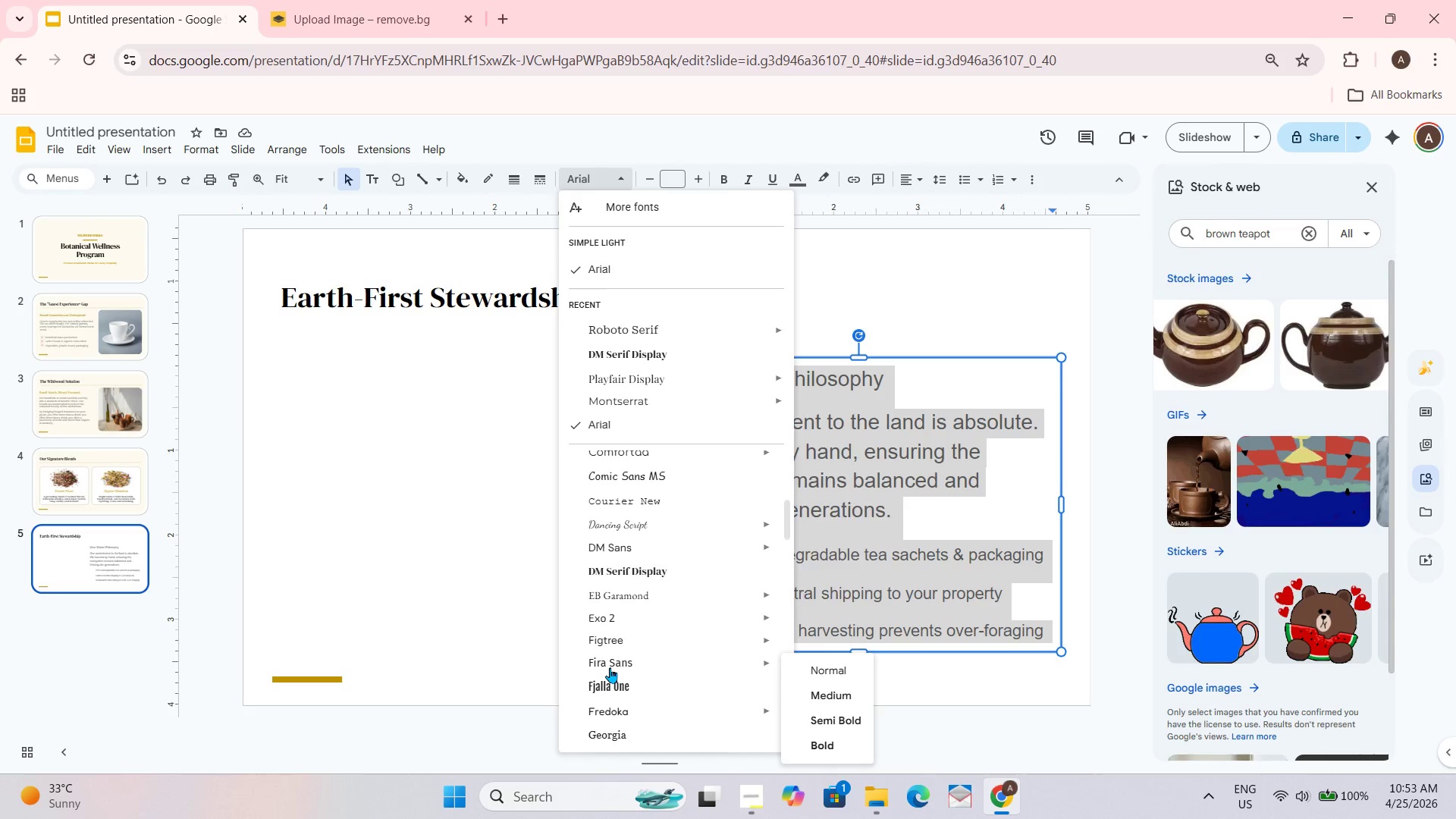 
scroll: coordinate [634, 598], scroll_direction: none, amount: 0.0
 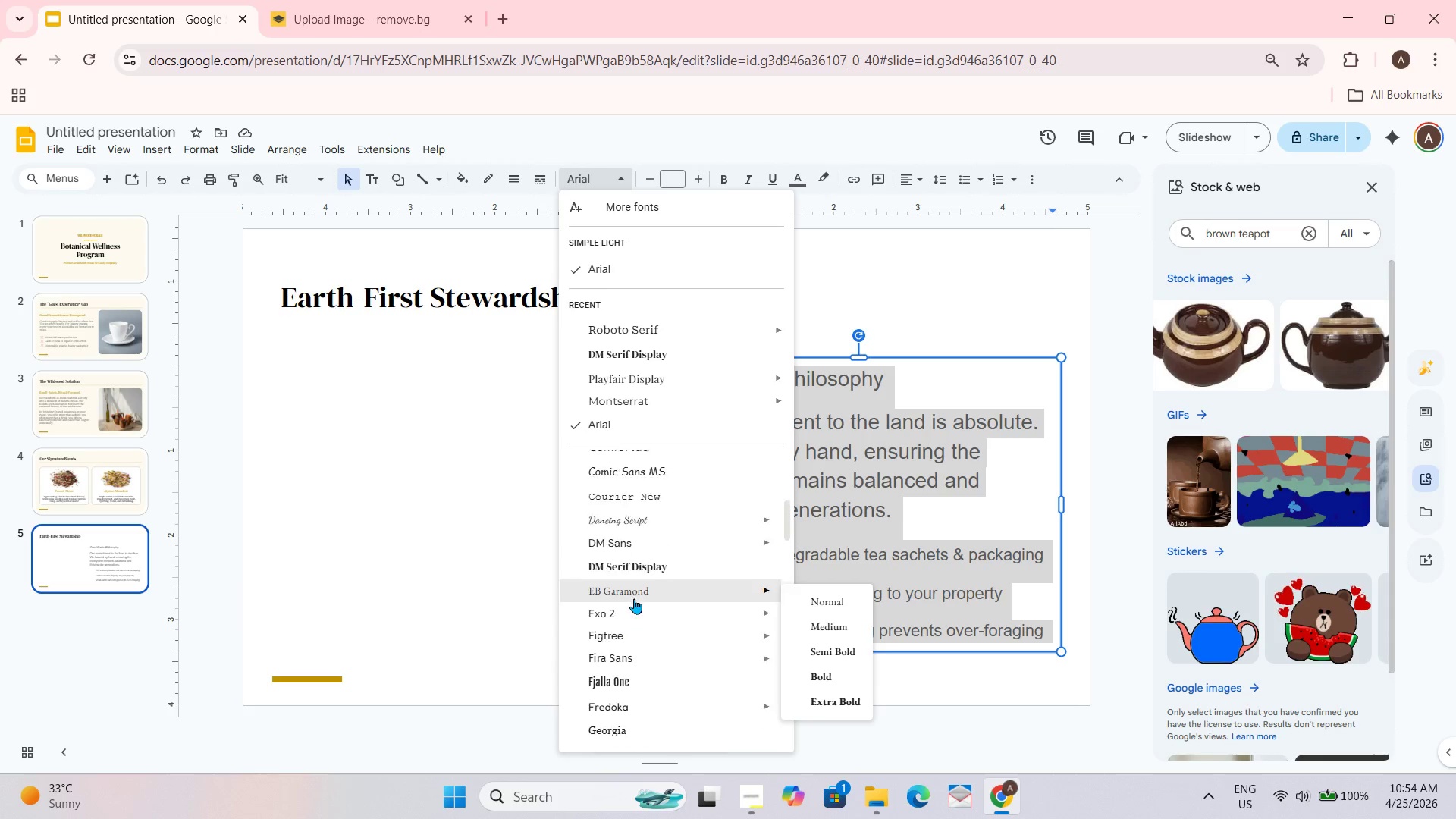 
scroll: coordinate [634, 598], scroll_direction: down, amount: 1.0
 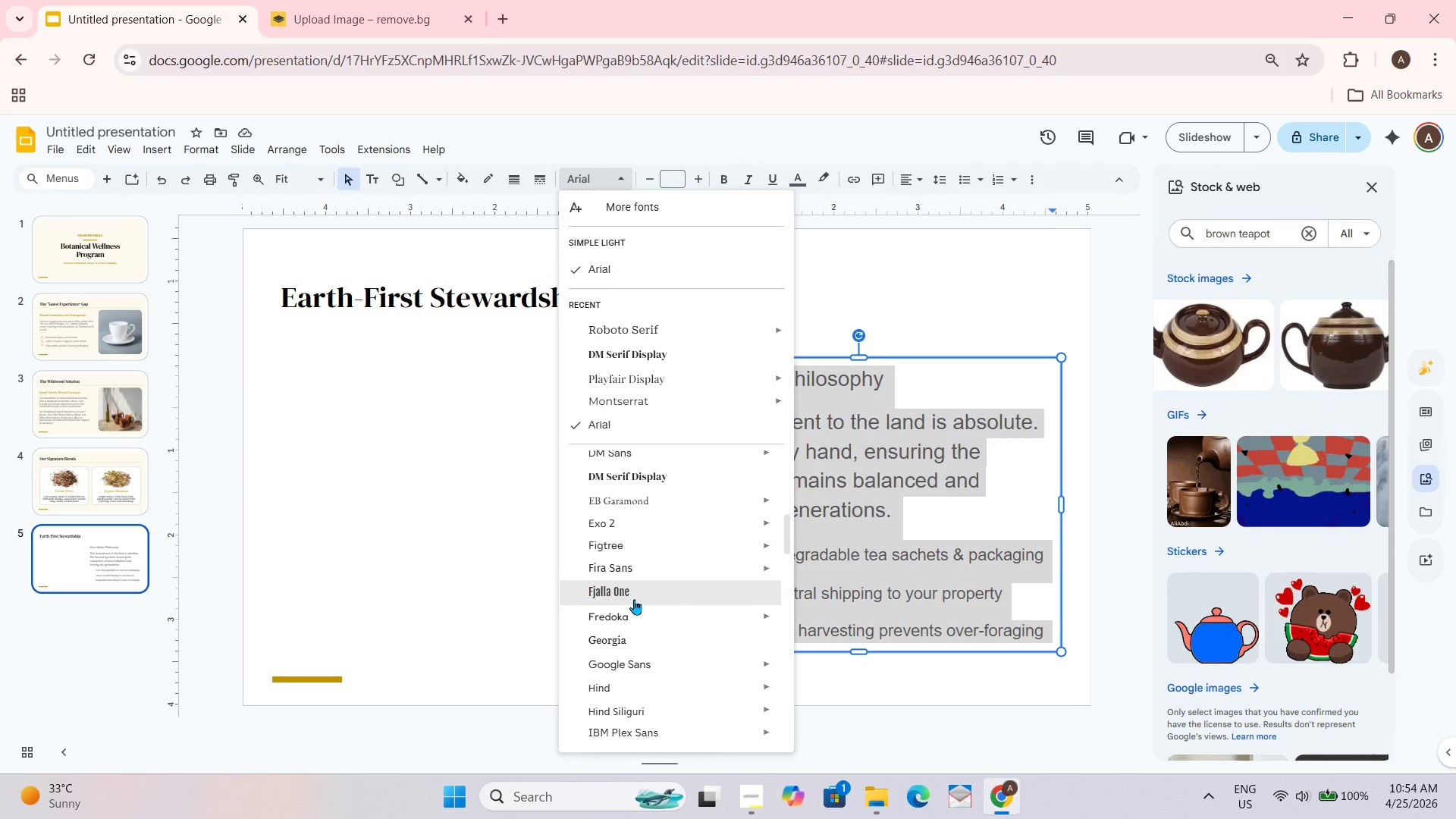 
scroll: coordinate [634, 599], scroll_direction: none, amount: 0.0
 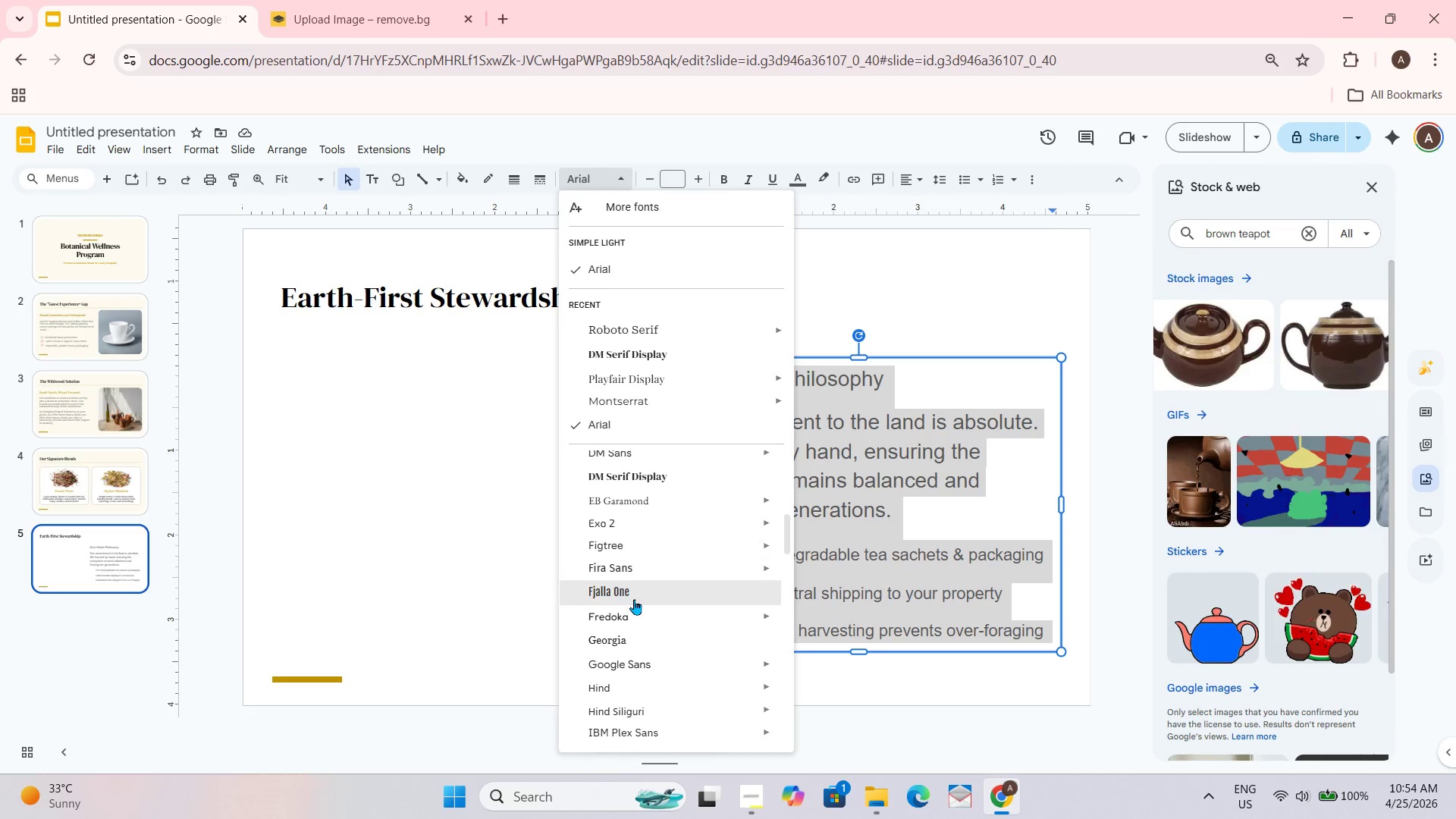 
scroll: coordinate [634, 599], scroll_direction: up, amount: 1.0
 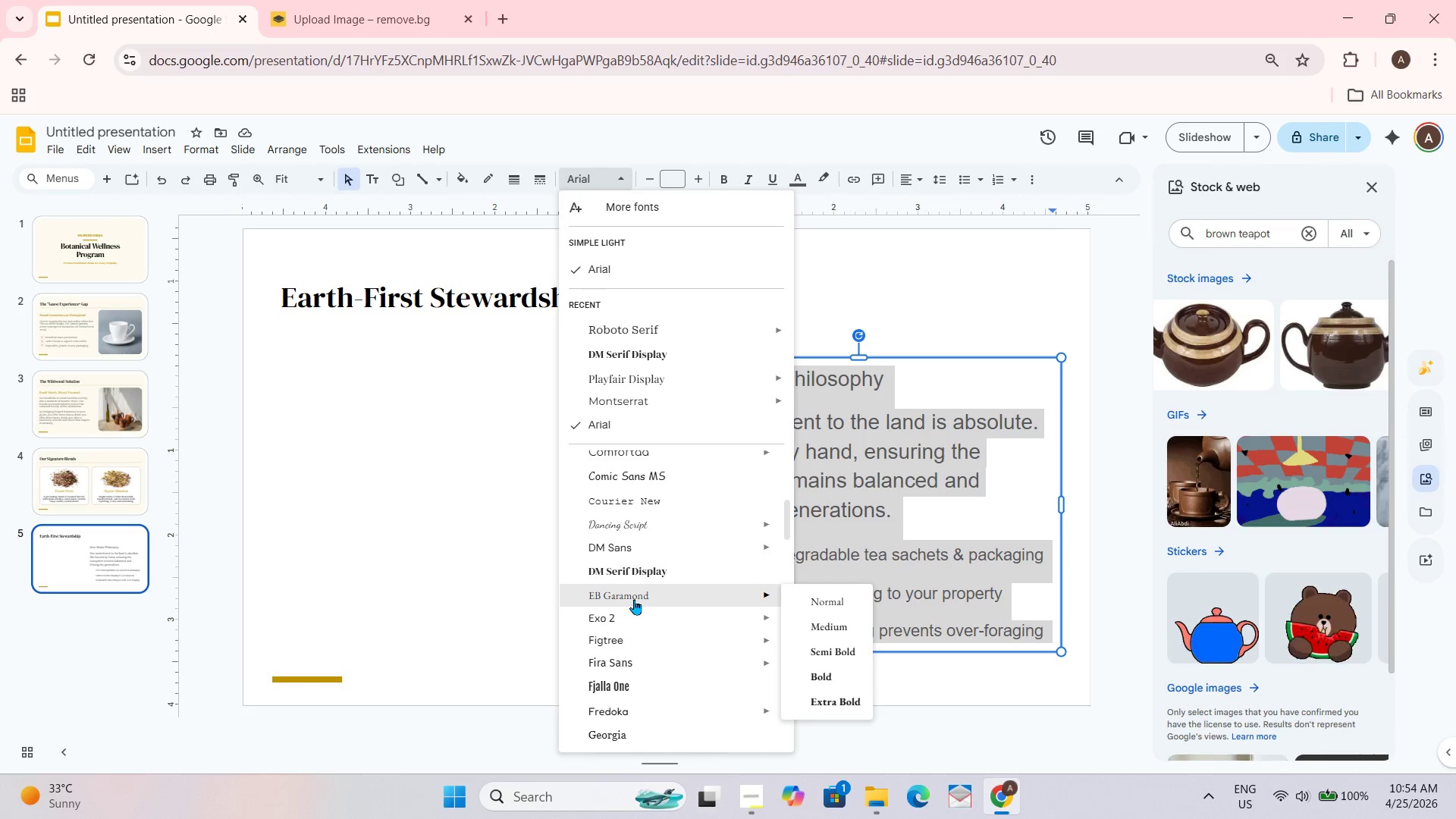 
scroll: coordinate [634, 599], scroll_direction: down, amount: 1.0
 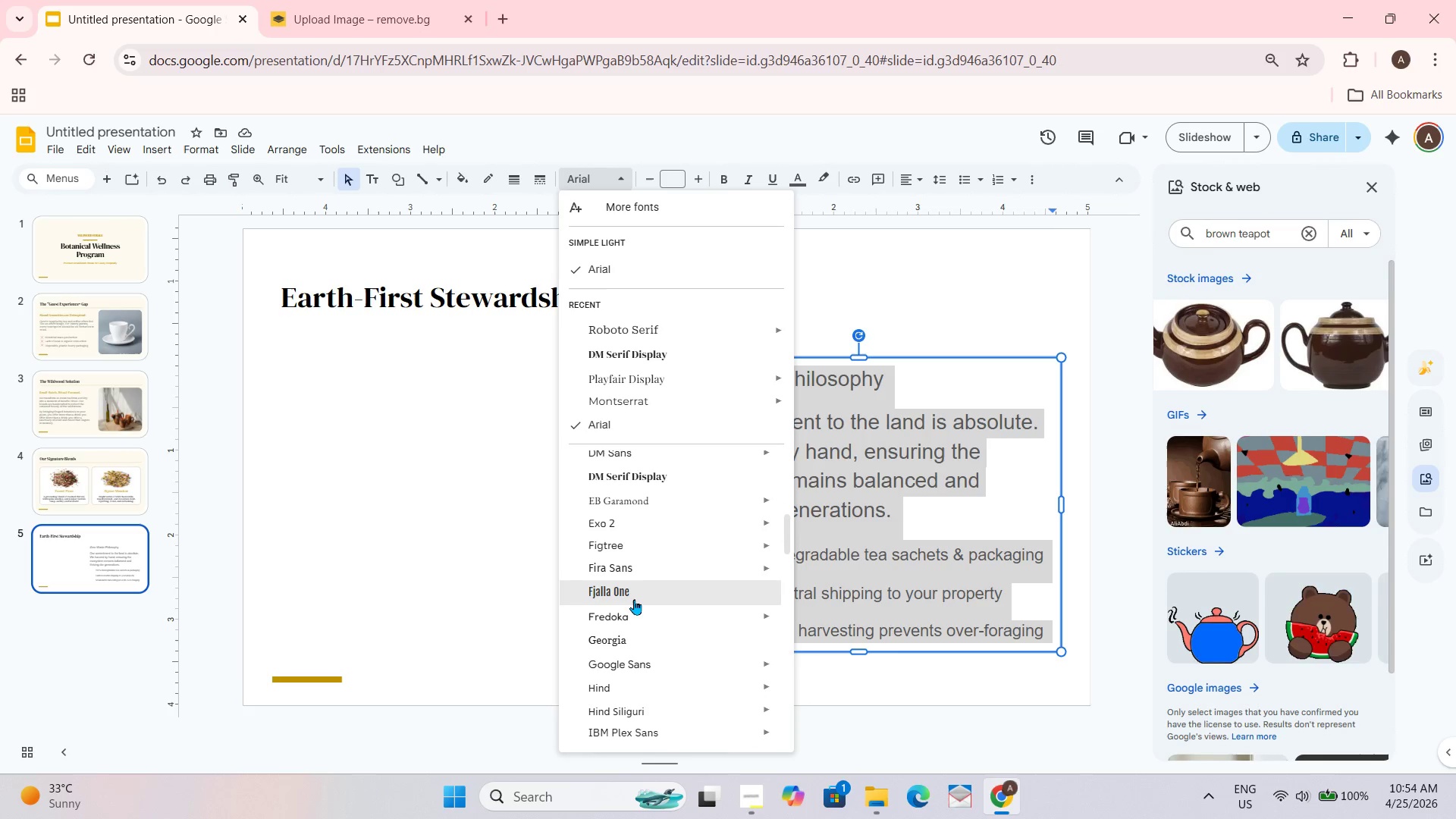 
scroll: coordinate [634, 599], scroll_direction: none, amount: 0.0
 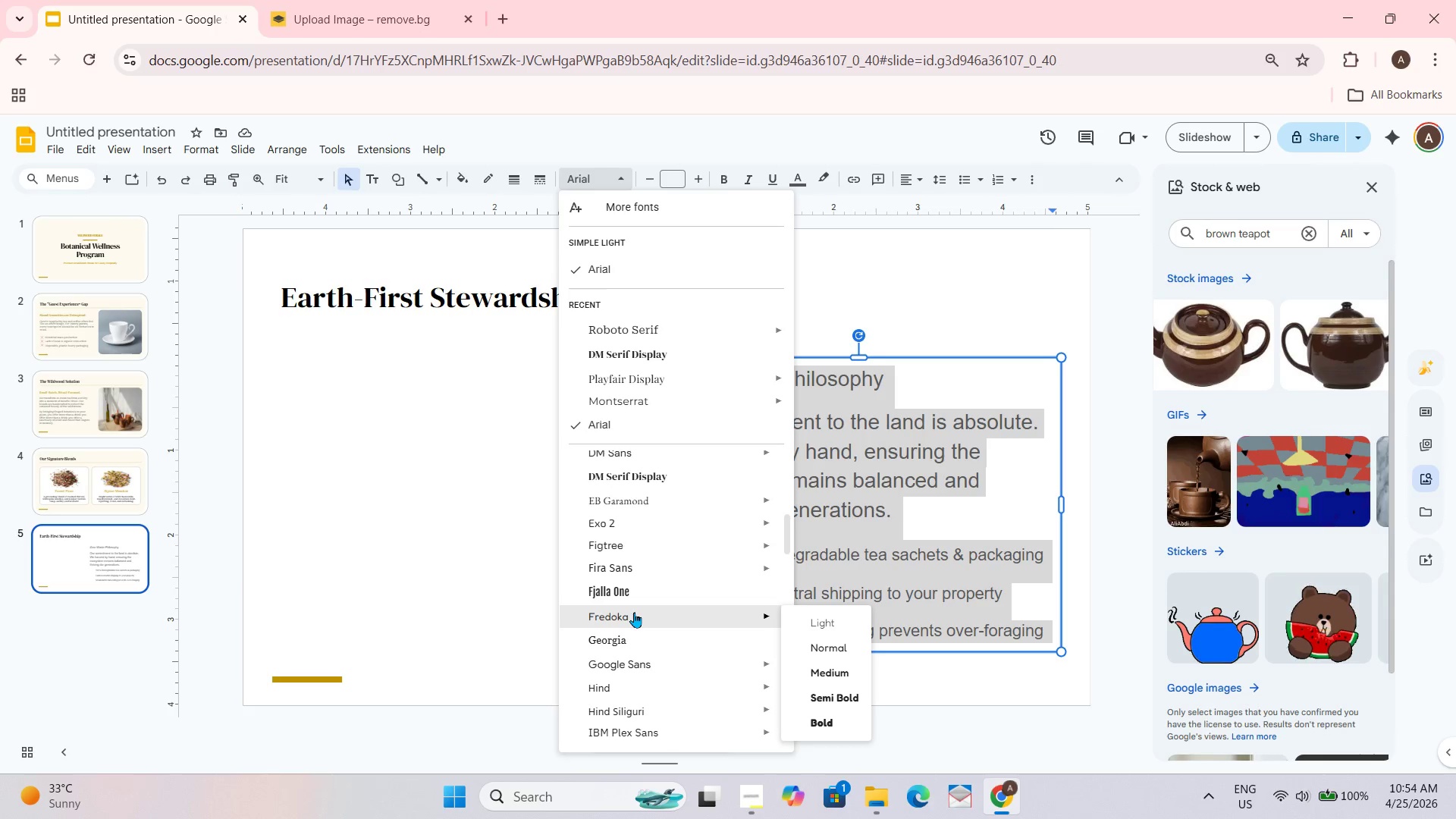 
wait(17.75)
 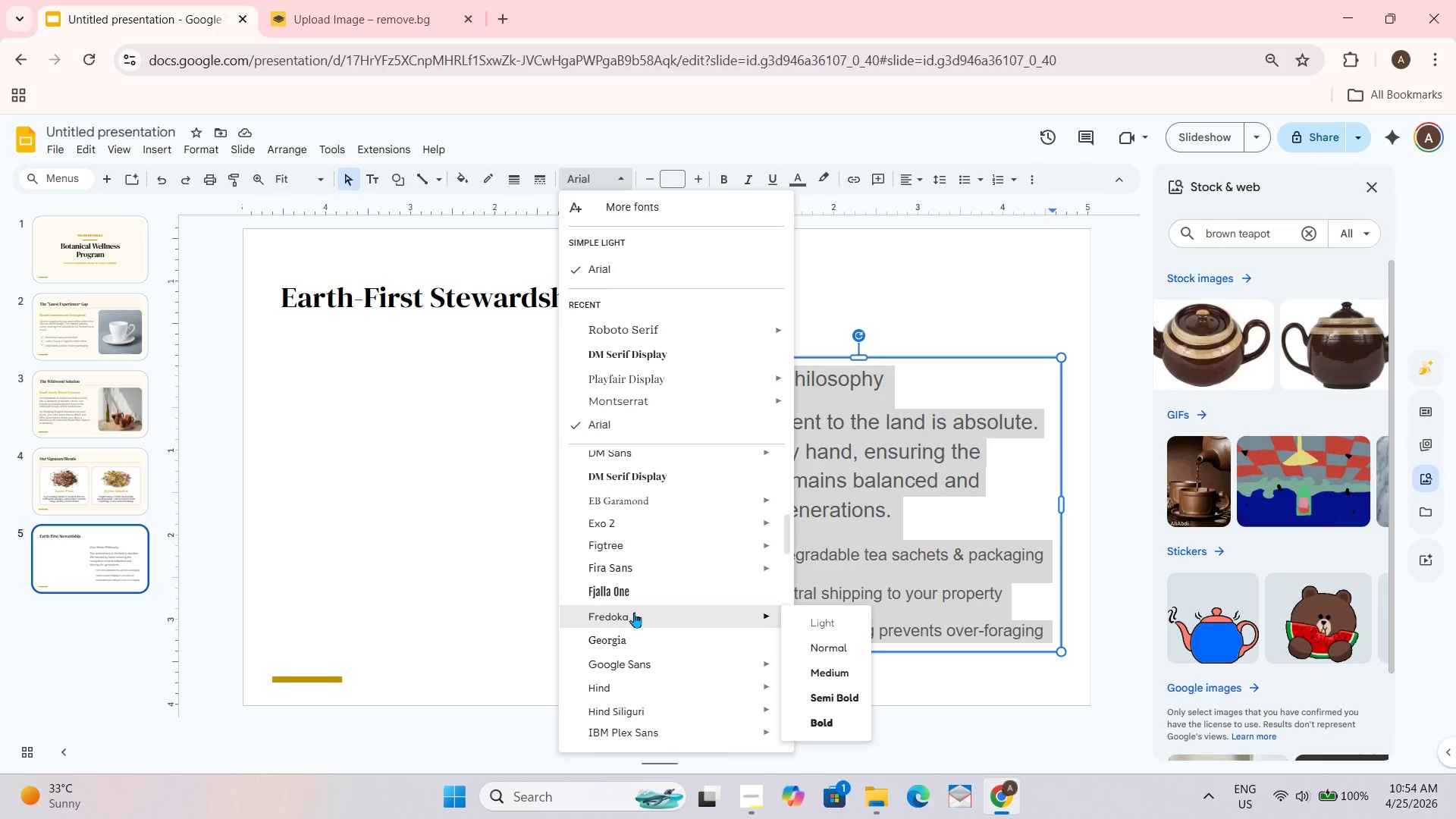 
scroll: coordinate [594, 592], scroll_direction: down, amount: 2.0
 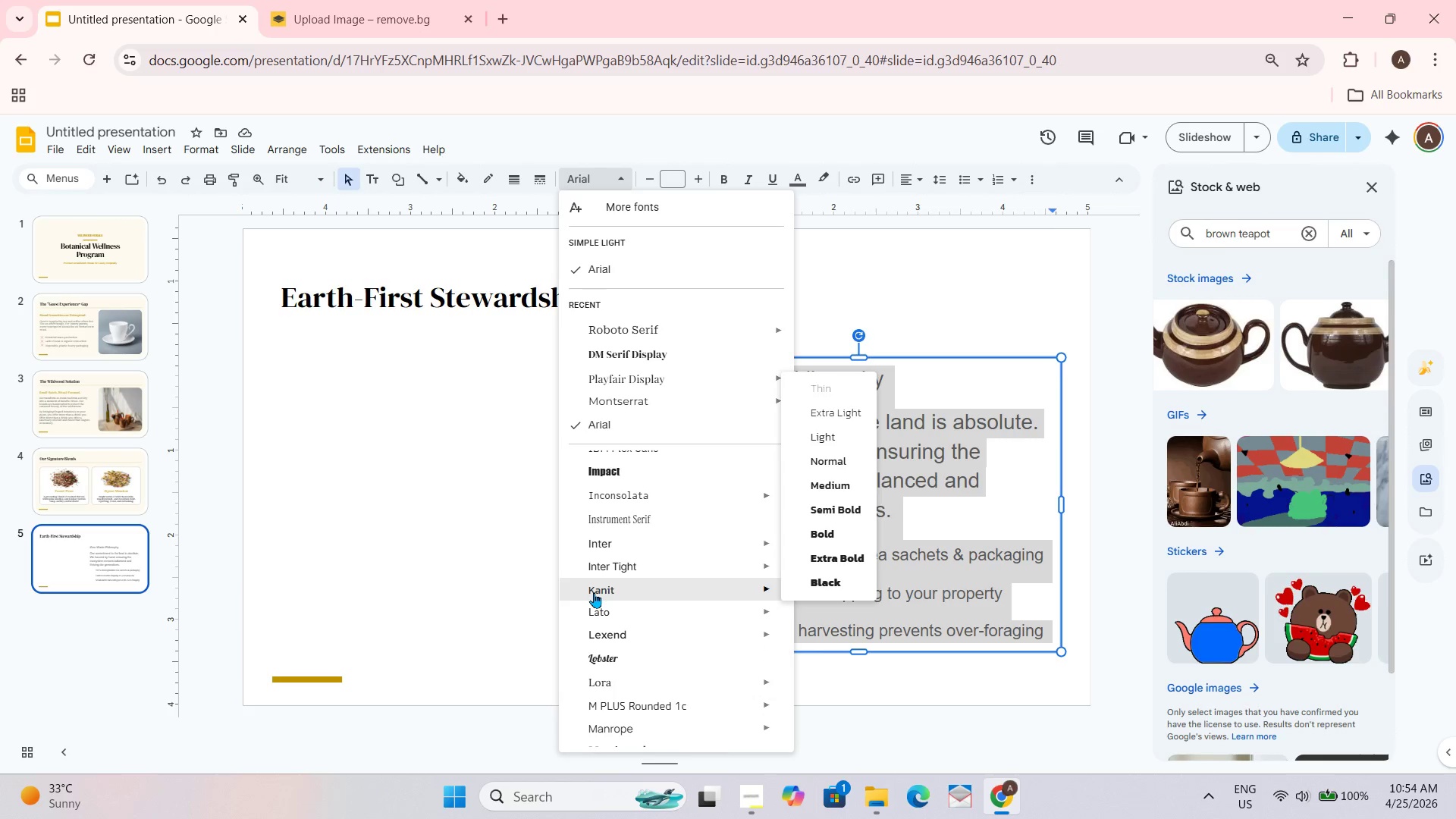 
scroll: coordinate [594, 592], scroll_direction: none, amount: 0.0
 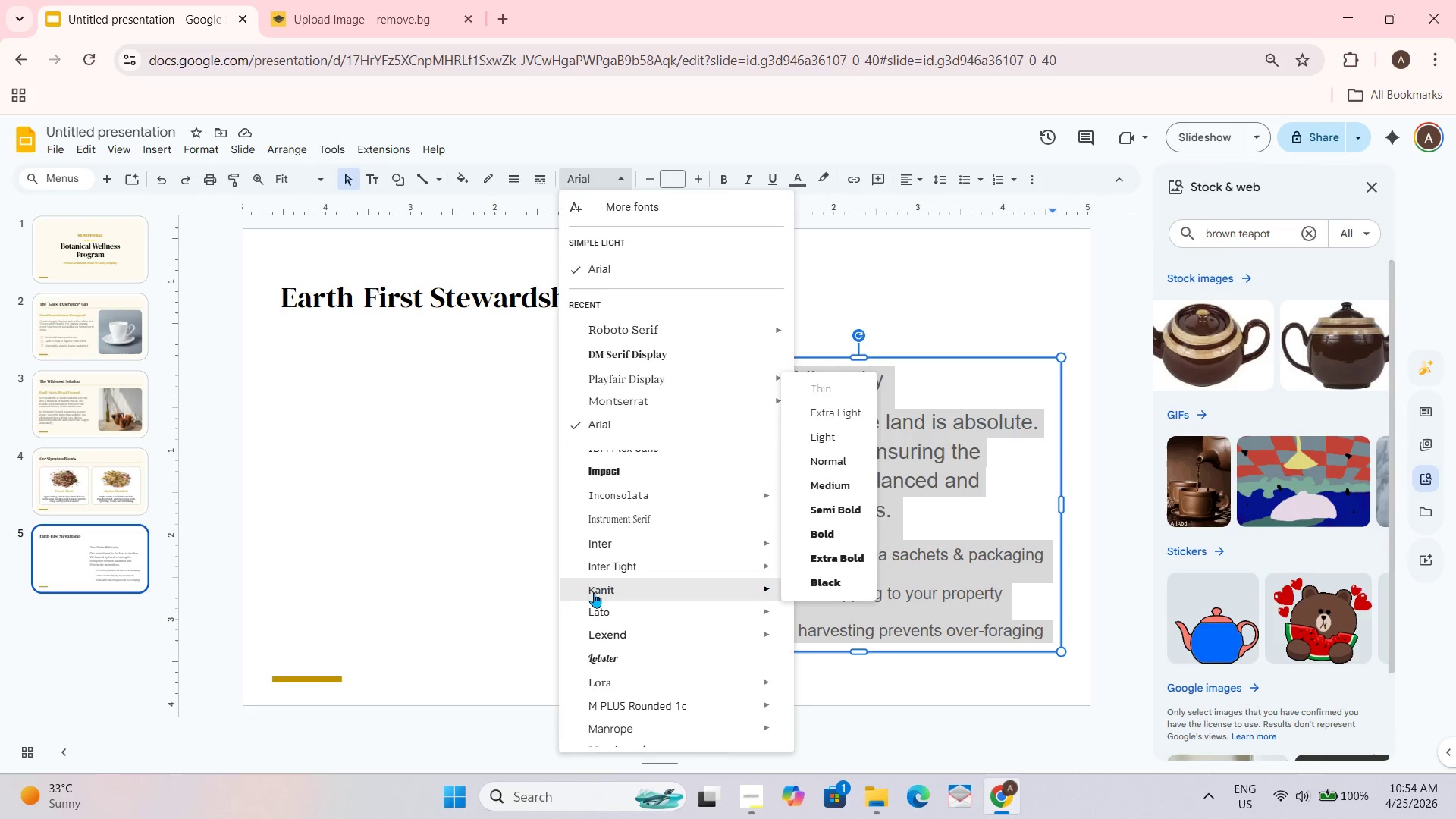 
scroll: coordinate [594, 592], scroll_direction: up, amount: 1.0
 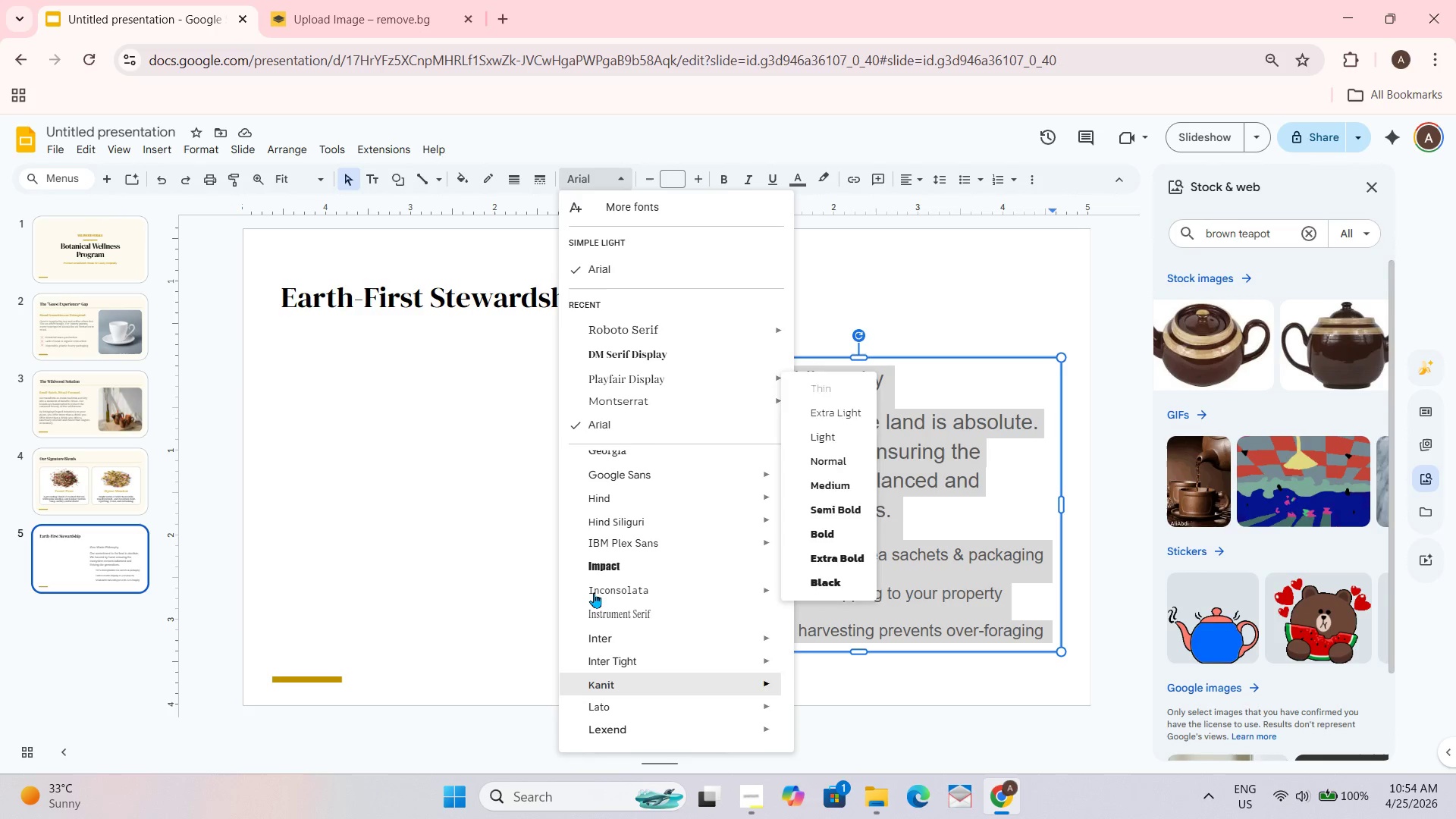 
scroll: coordinate [594, 592], scroll_direction: down, amount: 1.0
 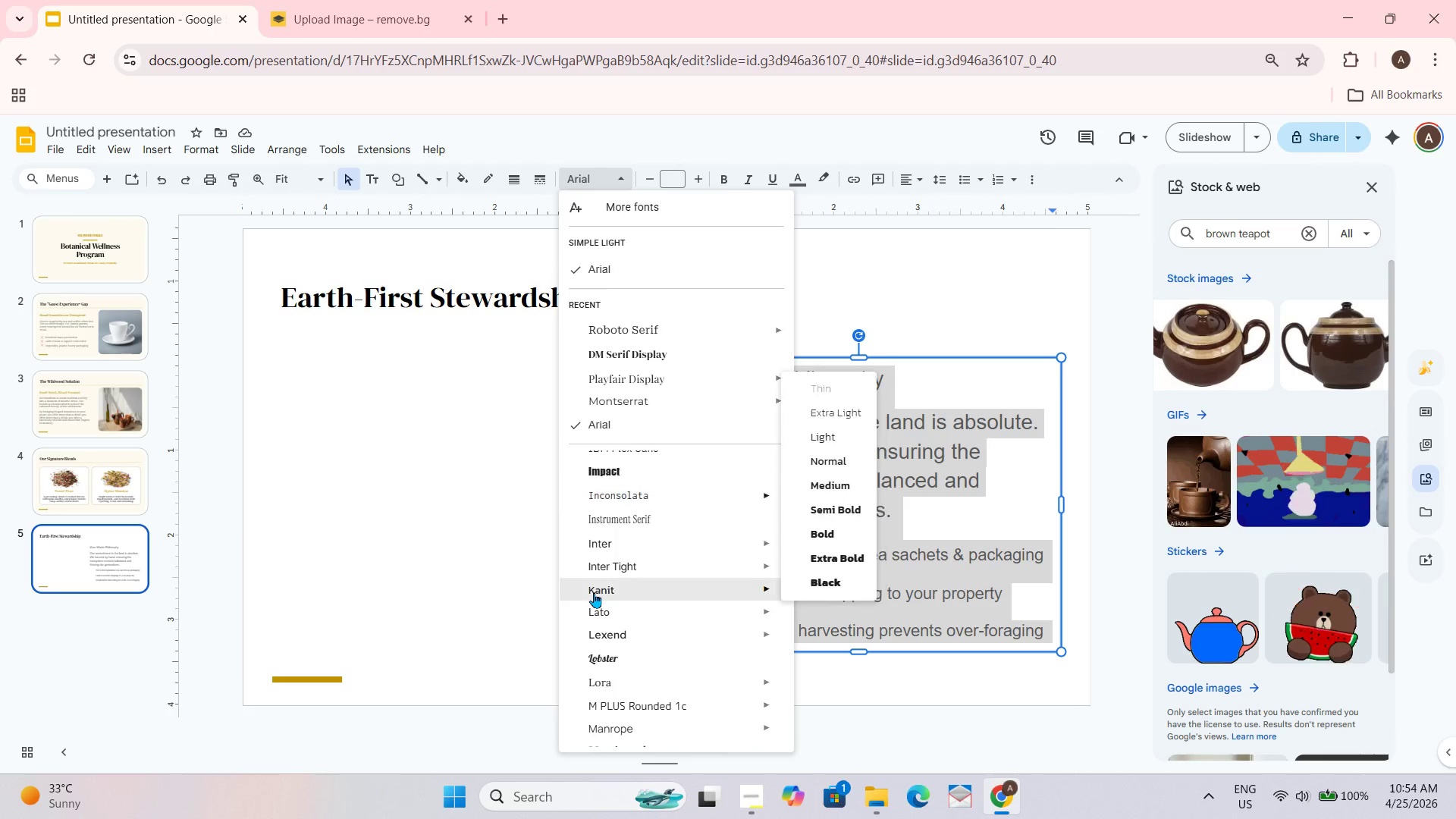 
scroll: coordinate [594, 592], scroll_direction: none, amount: 0.0
 